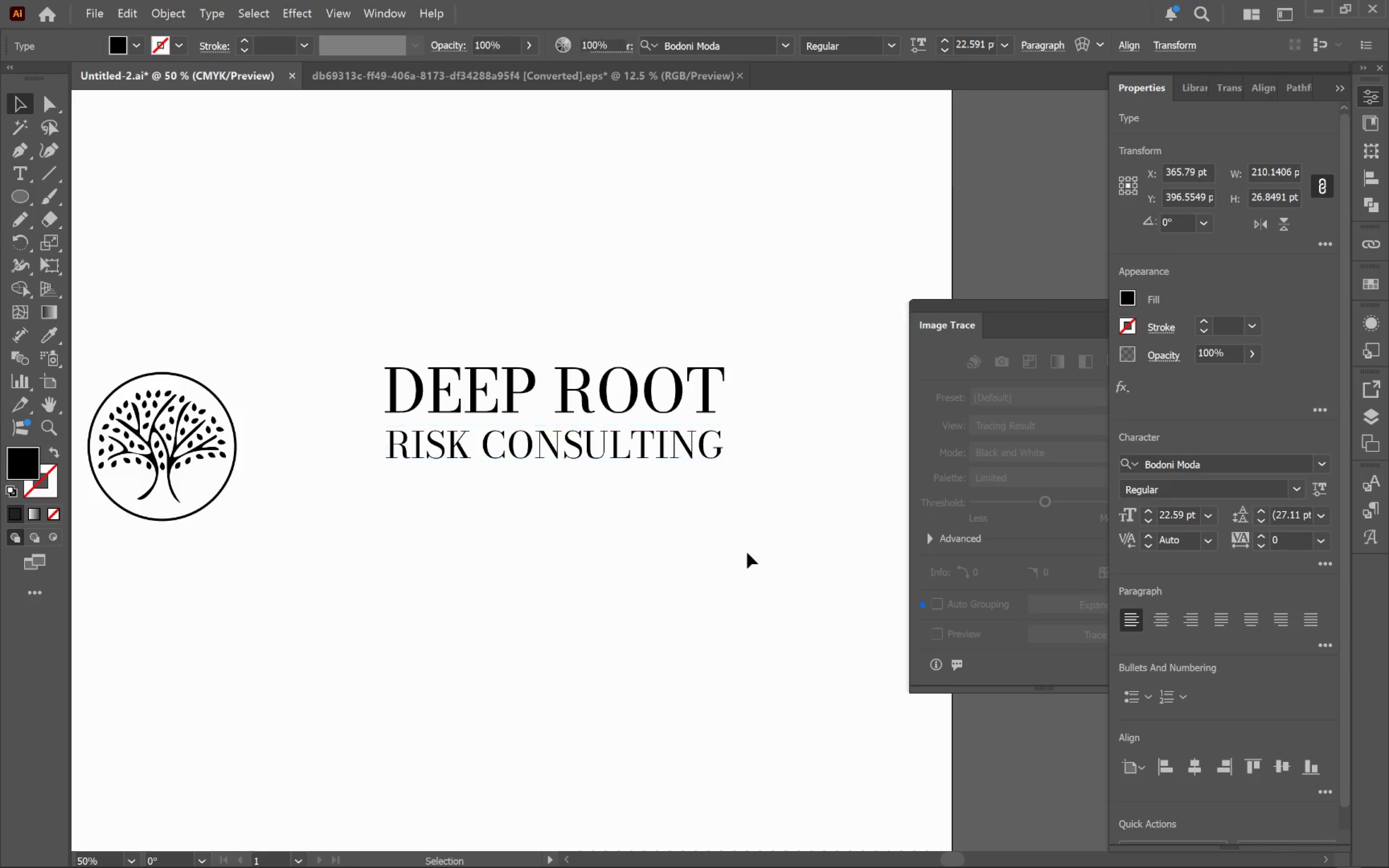 
hold_key(key=ShiftLeft, duration=1.95)
 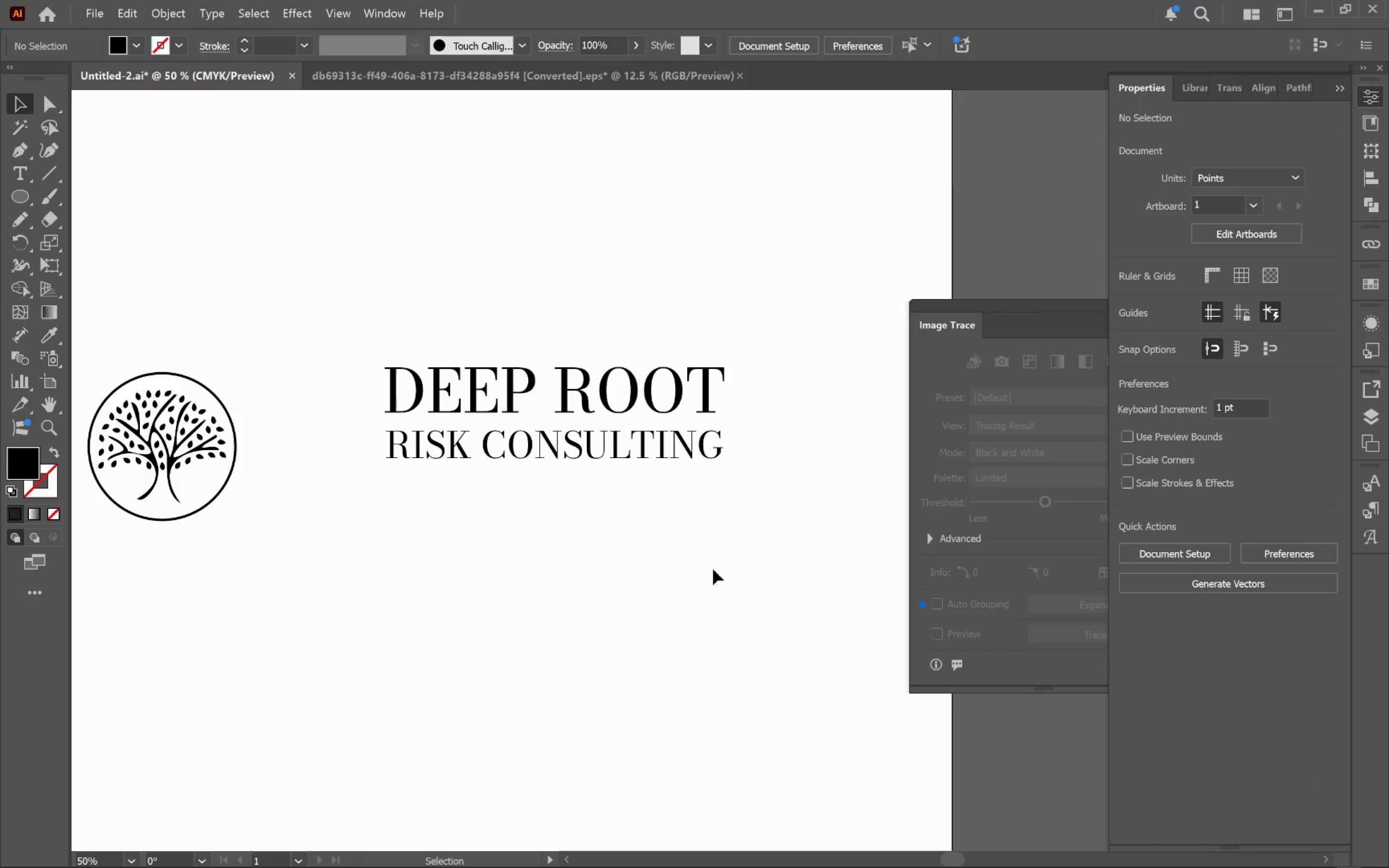 
hold_key(key=AltLeft, duration=0.44)
 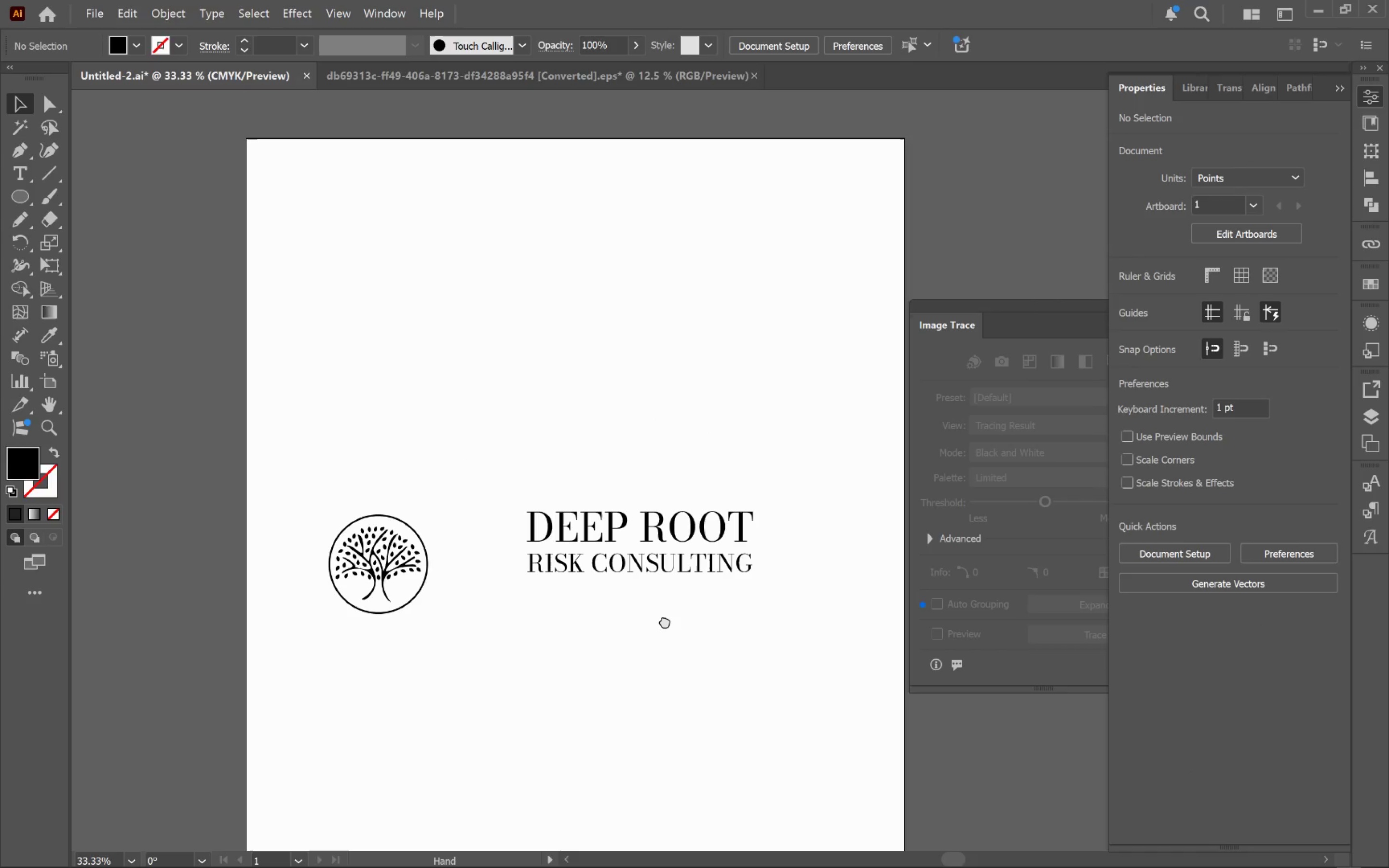 
hold_key(key=Space, duration=0.93)
 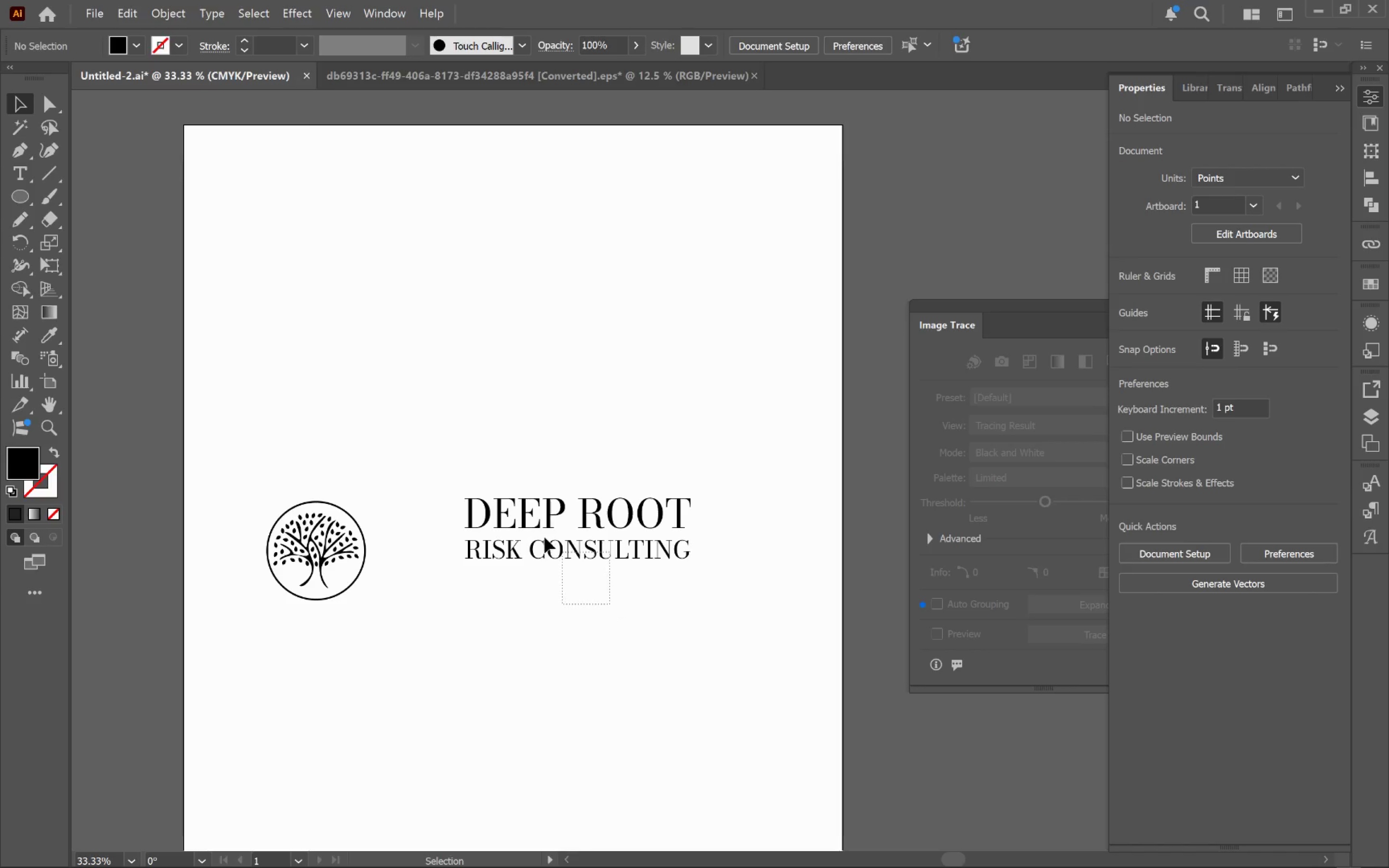 
scroll: coordinate [674, 547], scroll_direction: down, amount: 1.0
 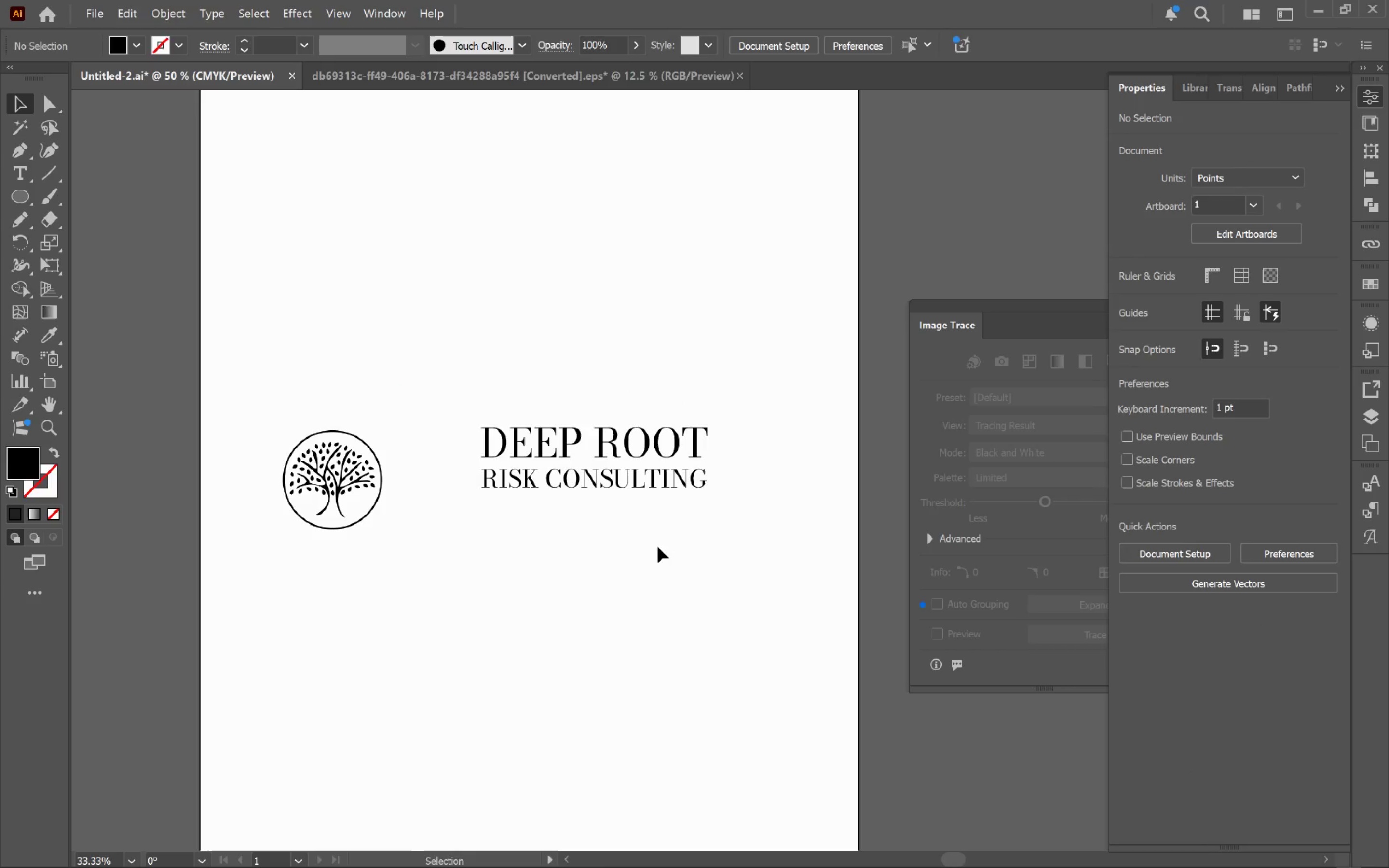 
left_click_drag(start_coordinate=[619, 536], to_coordinate=[602, 607])
 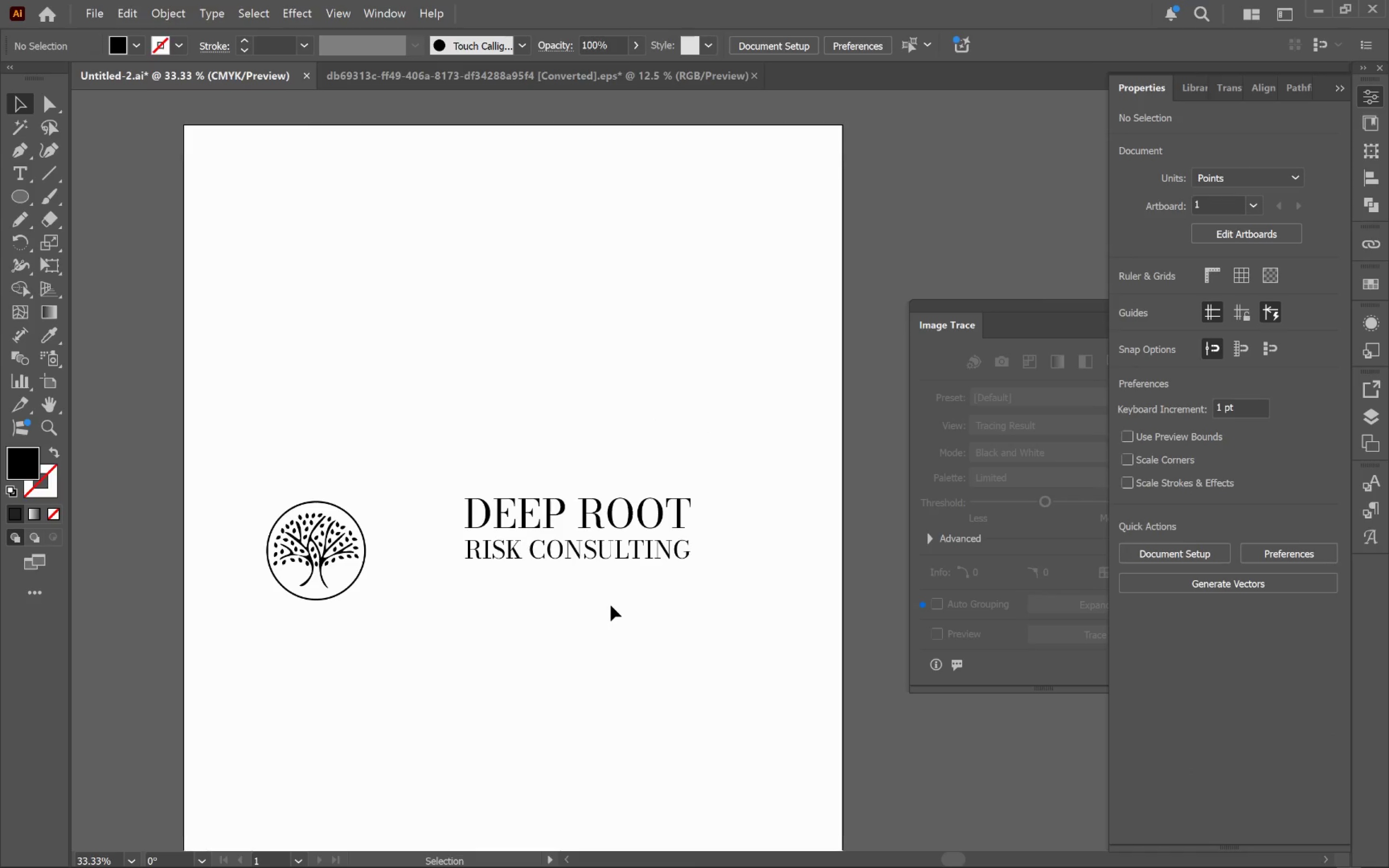 
left_click_drag(start_coordinate=[611, 606], to_coordinate=[490, 487])
 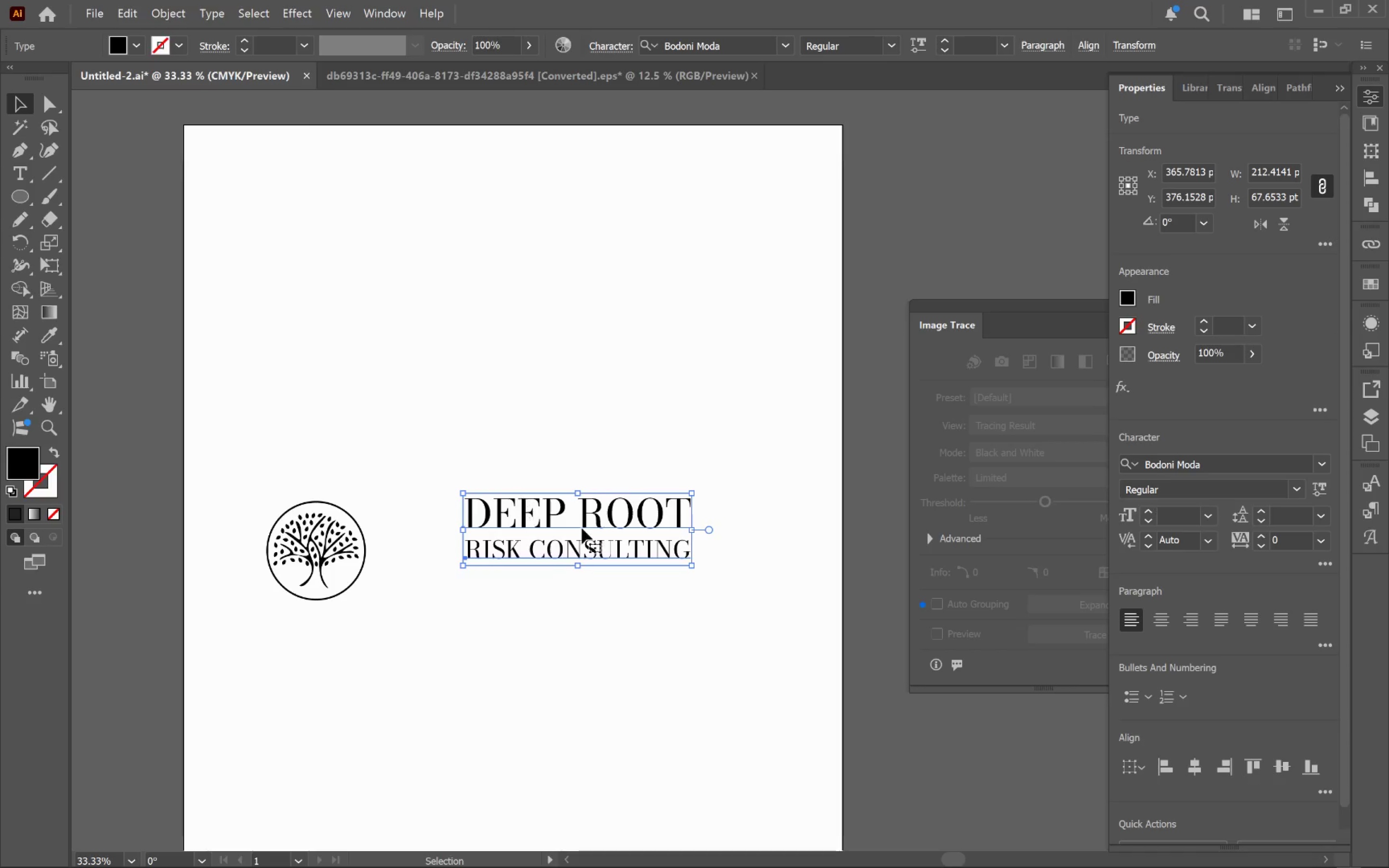 
hold_key(key=AltLeft, duration=1.11)
left_click_drag(start_coordinate=[603, 546], to_coordinate=[1018, 197])
 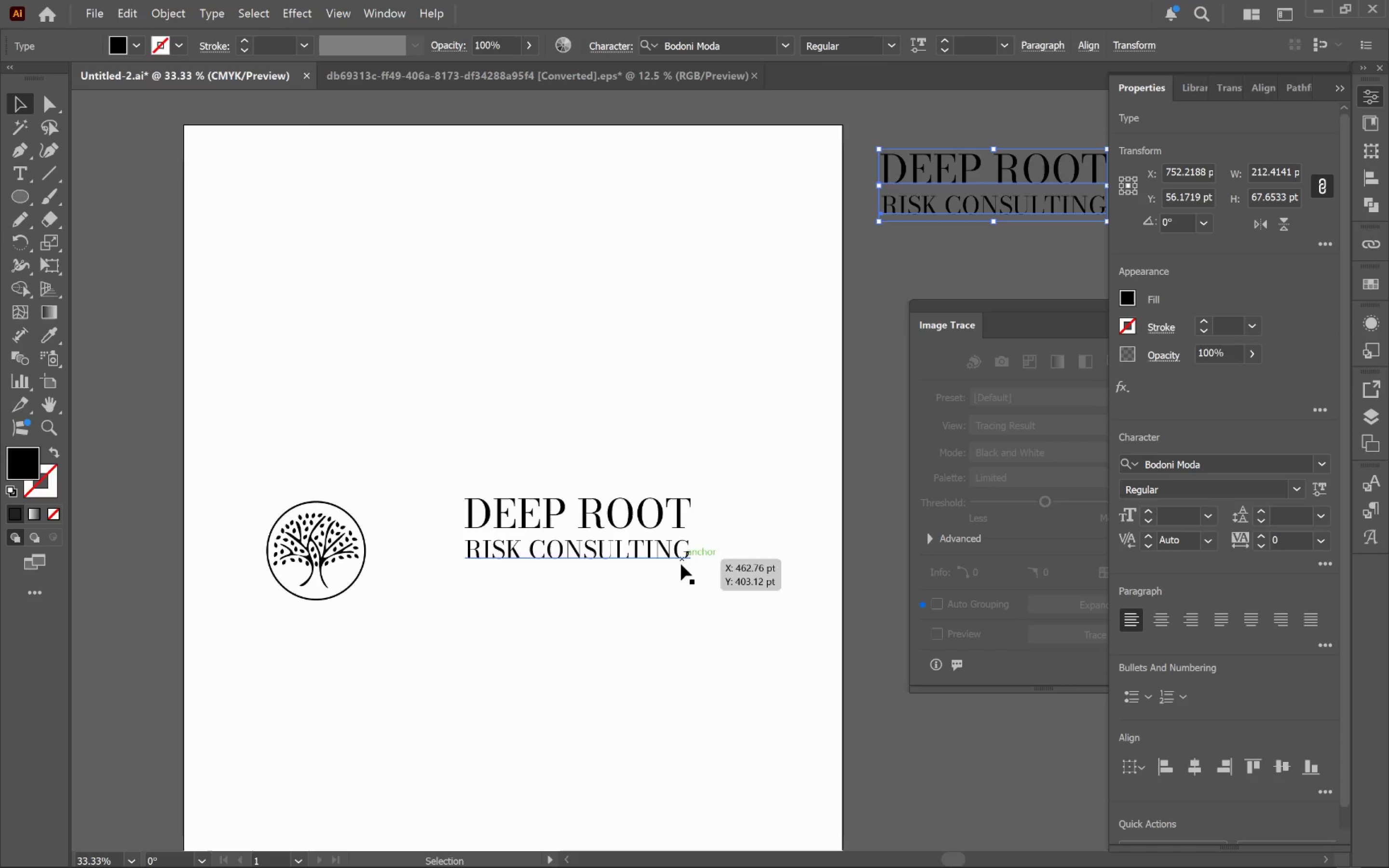 
left_click_drag(start_coordinate=[711, 615], to_coordinate=[527, 467])
 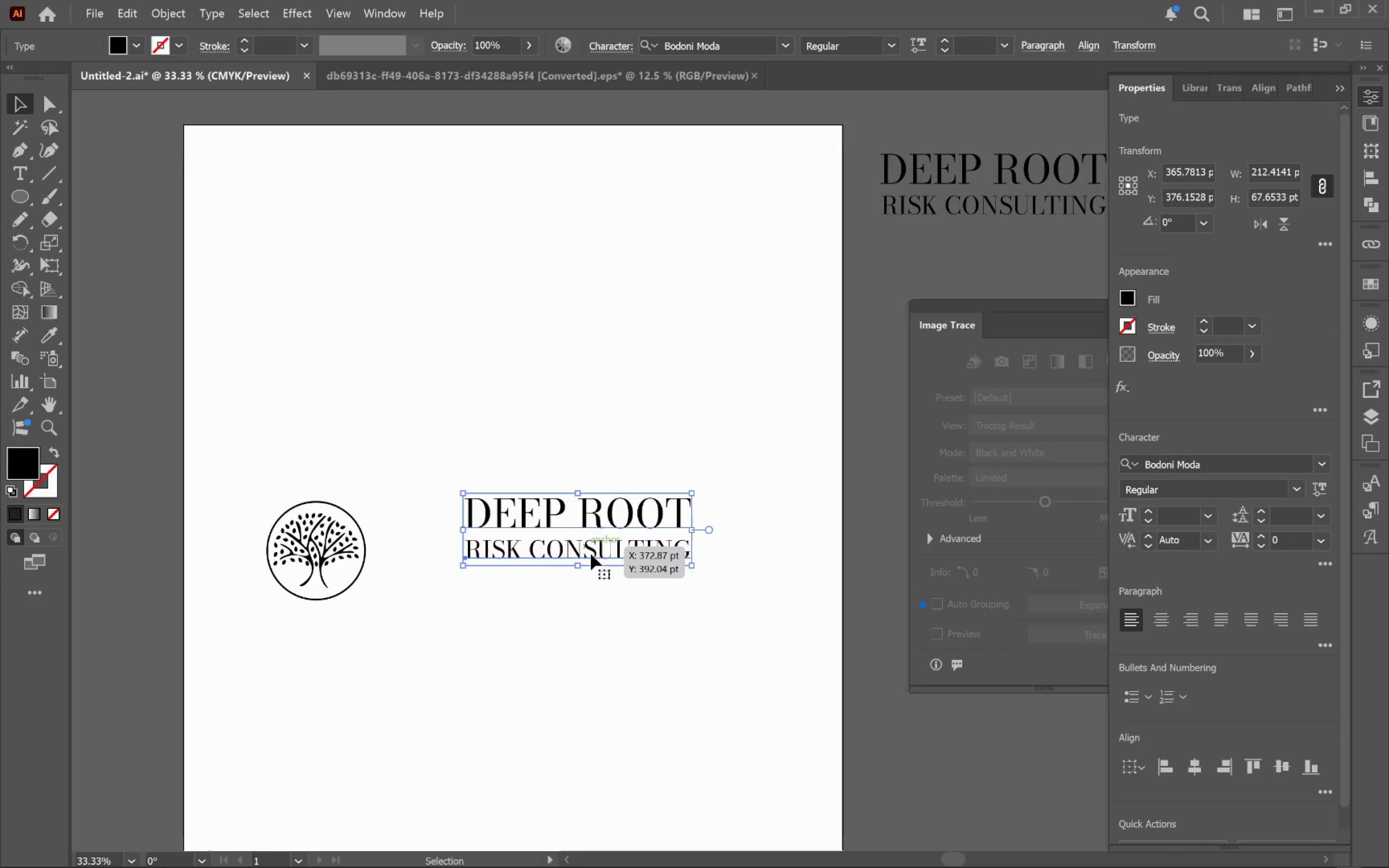 
right_click([608, 569])
 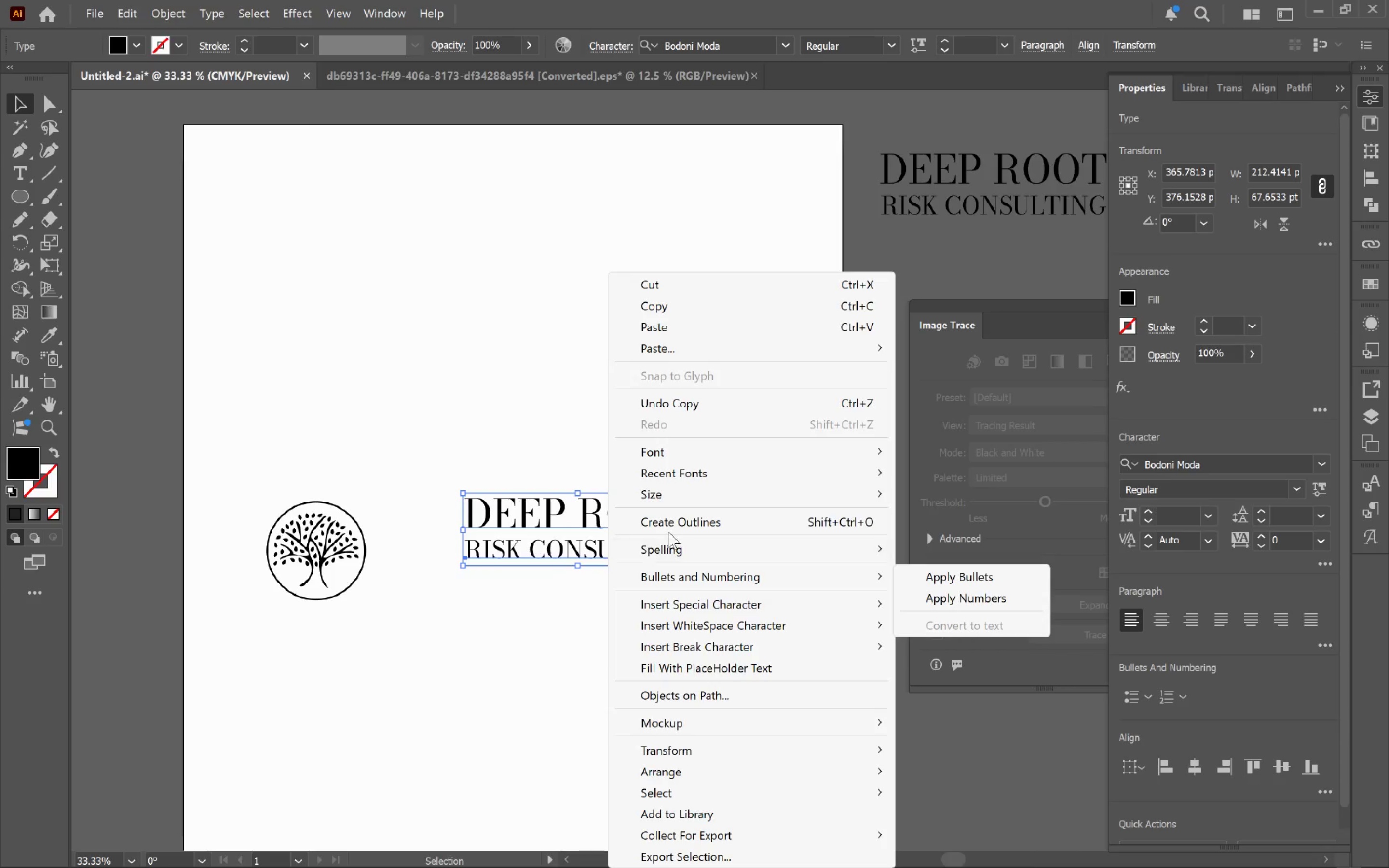 
left_click([684, 524])
 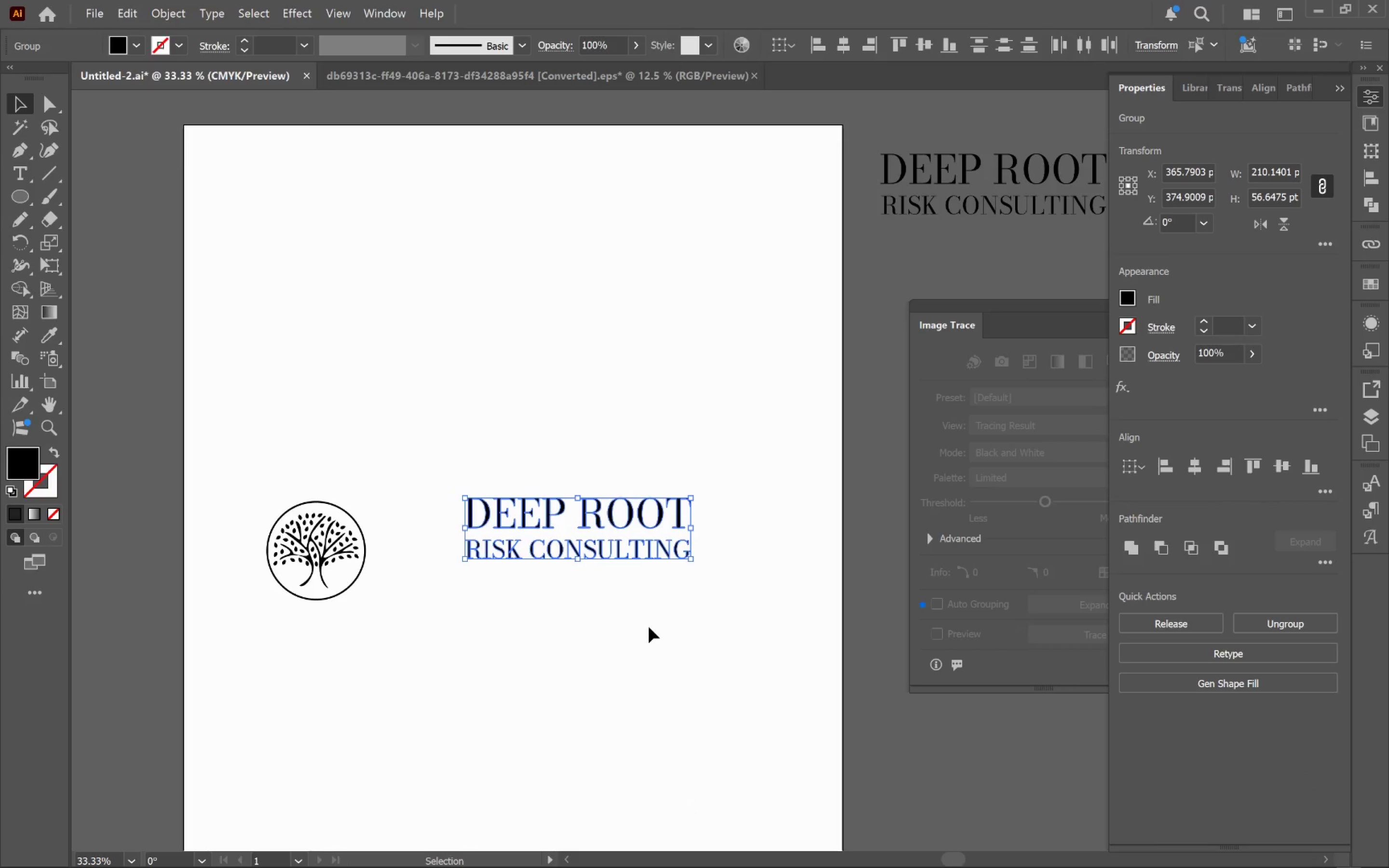 
key(Control+G)
 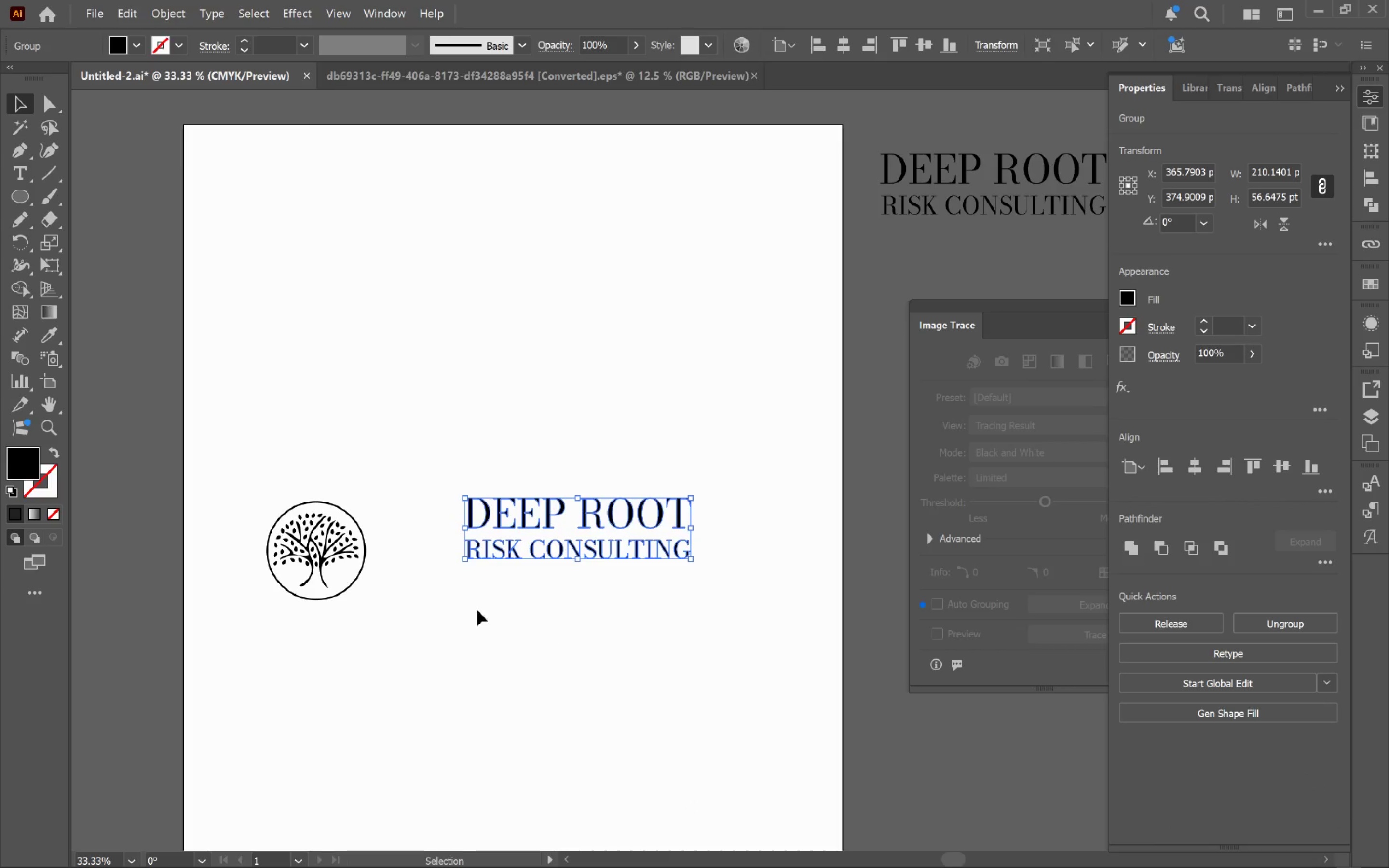 
hold_key(key=ShiftLeft, duration=0.53)
left_click([350, 580])
 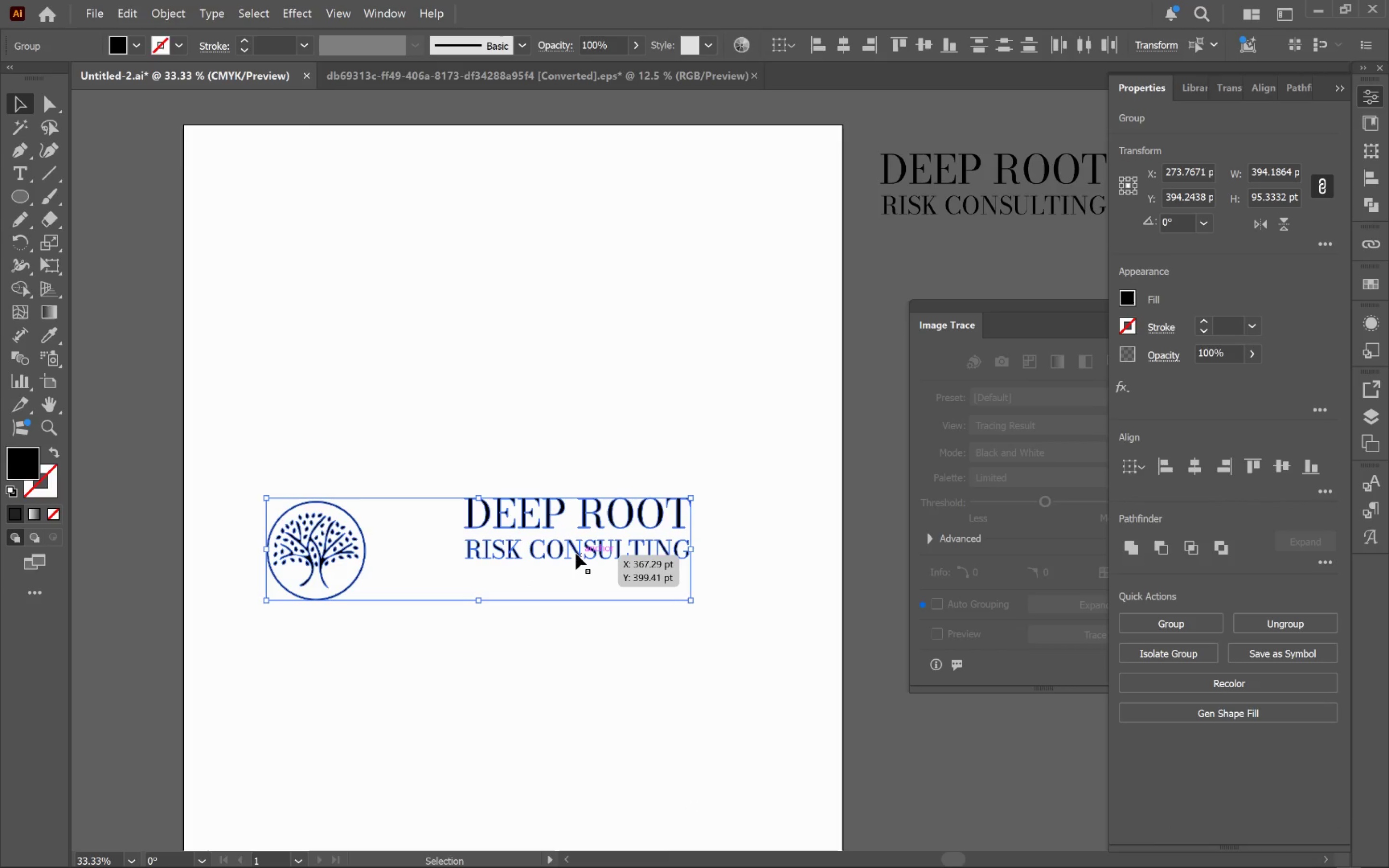 
left_click([576, 553])
 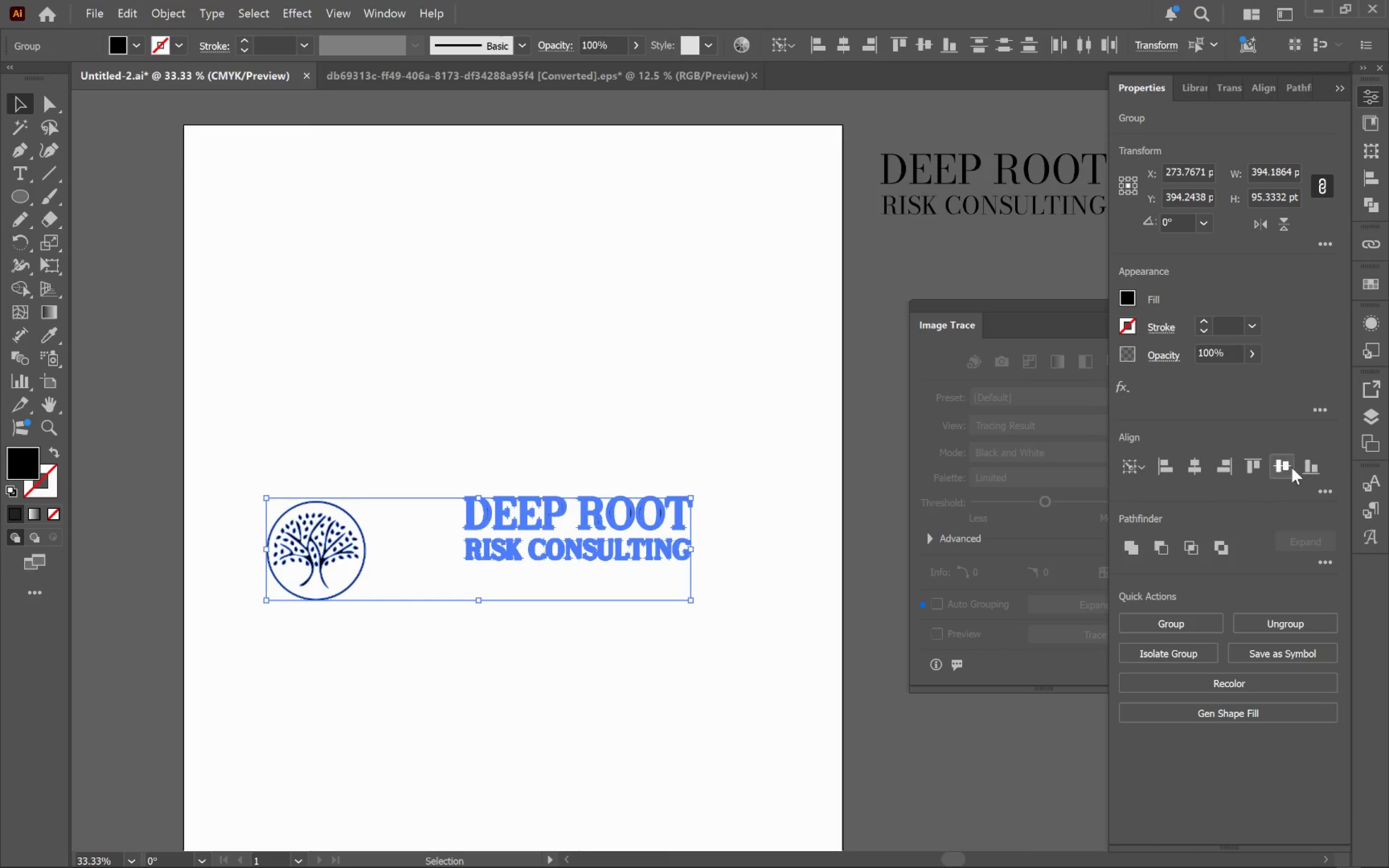 
left_click([1288, 470])
 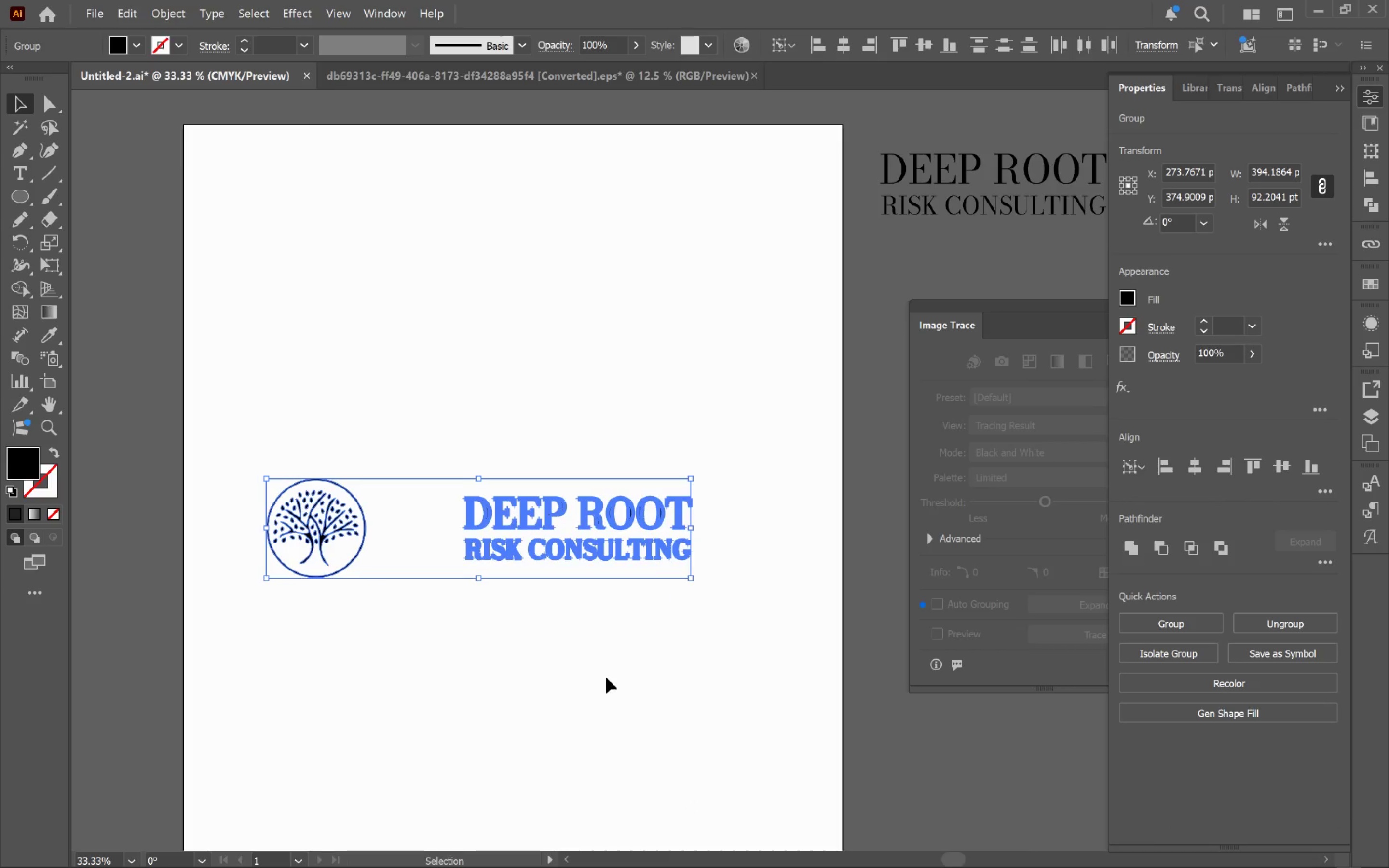 
hold_key(key=AltLeft, duration=0.55)
scroll: coordinate [363, 528], scroll_direction: up, amount: 2.0
 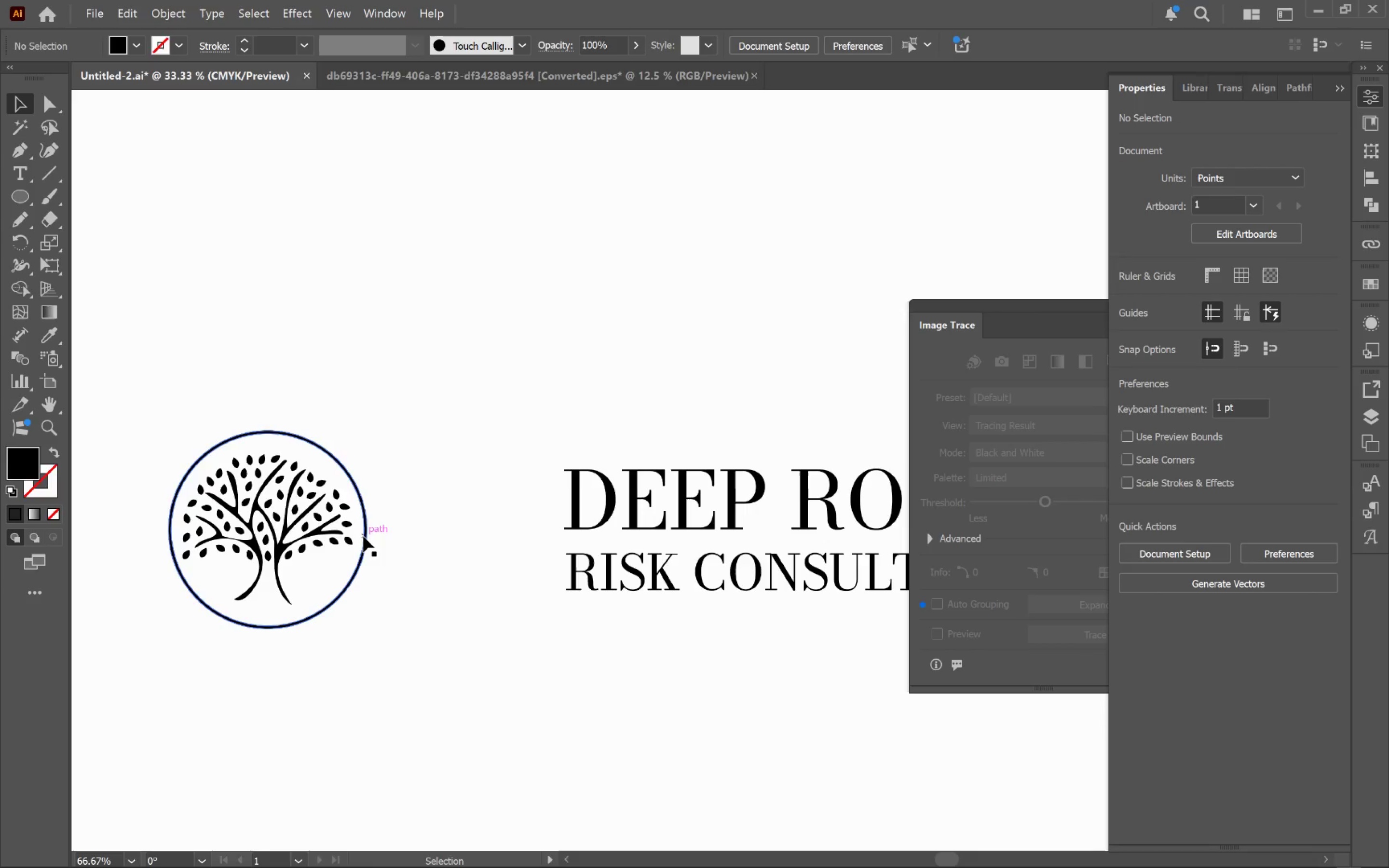 
left_click_drag(start_coordinate=[363, 536], to_coordinate=[489, 539])
 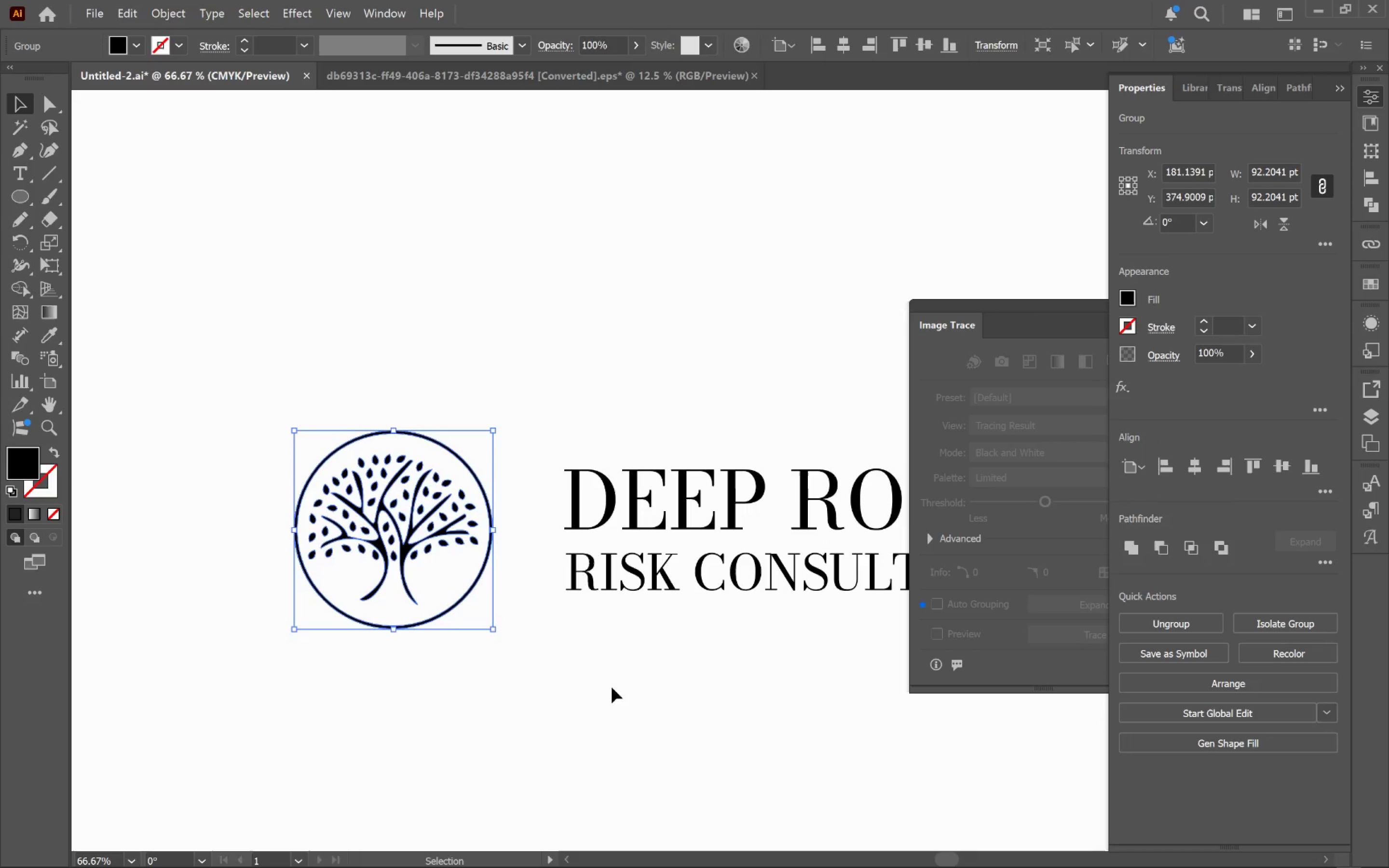 
hold_key(key=ShiftLeft, duration=2.37)
 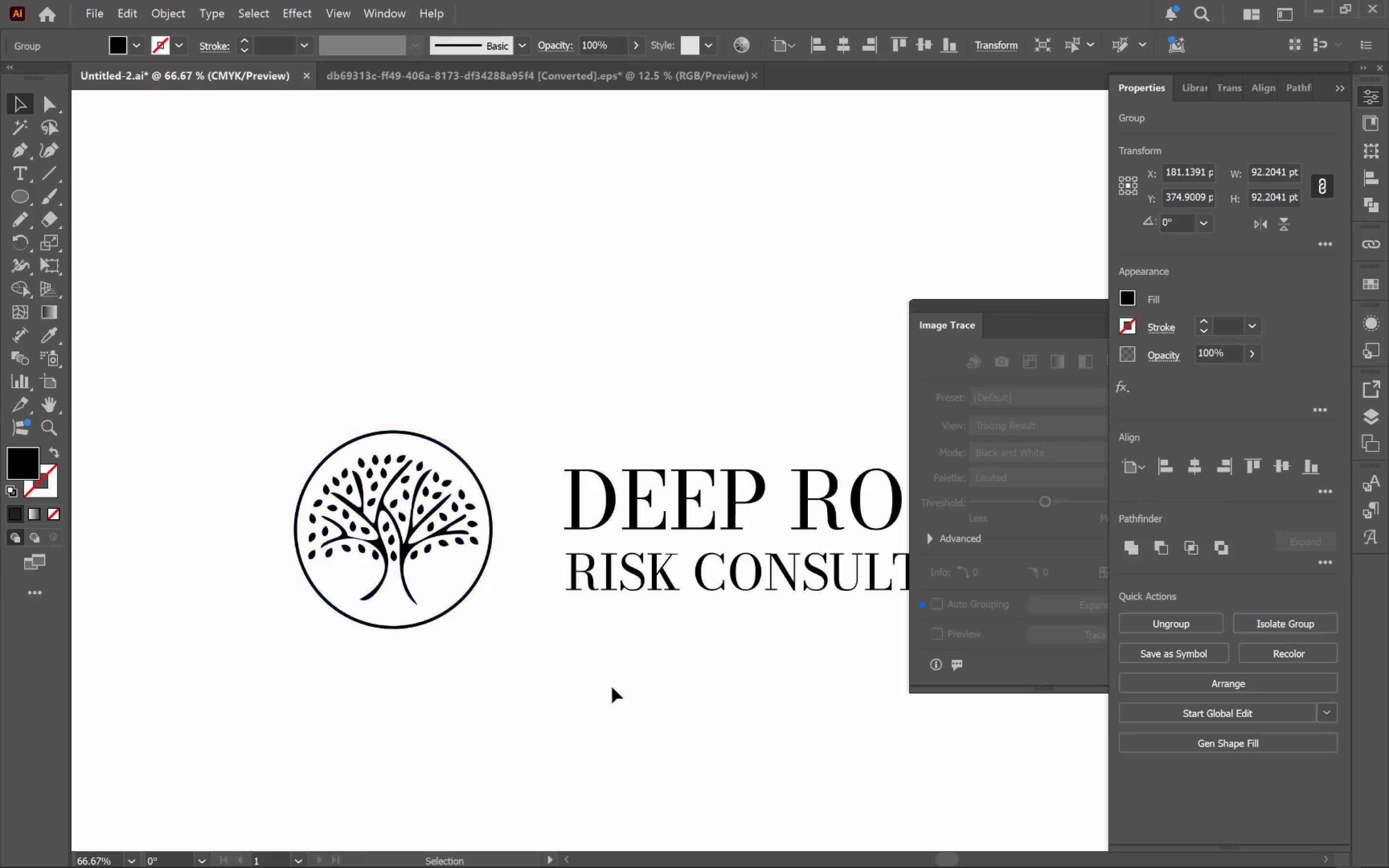 
hold_key(key=AltLeft, duration=0.38)
 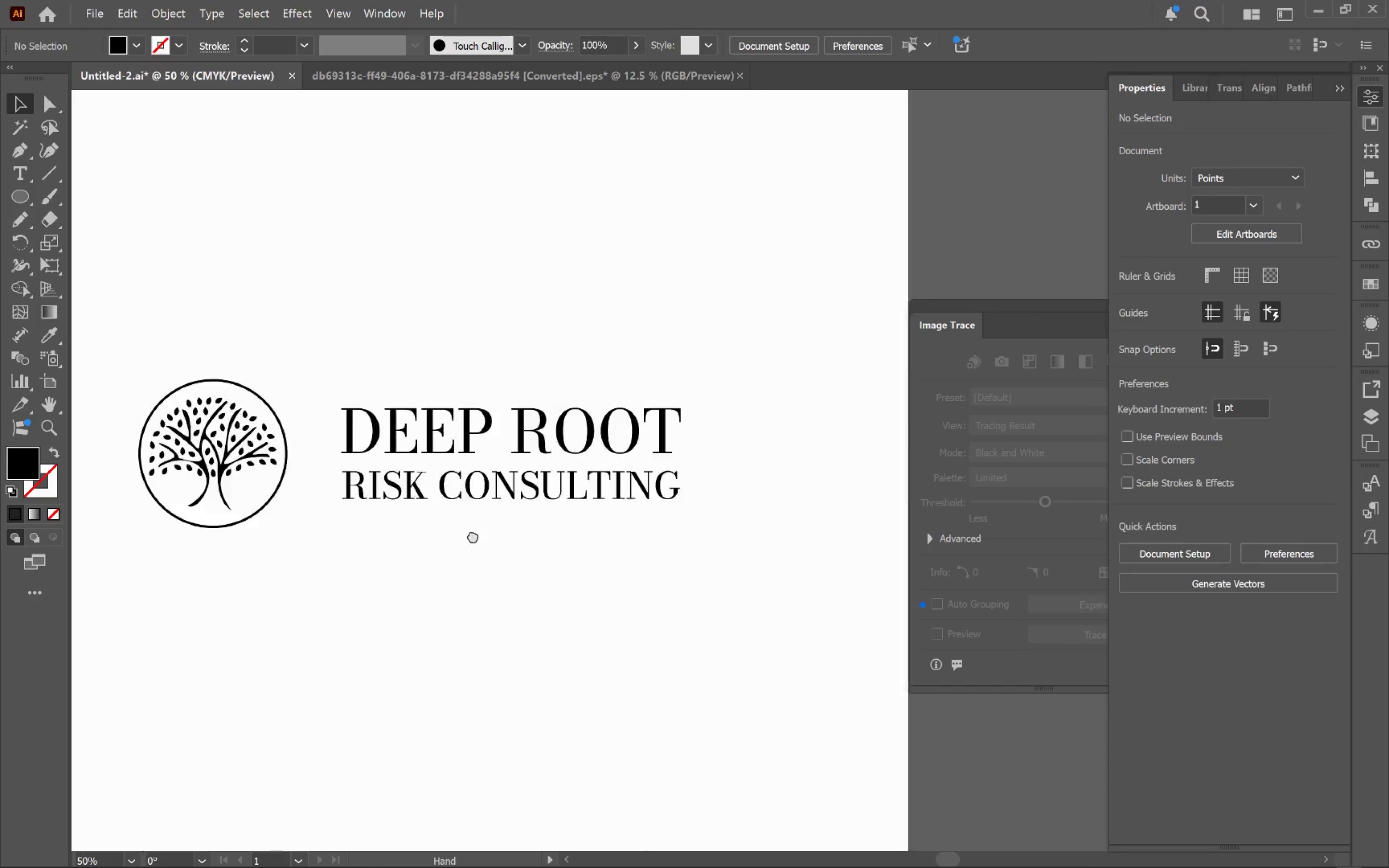 
hold_key(key=Space, duration=1.46)
 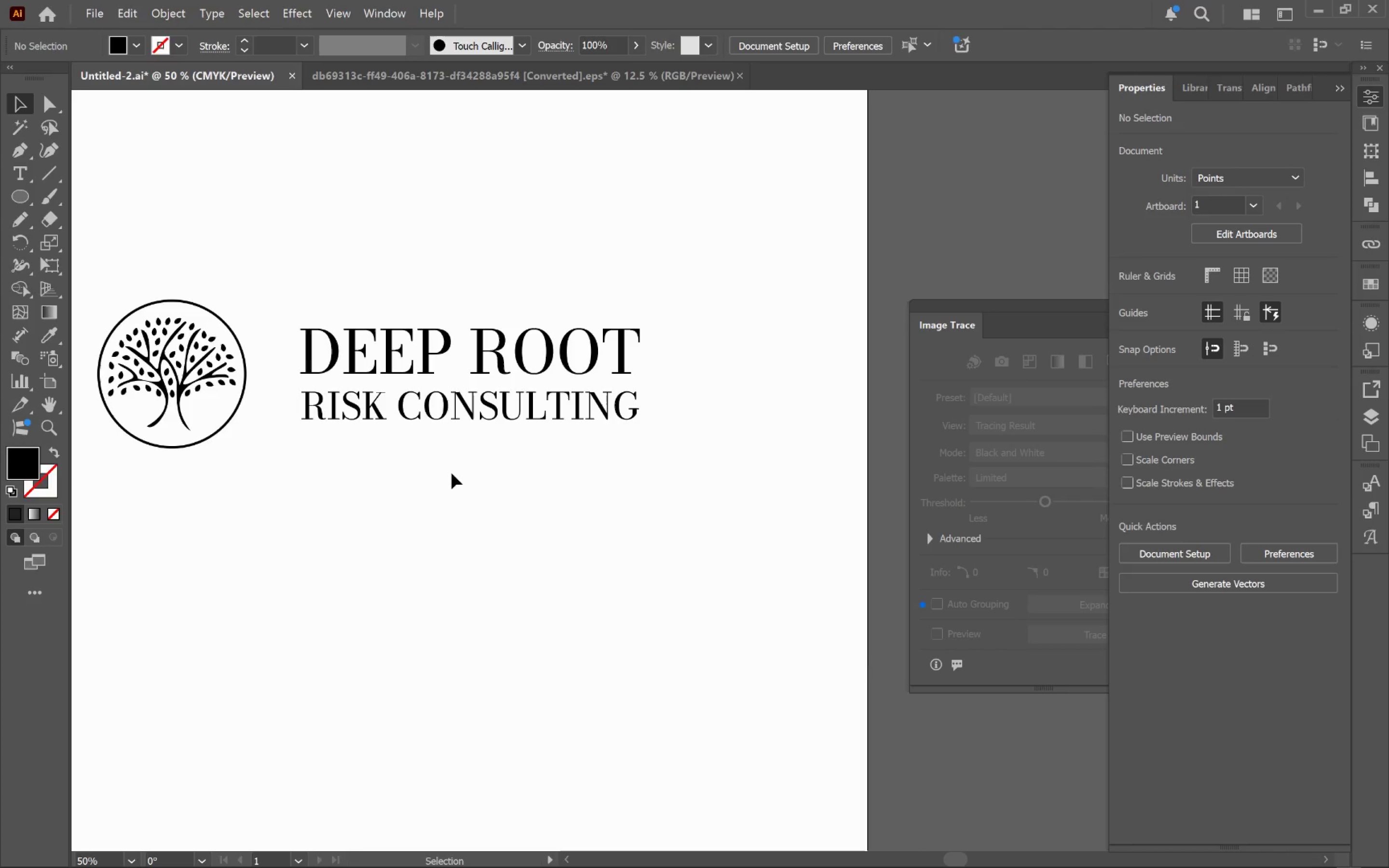 
left_click_drag(start_coordinate=[718, 658], to_coordinate=[451, 473])
 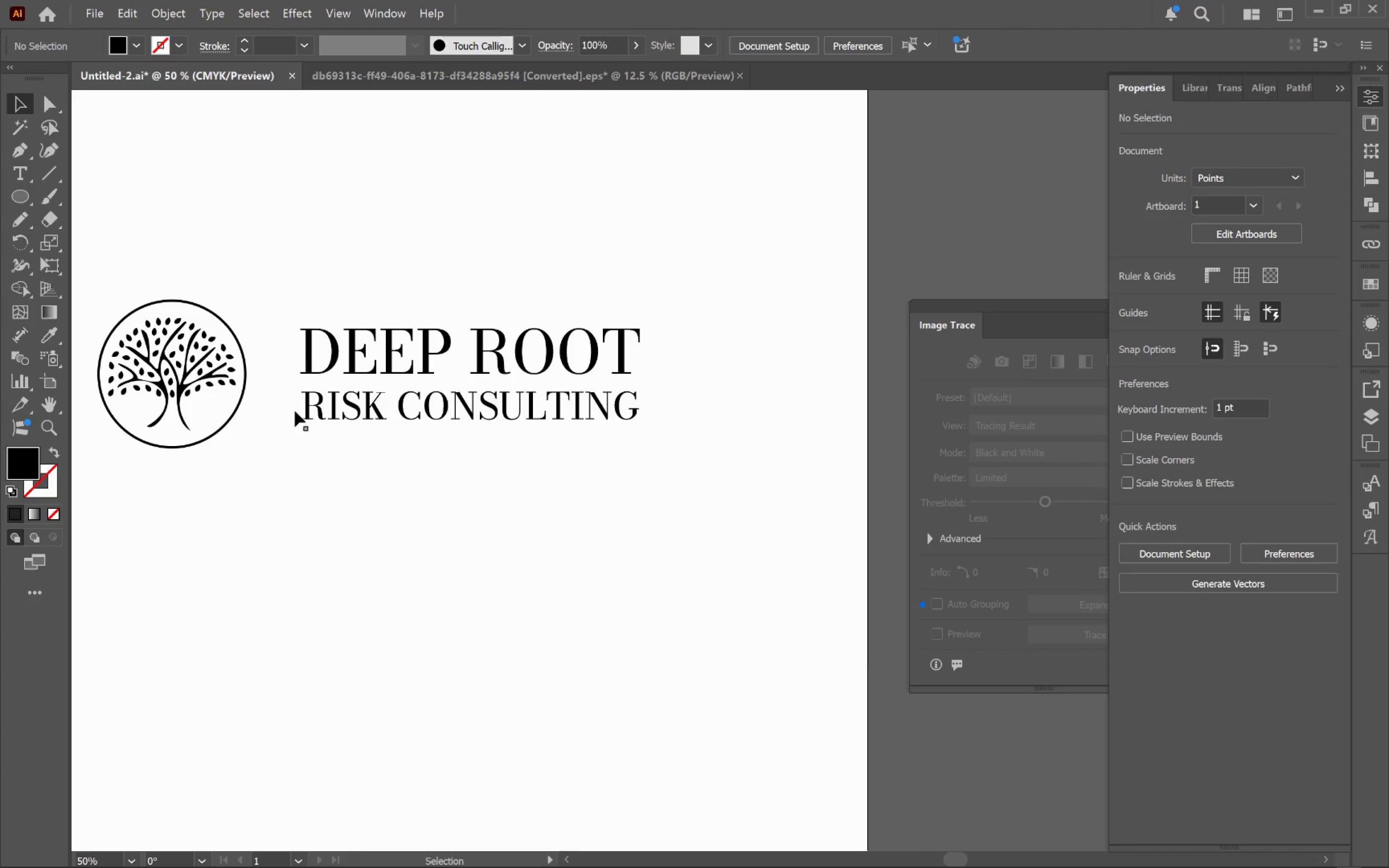 
scroll: coordinate [575, 651], scroll_direction: down, amount: 1.0
 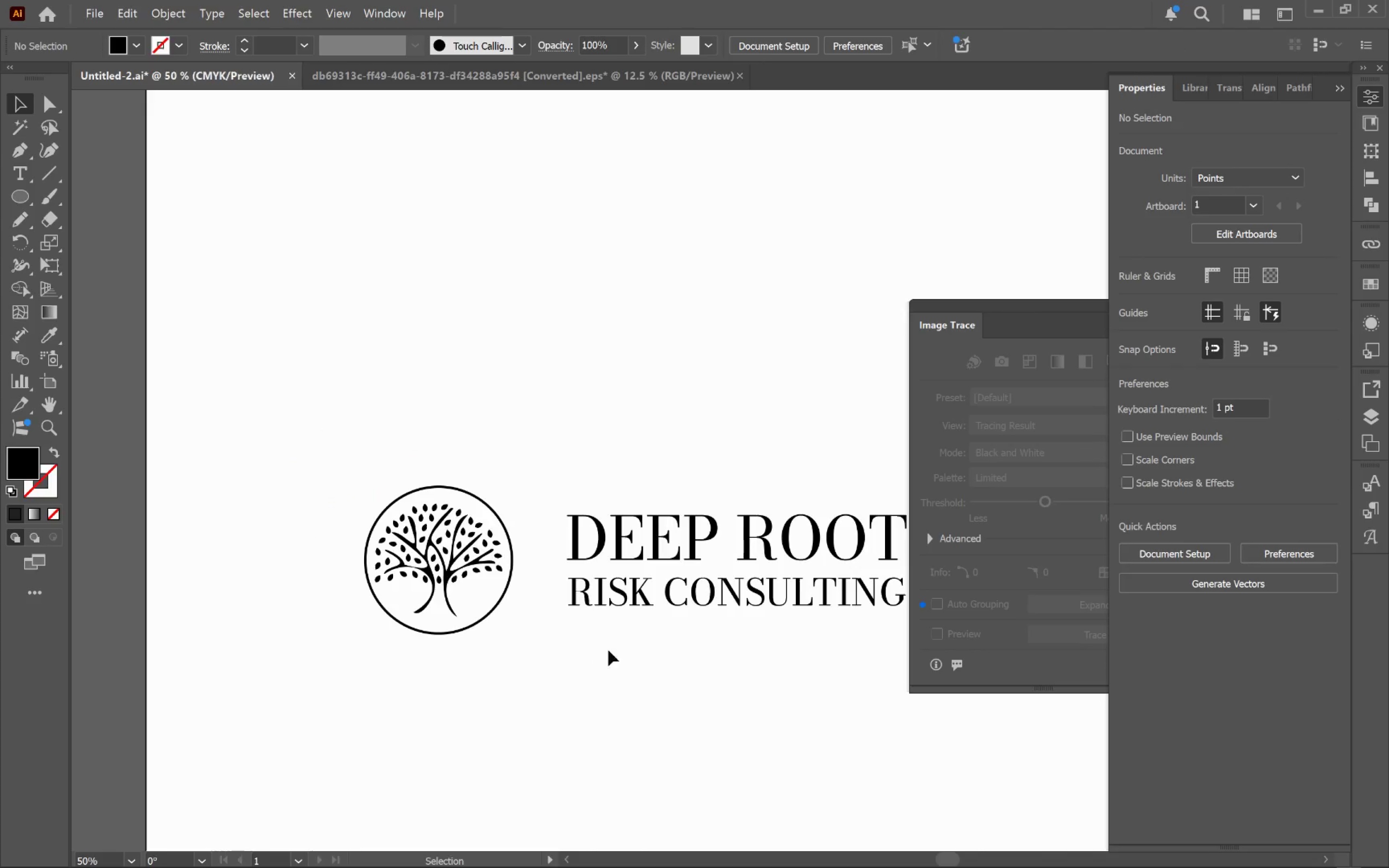 
left_click([43, 176])
 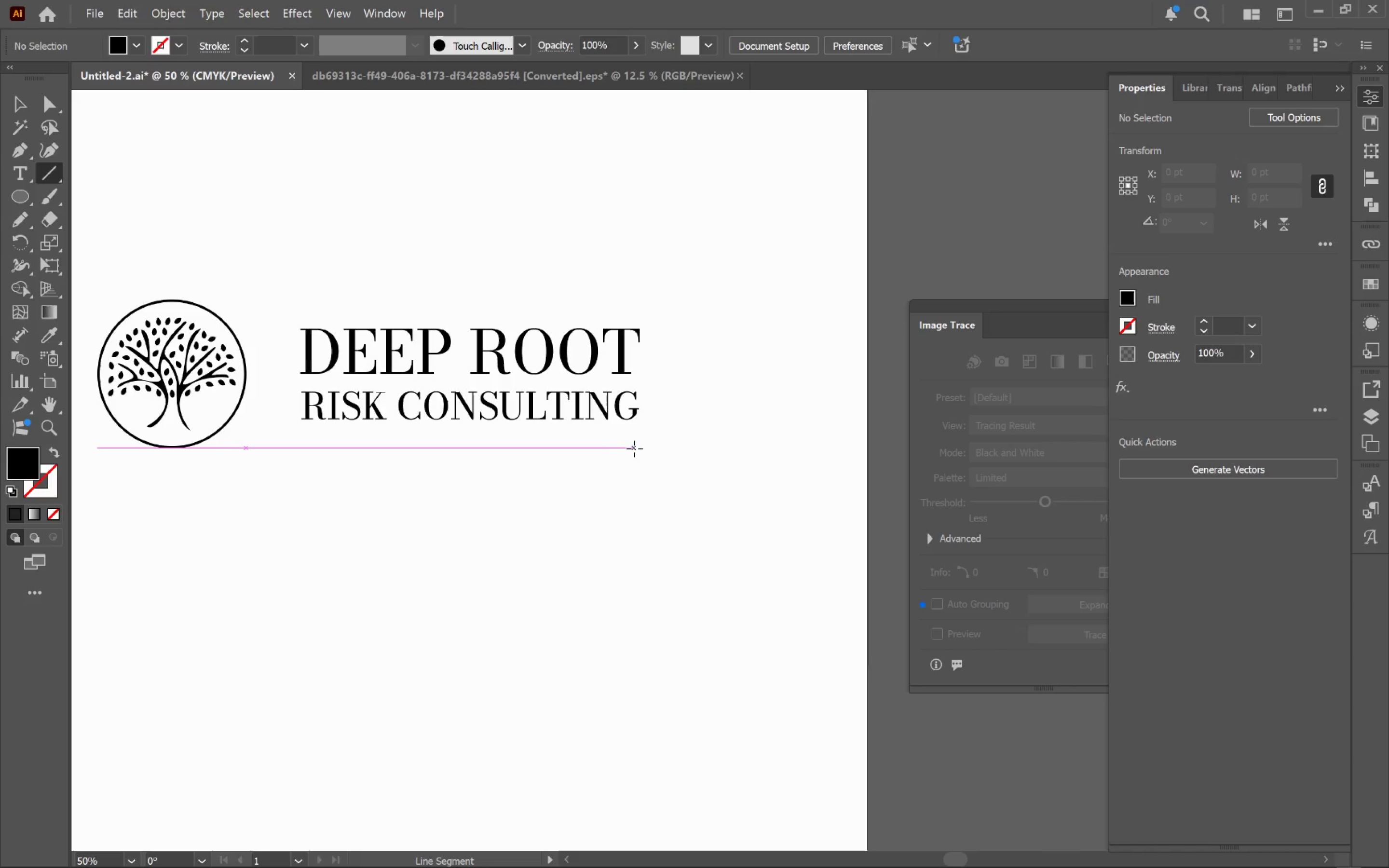 
left_click_drag(start_coordinate=[637, 449], to_coordinate=[225, 453])
 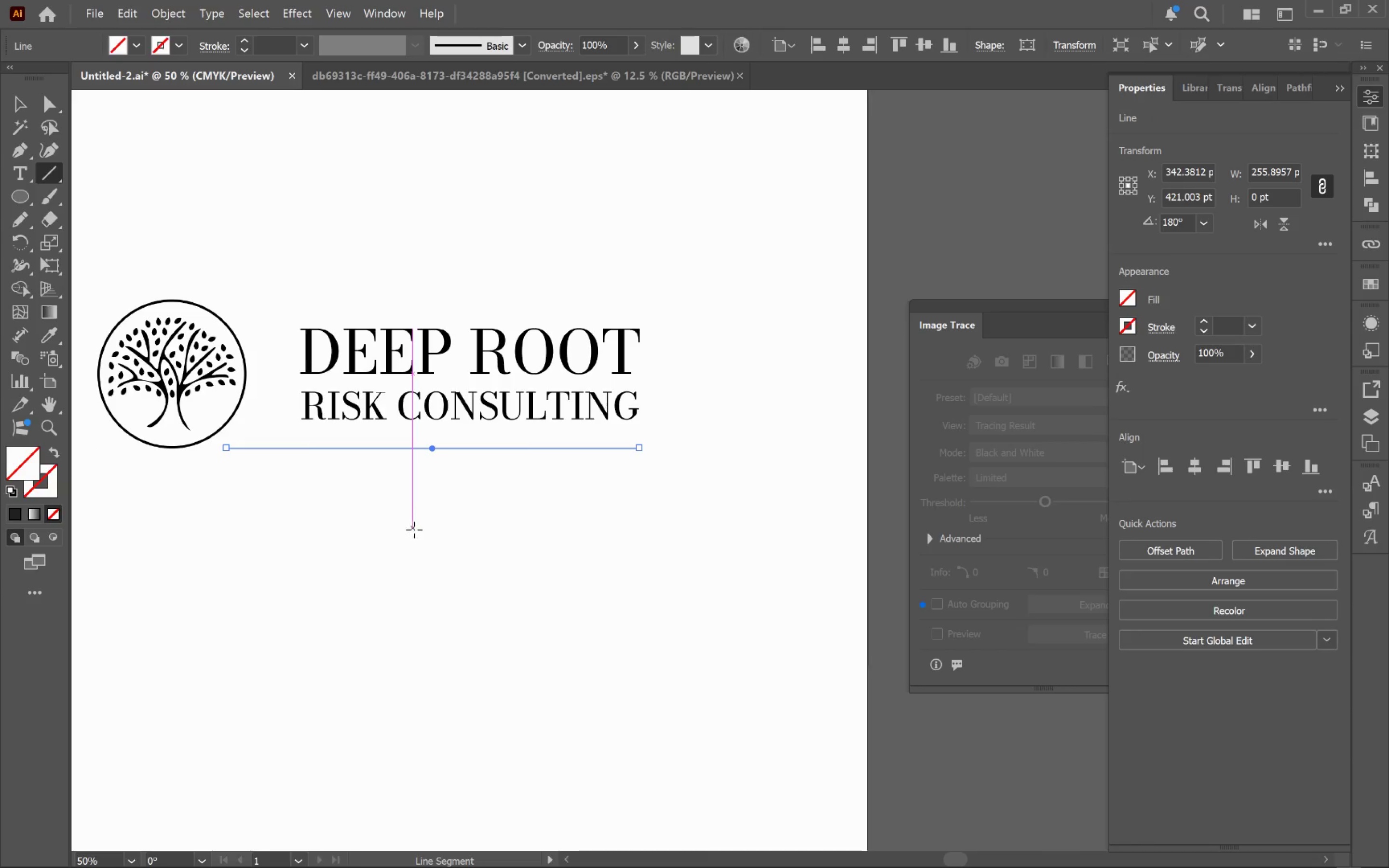 
key(V)
 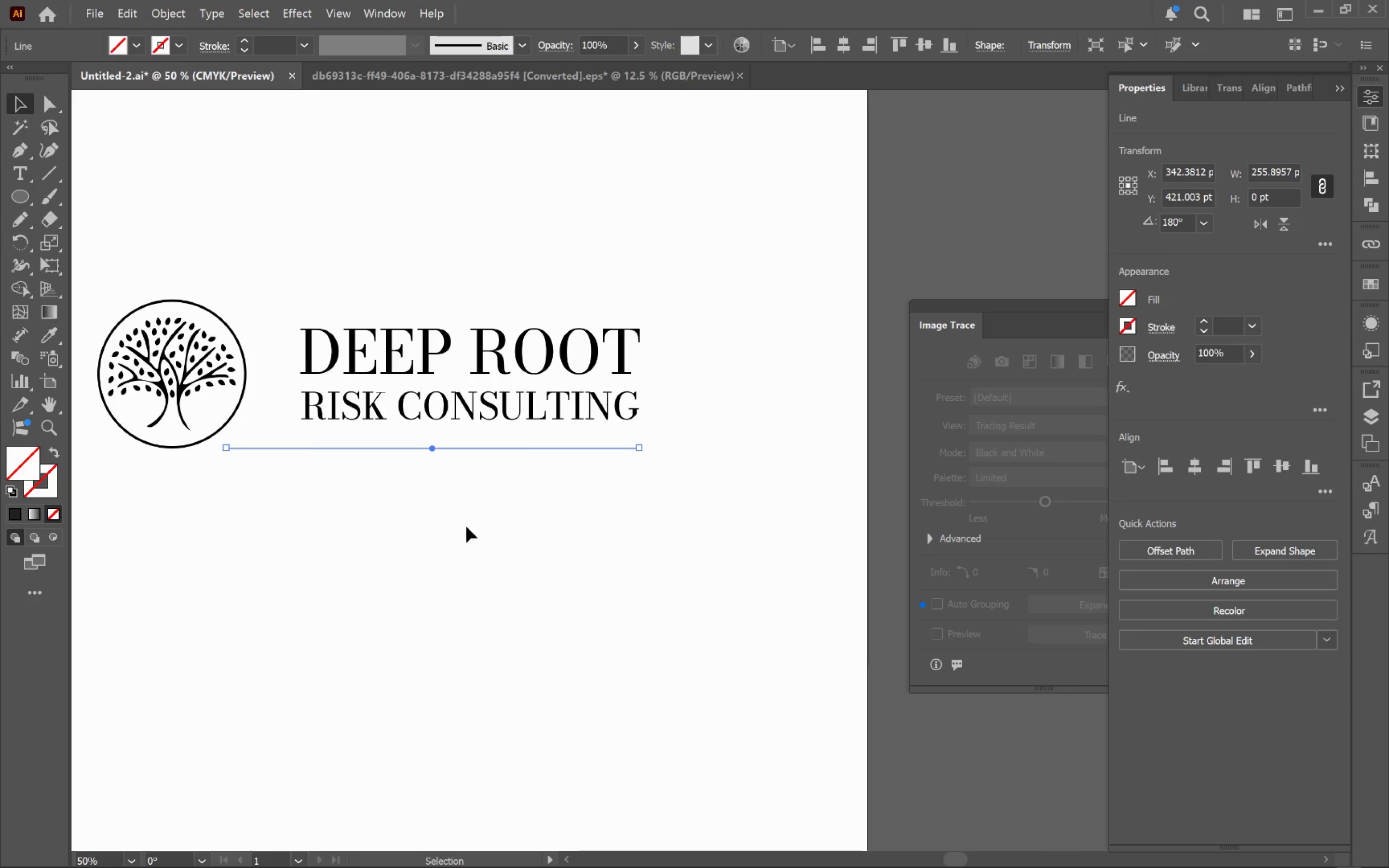 
left_click([472, 525])
 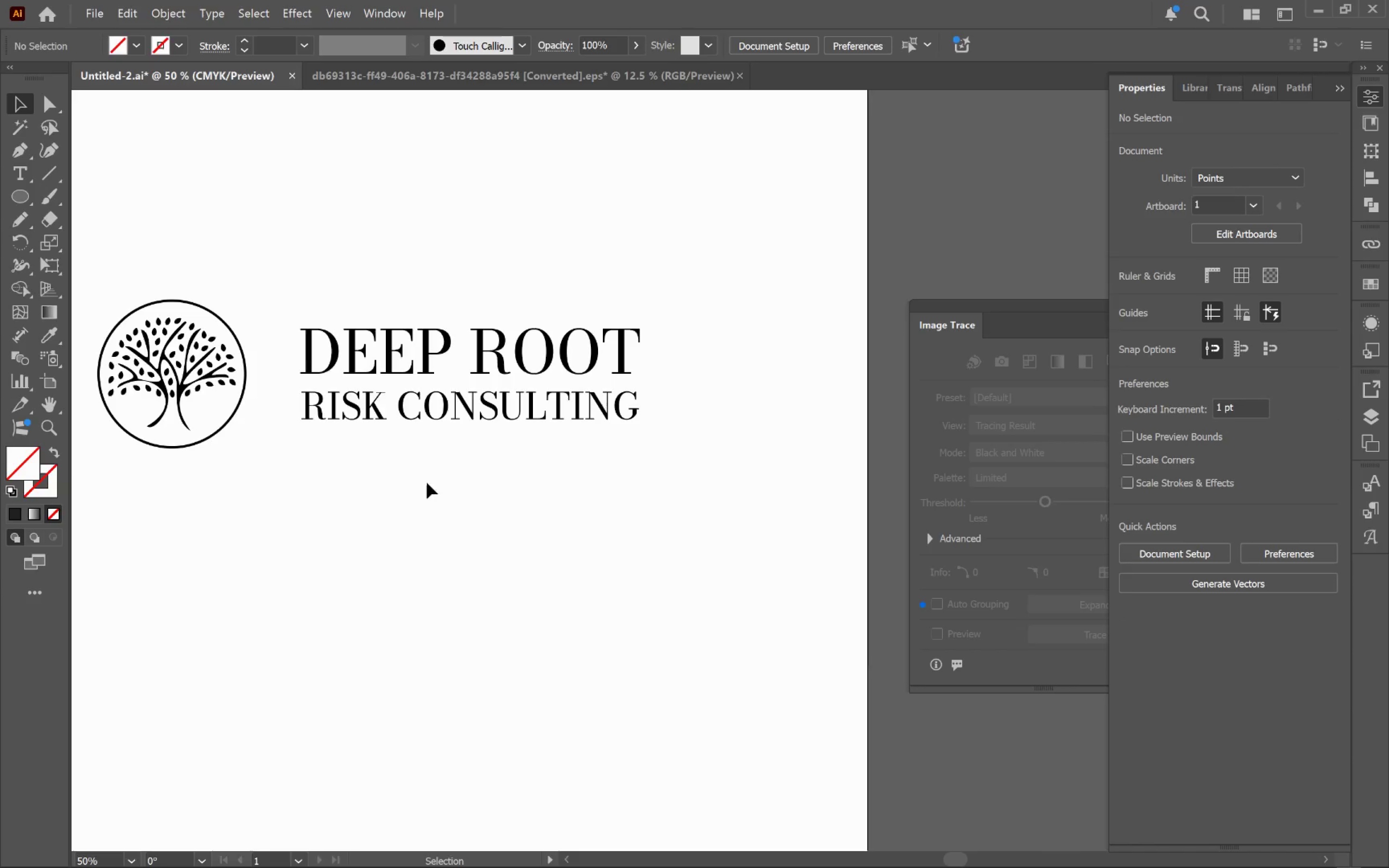 
left_click_drag(start_coordinate=[370, 488], to_coordinate=[255, 442])
 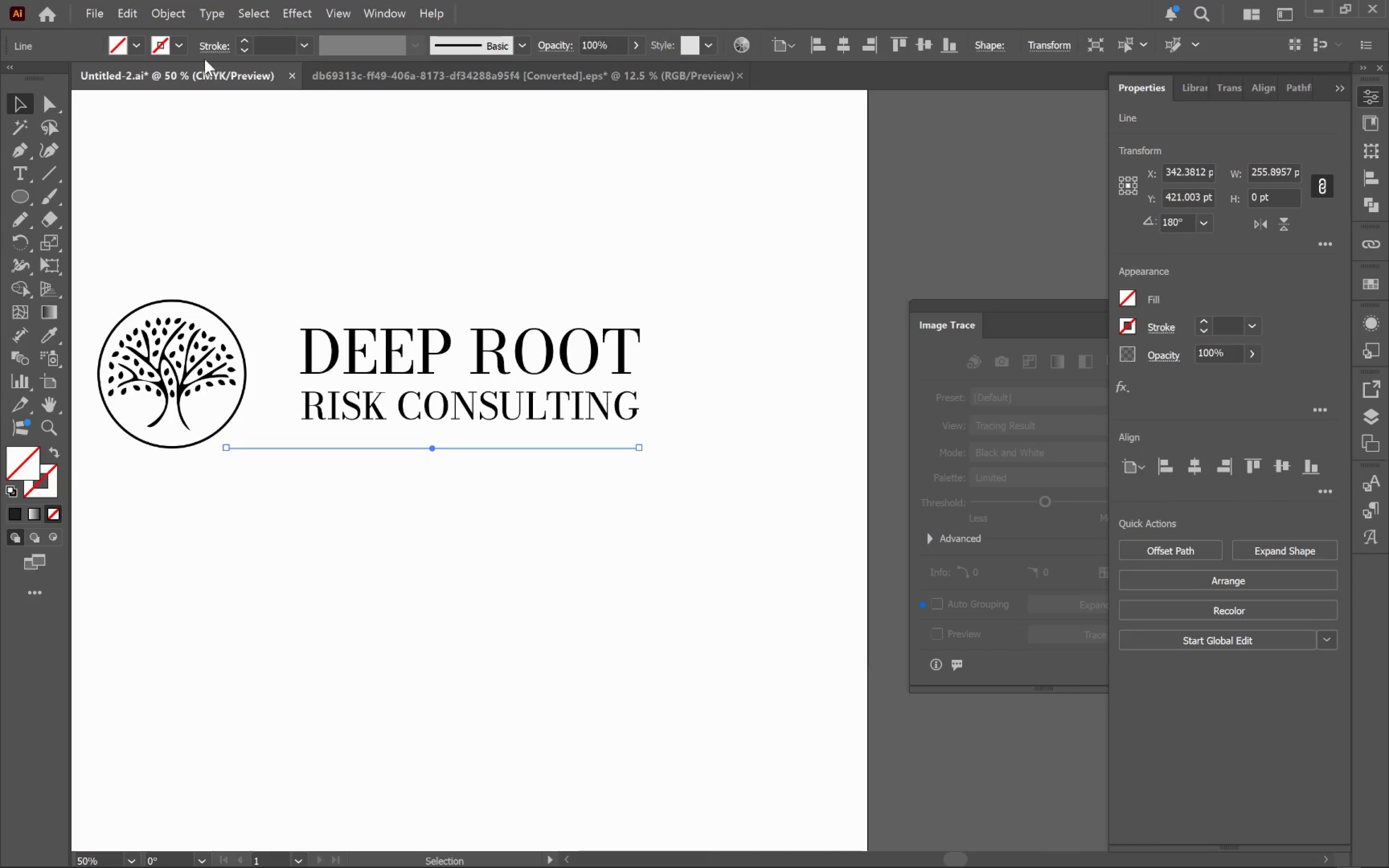 
left_click([177, 47])
 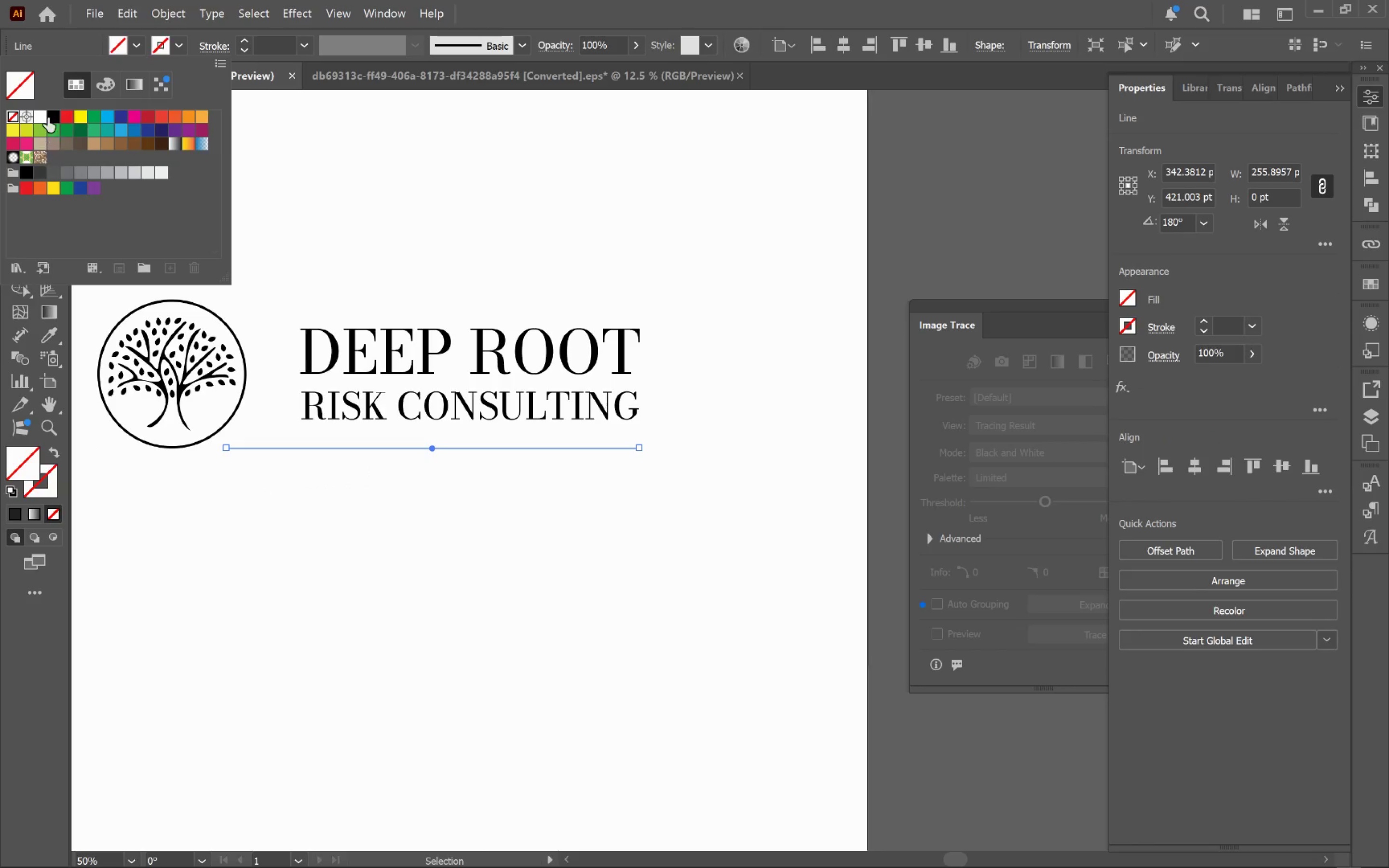 
left_click([49, 116])
 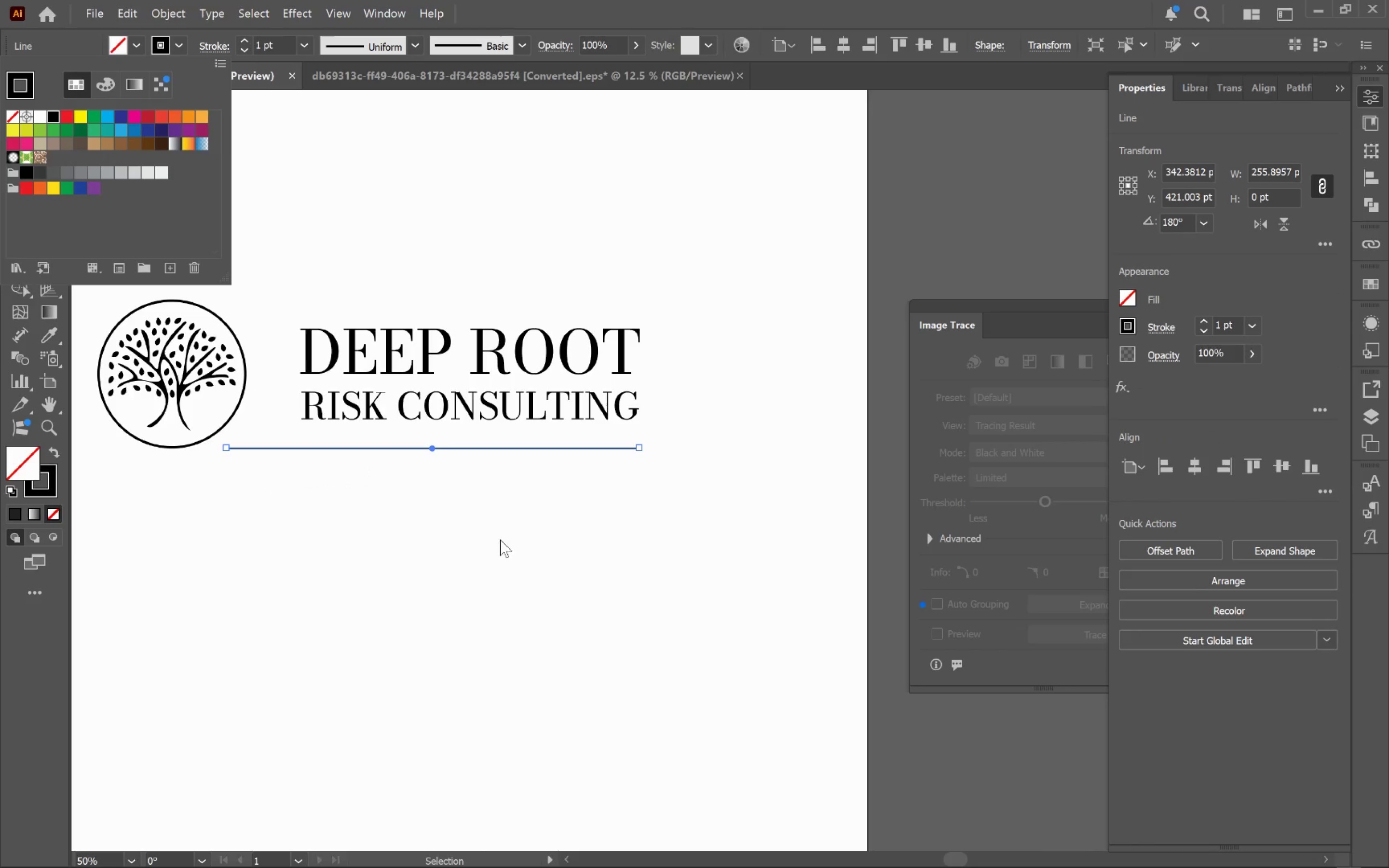 
left_click([506, 542])
 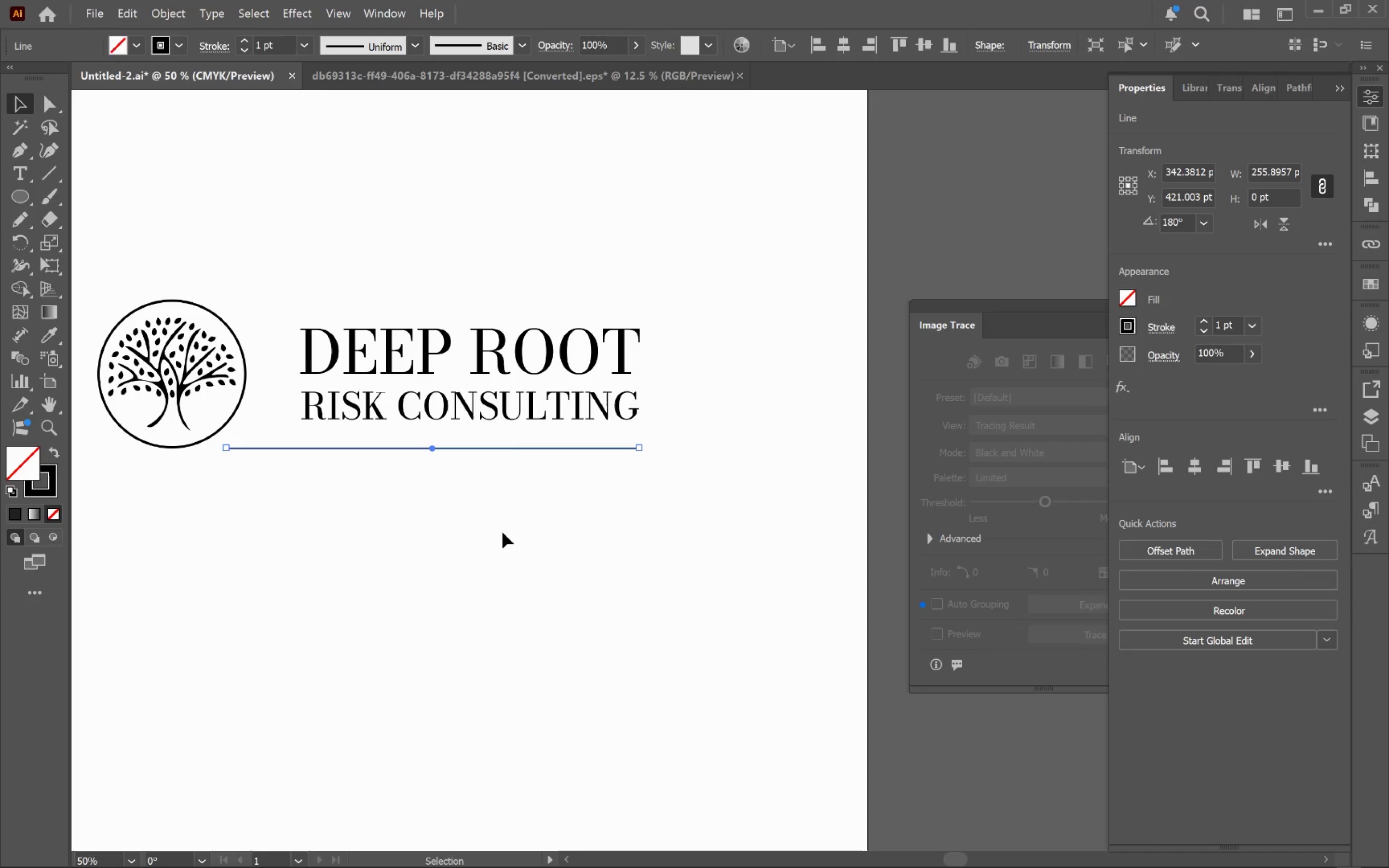 
wait(10.11)
 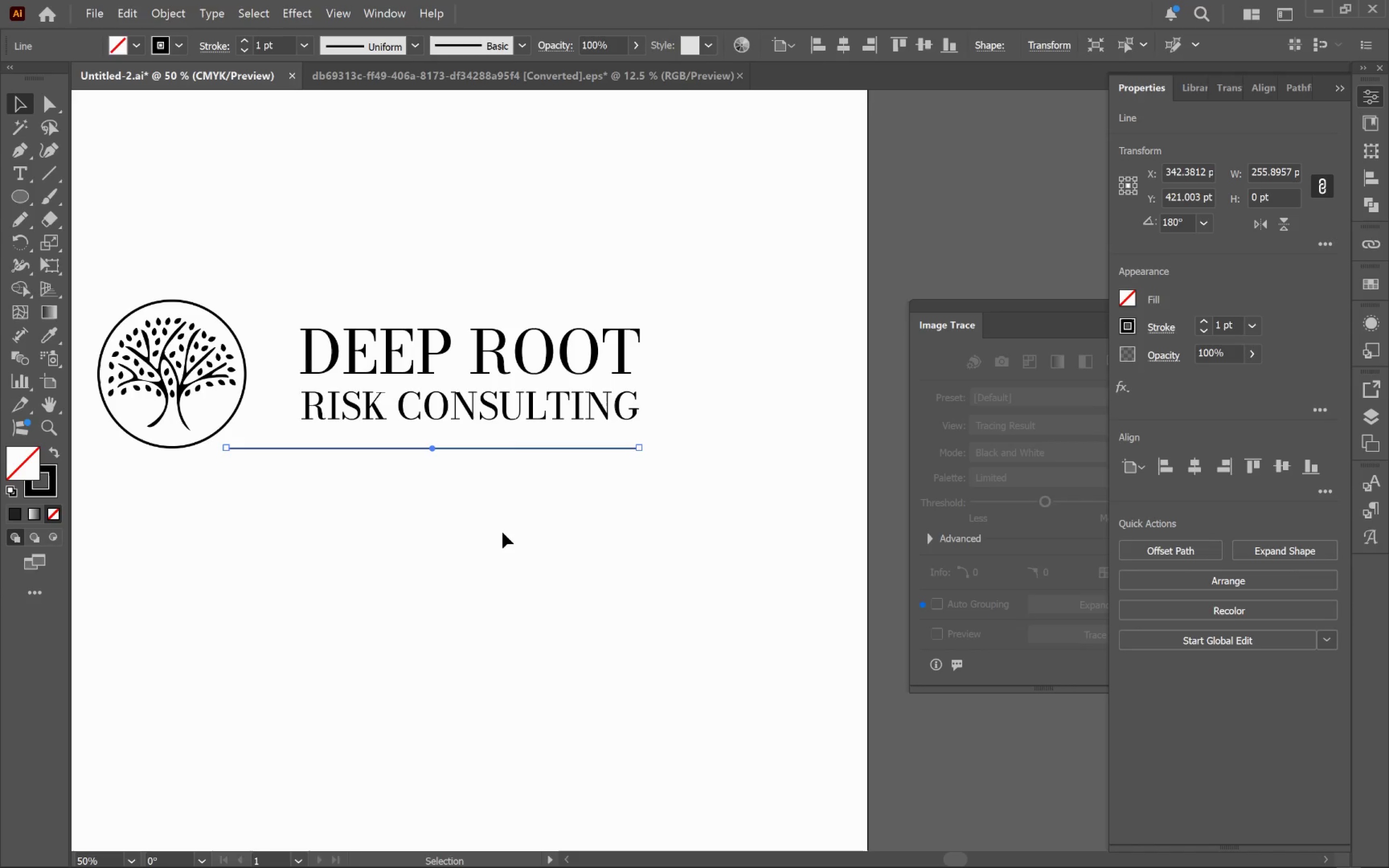 
left_click([546, 501])
 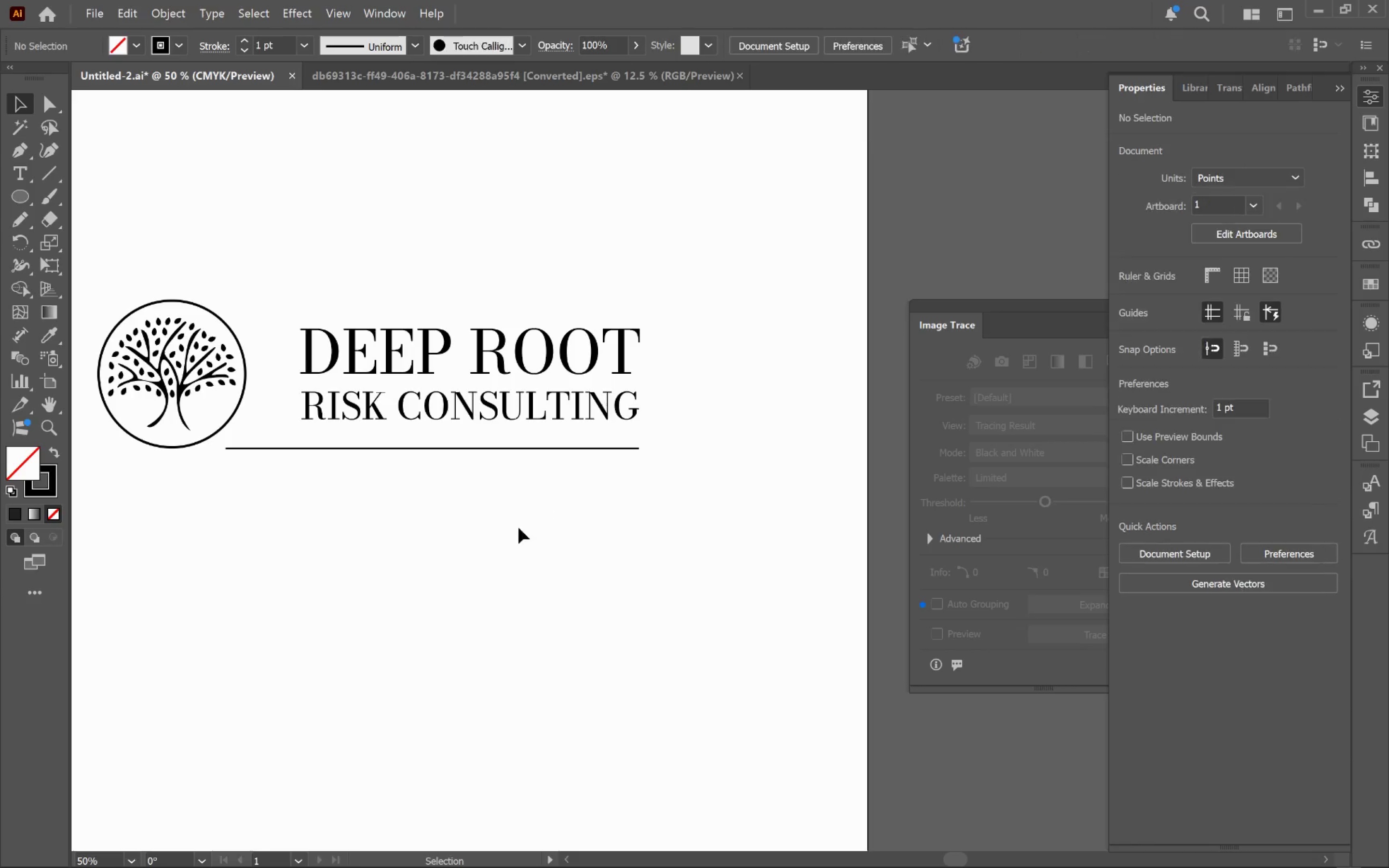 
hold_key(key=Space, duration=1.52)
 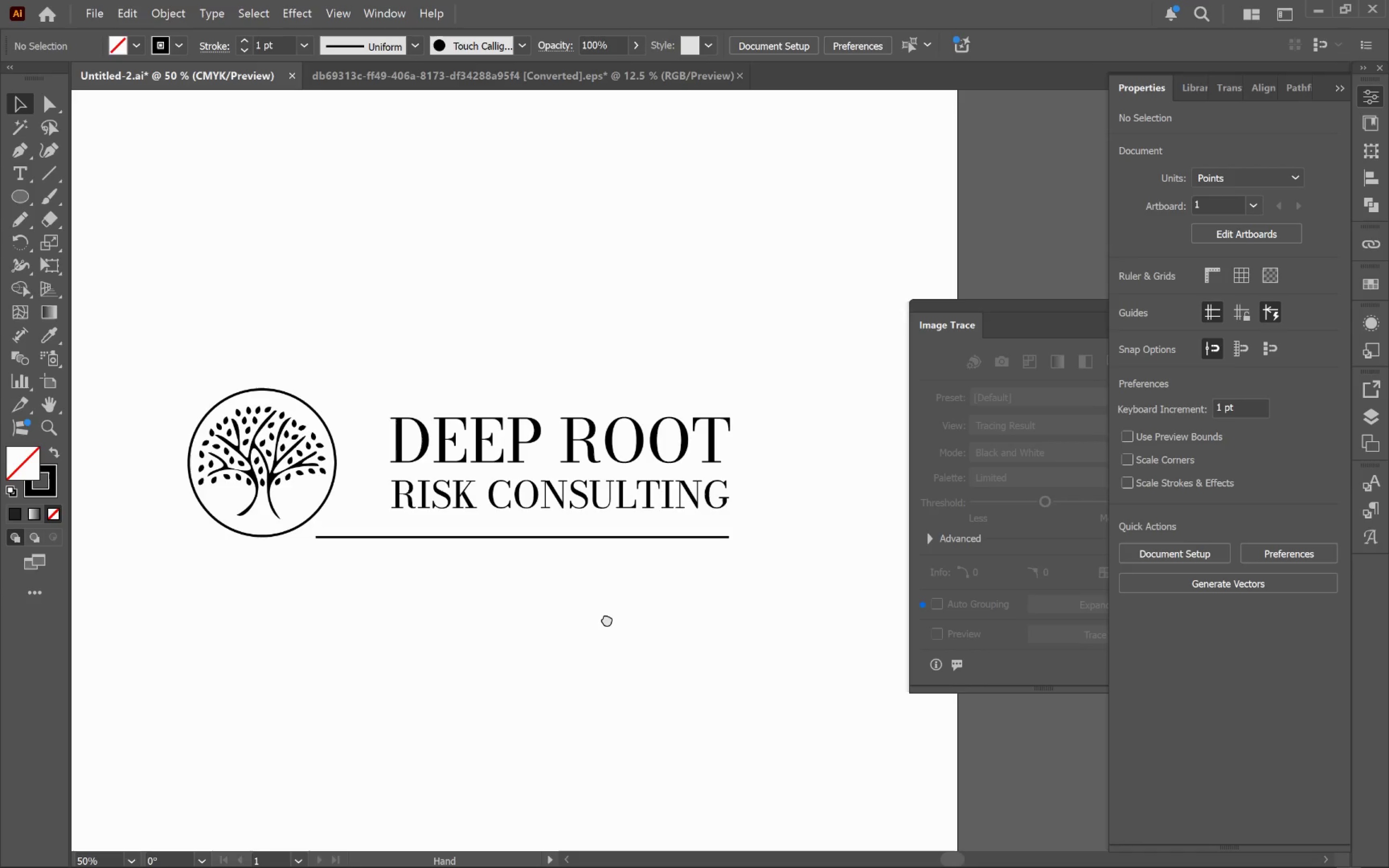 
left_click_drag(start_coordinate=[516, 530], to_coordinate=[607, 619])
 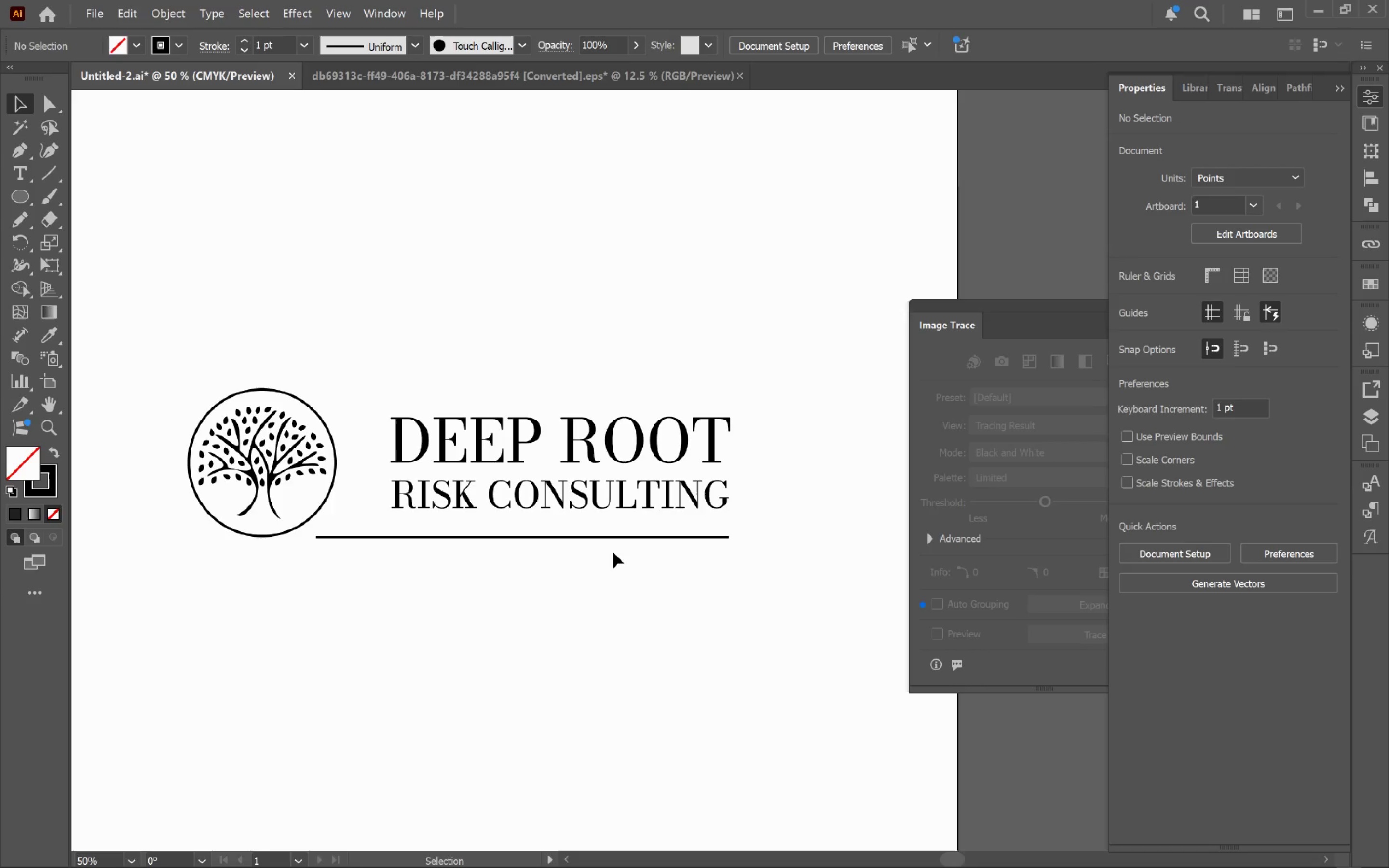 
hold_key(key=Space, duration=1.08)
 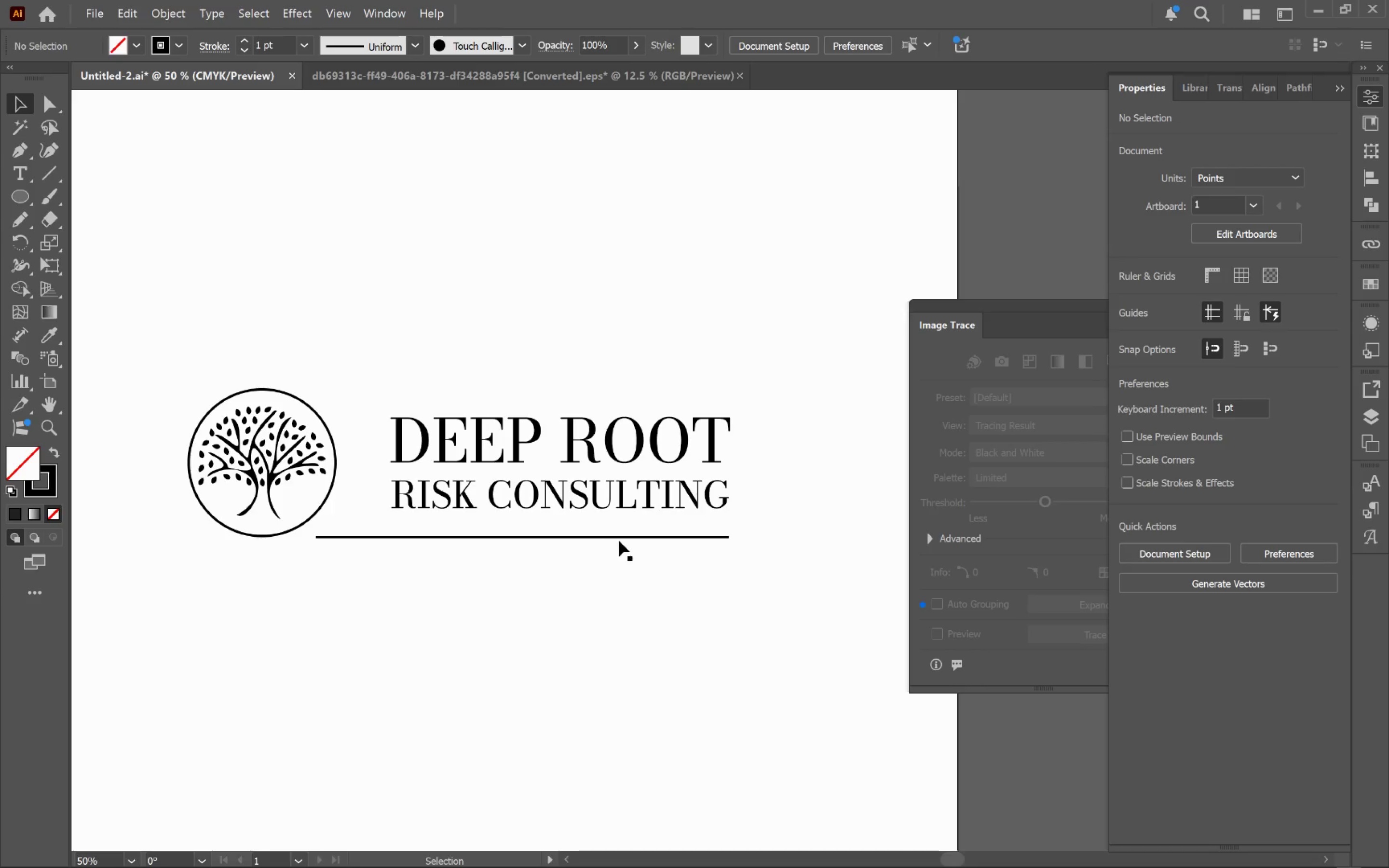 
left_click([619, 540])
 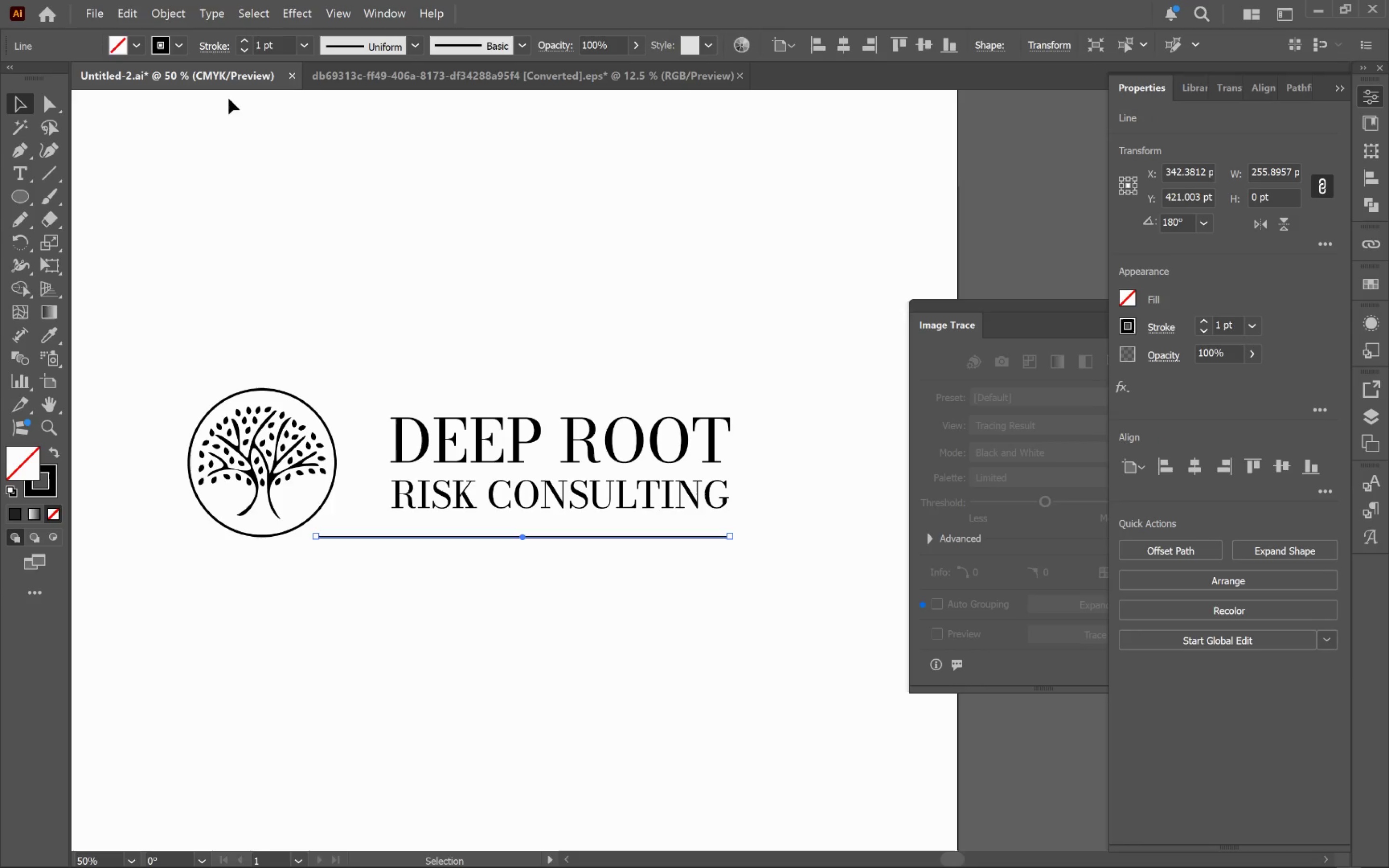 
left_click([164, 12])
 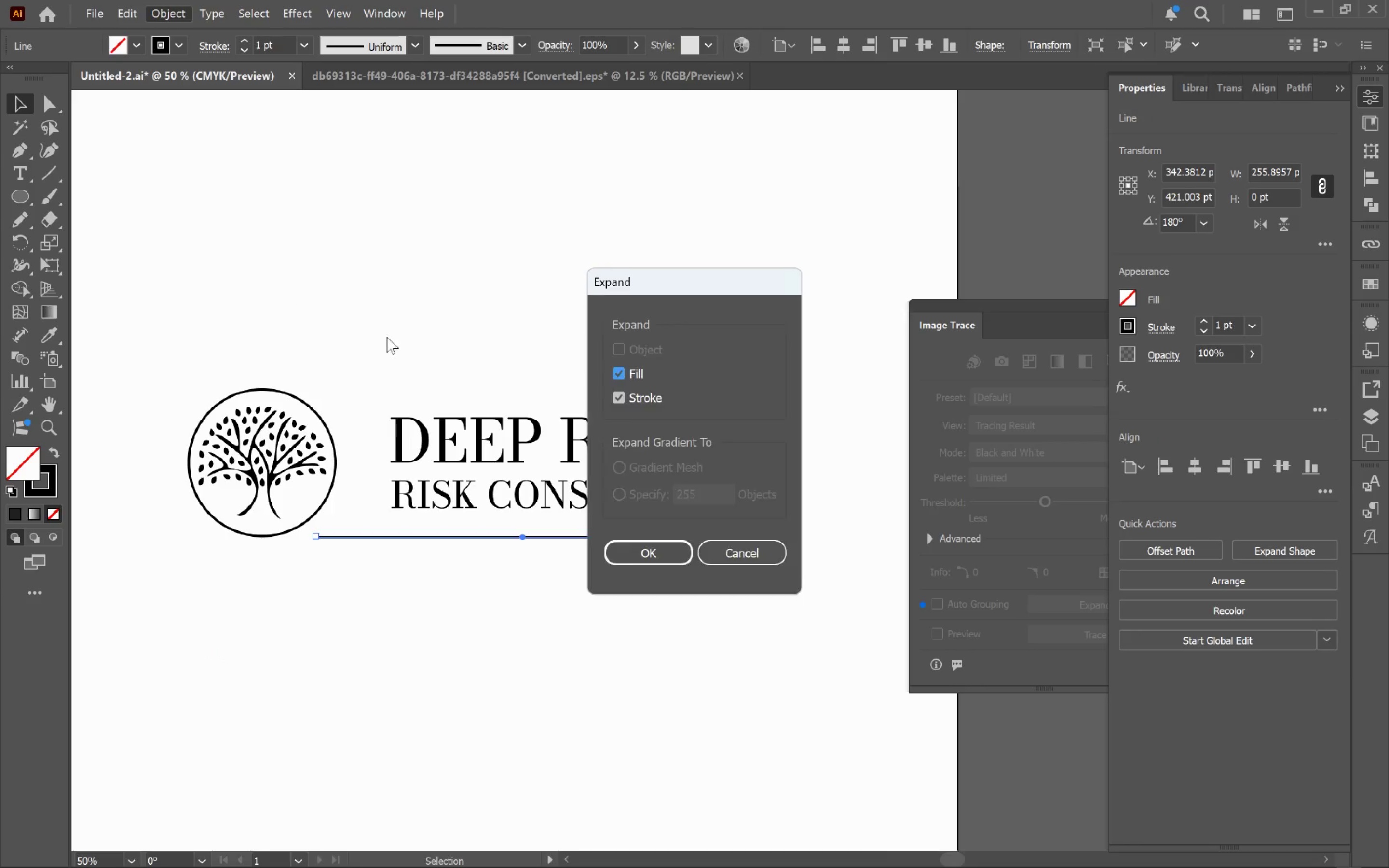 
left_click([641, 550])
 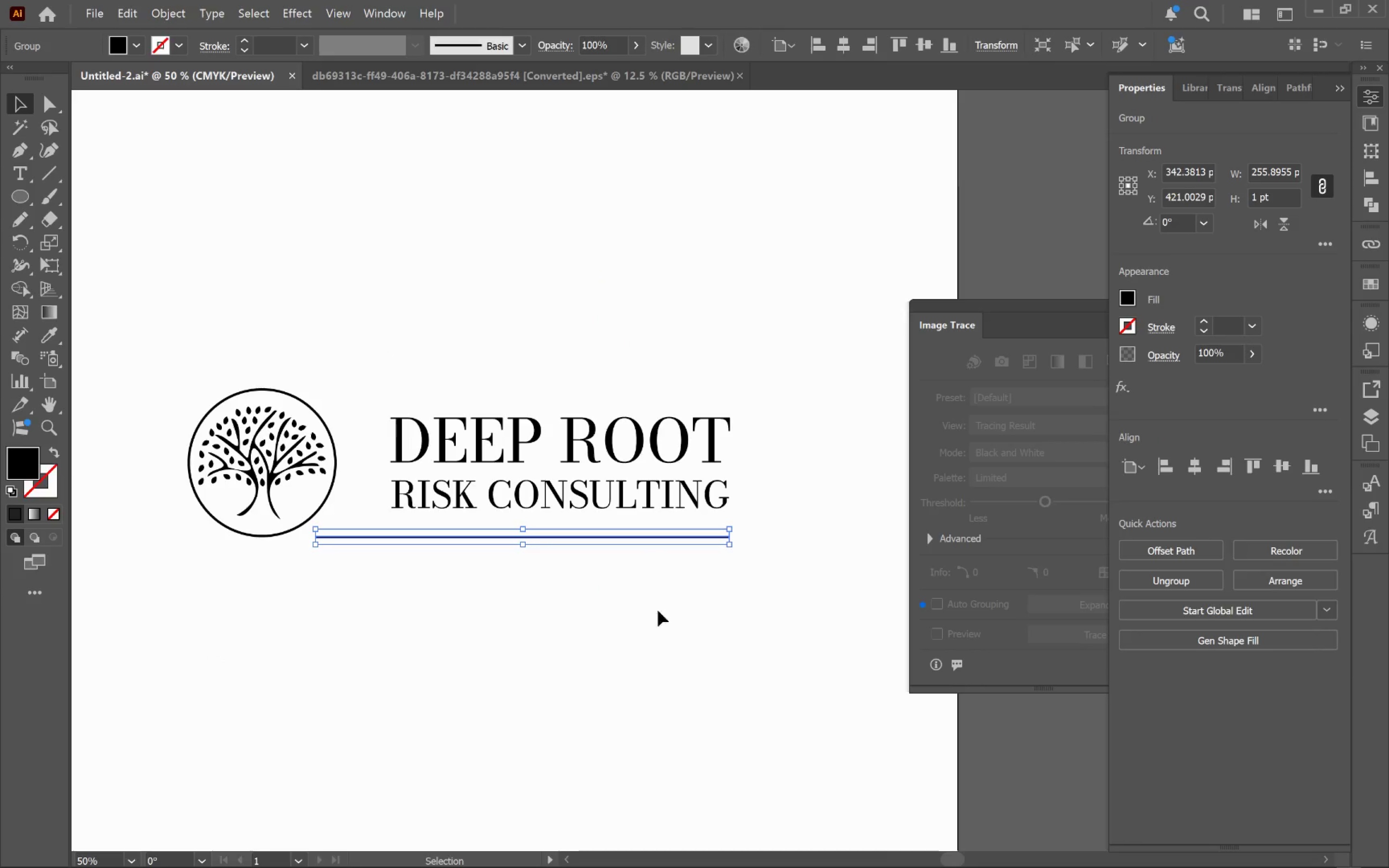 
left_click([658, 612])
 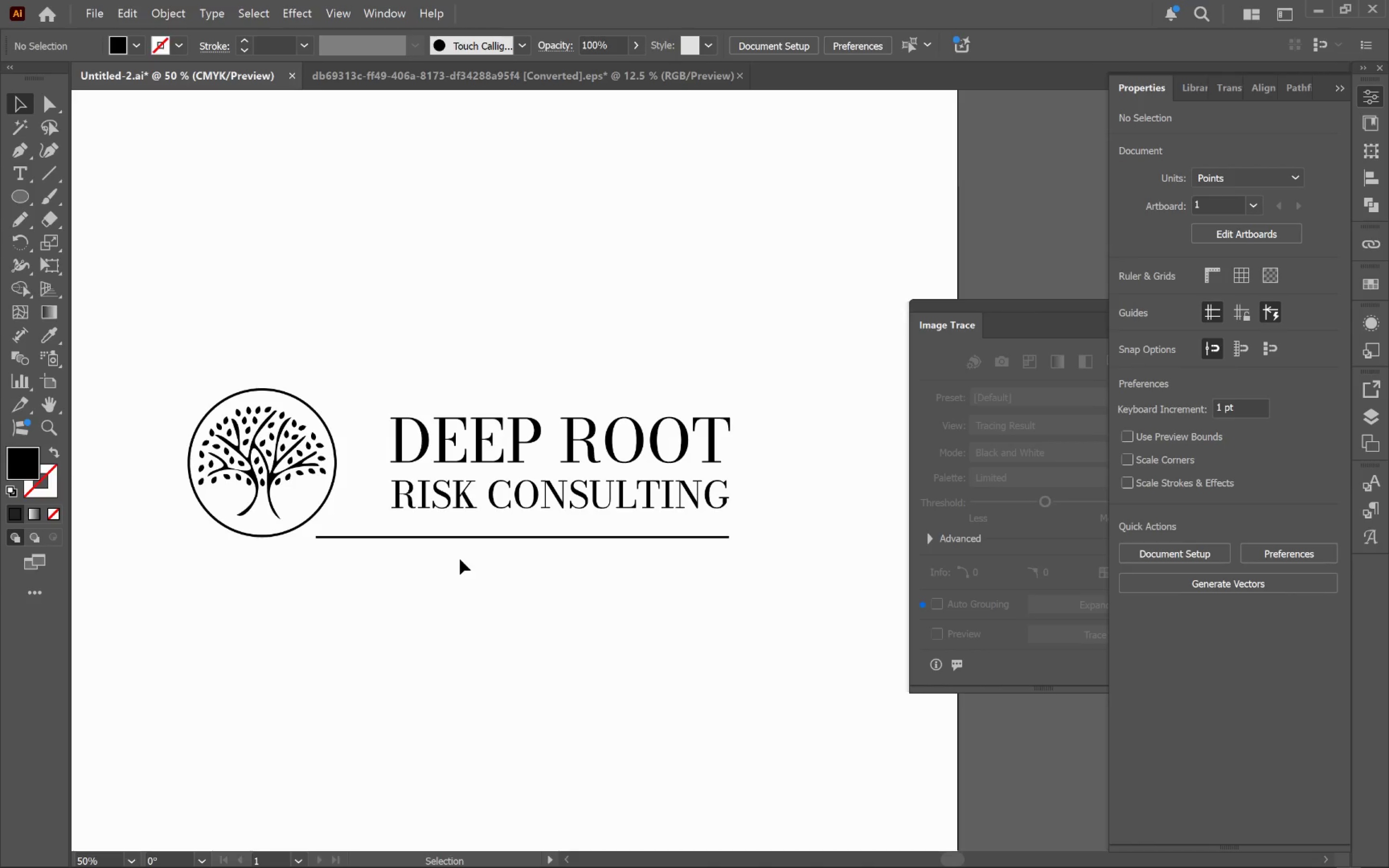 
left_click_drag(start_coordinate=[327, 488], to_coordinate=[352, 488])
 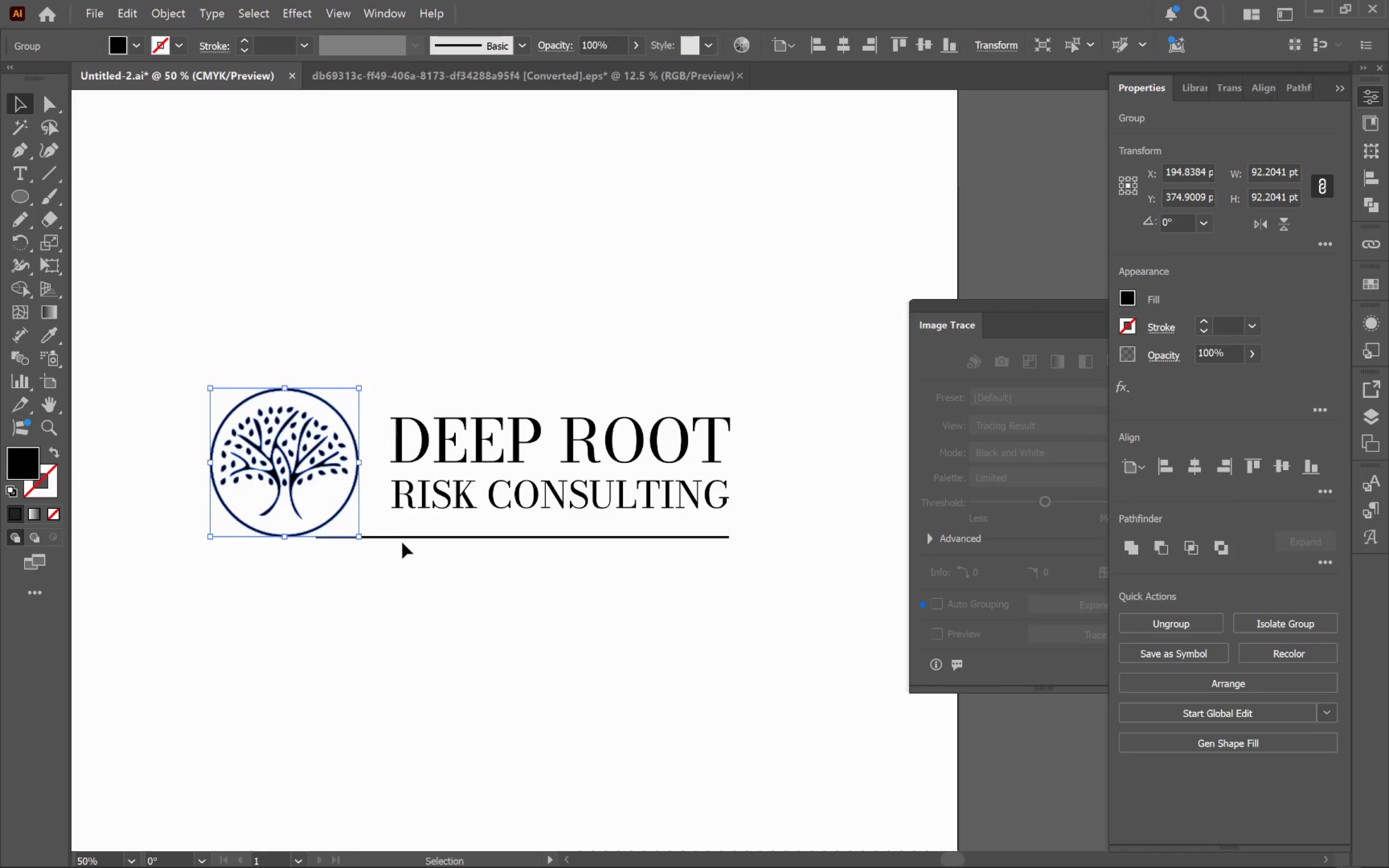 
hold_key(key=ShiftLeft, duration=1.56)
 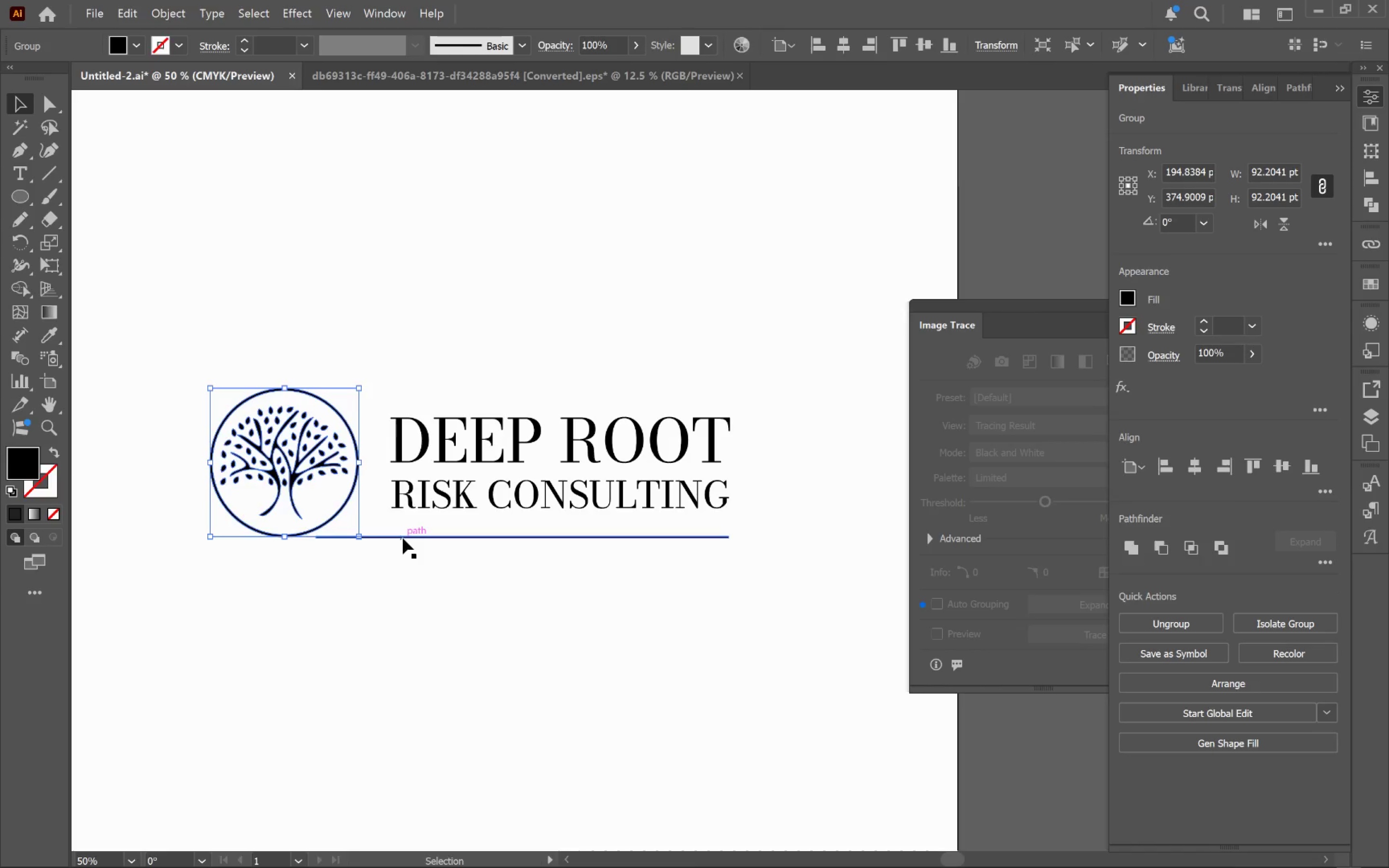 
left_click([403, 538])
 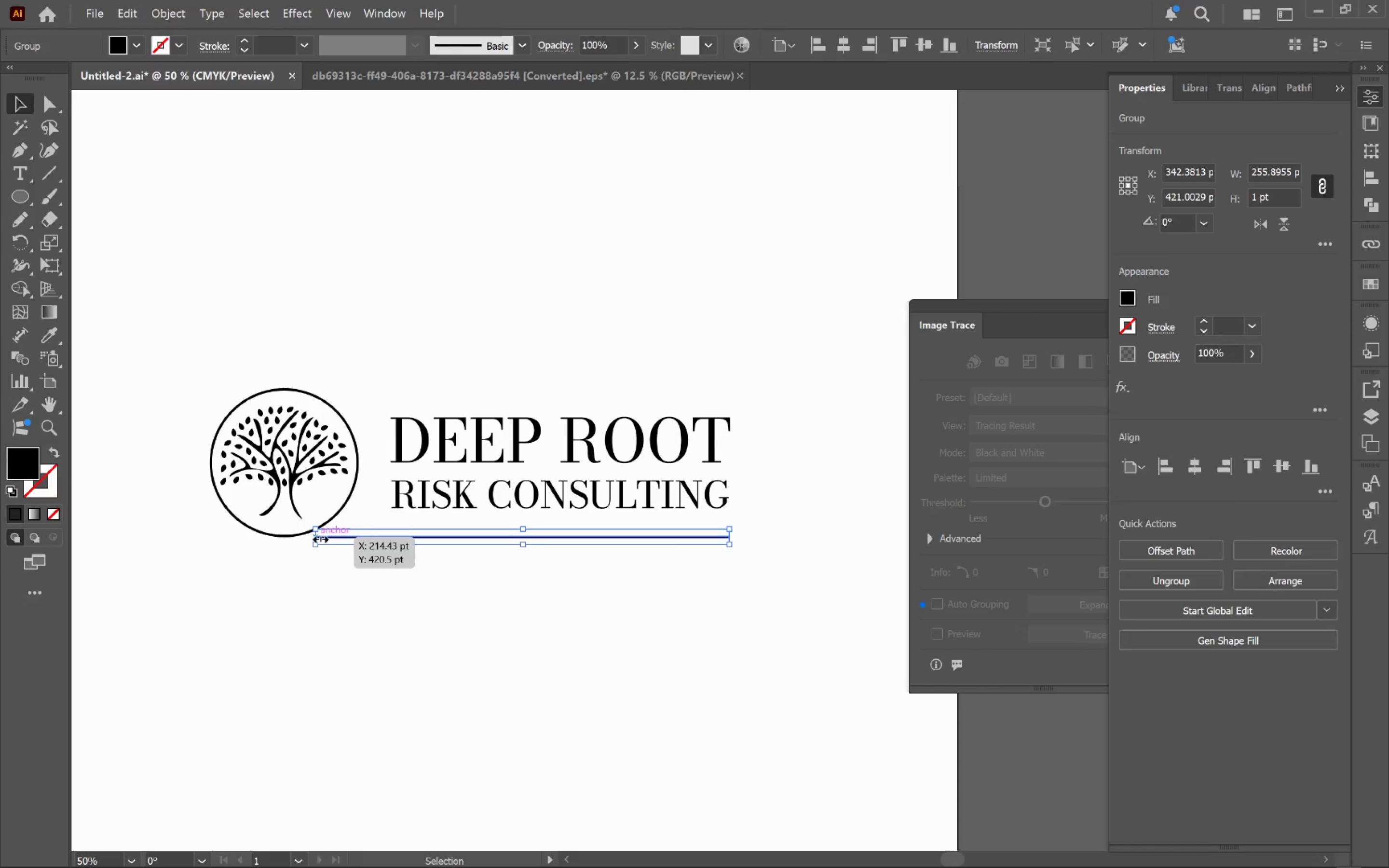 
left_click_drag(start_coordinate=[316, 537], to_coordinate=[340, 537])
 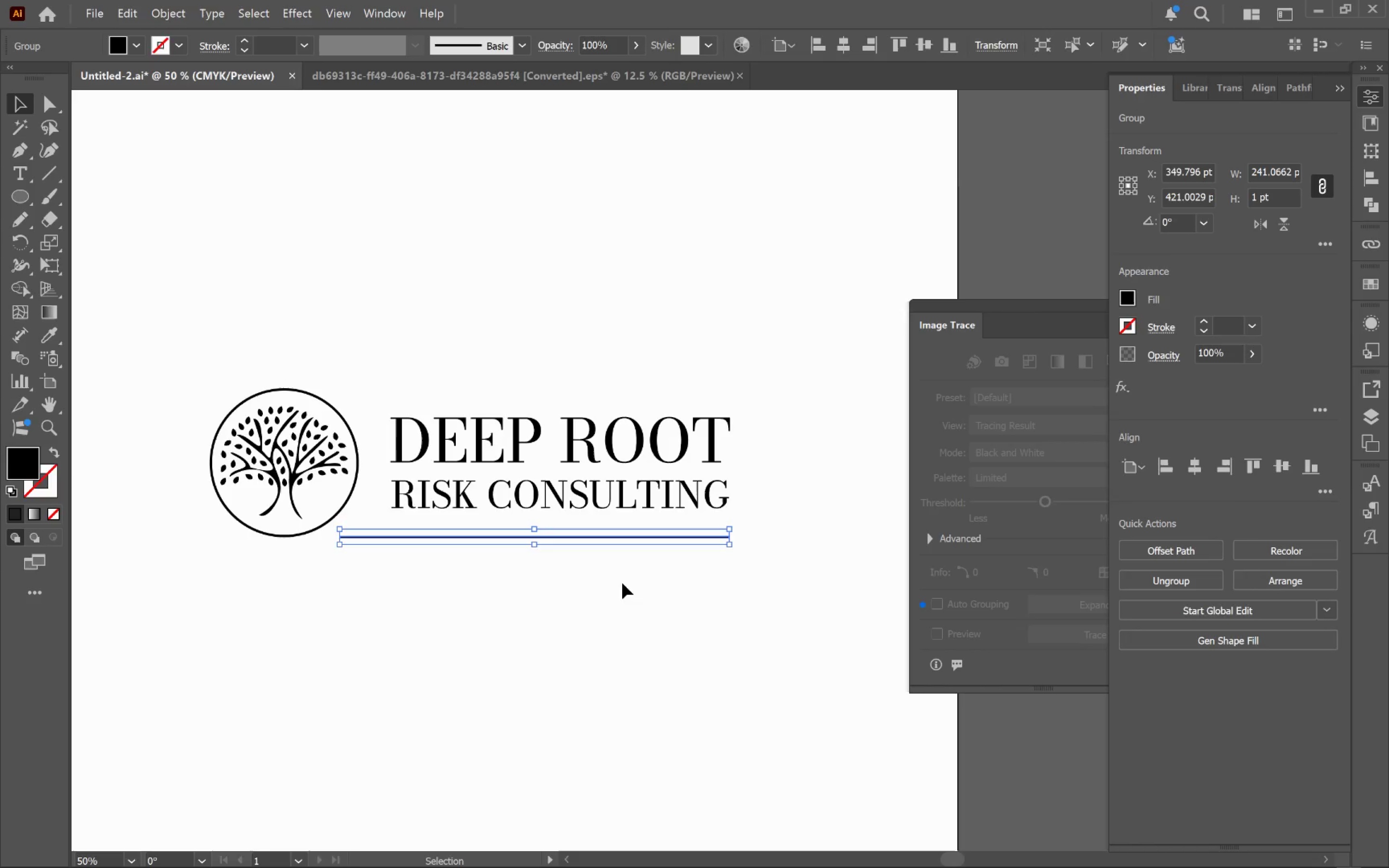 
left_click_drag(start_coordinate=[622, 583], to_coordinate=[625, 583])
 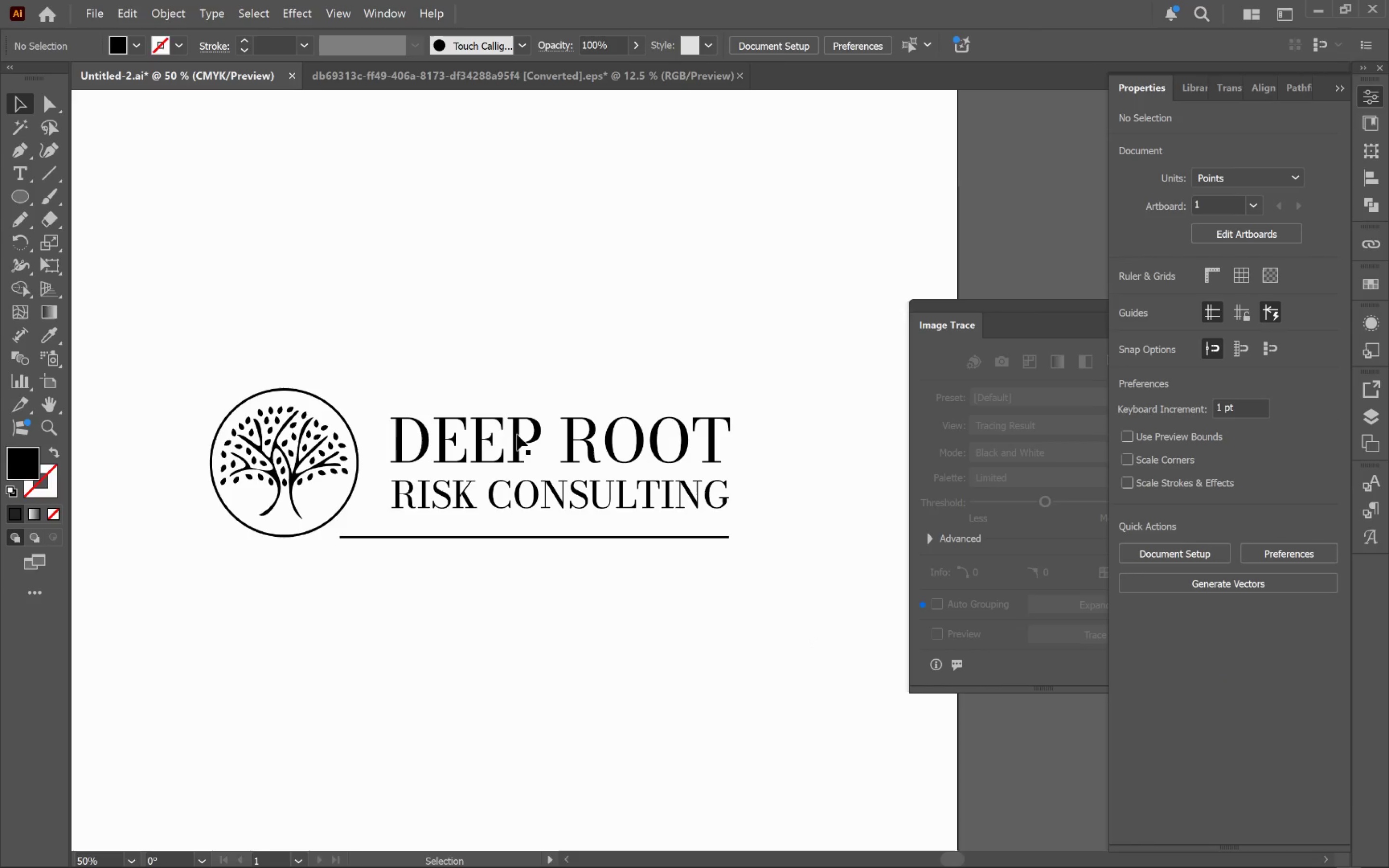 
left_click_drag(start_coordinate=[545, 346], to_coordinate=[295, 483])
 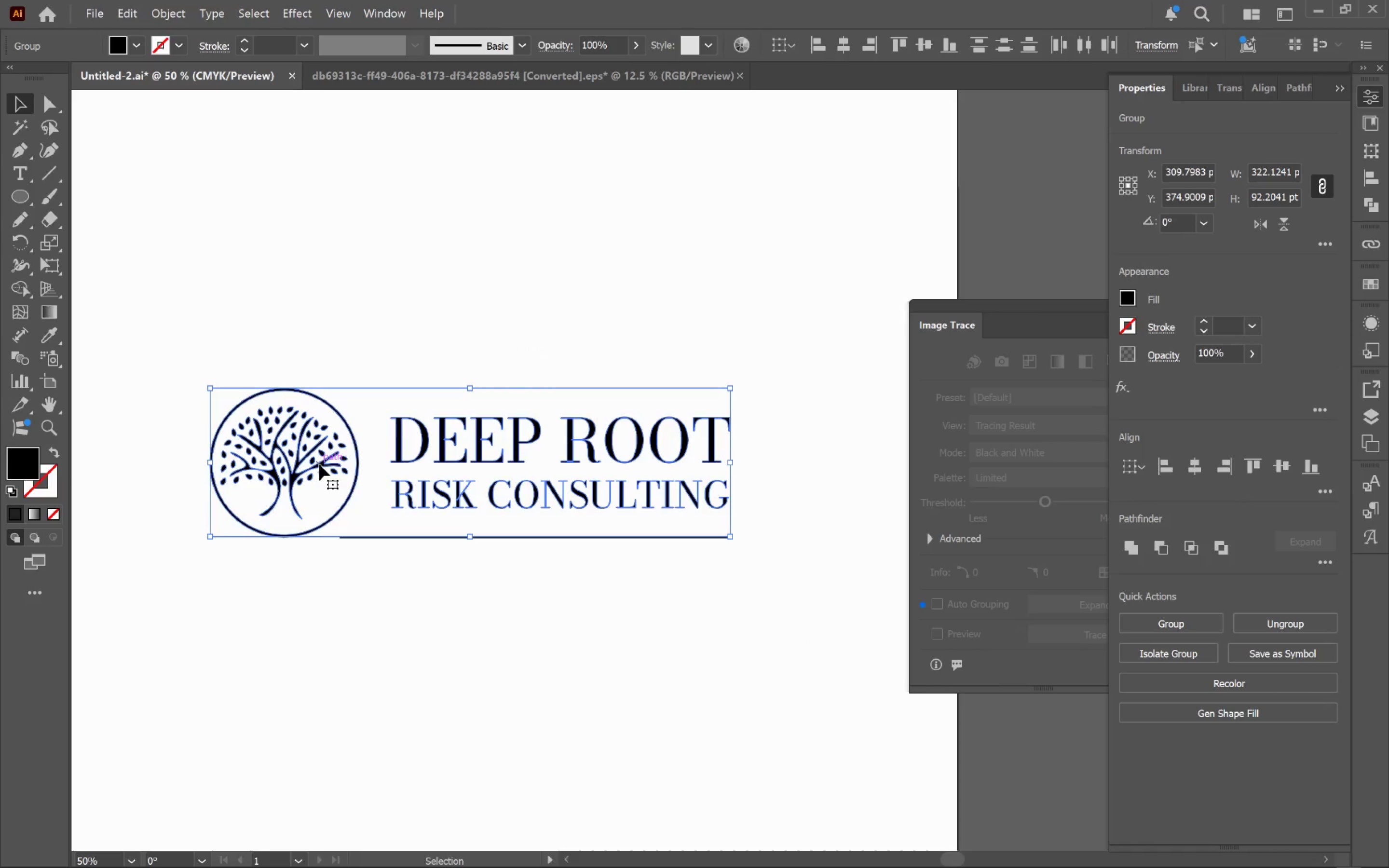 
left_click_drag(start_coordinate=[319, 464], to_coordinate=[466, 329])
 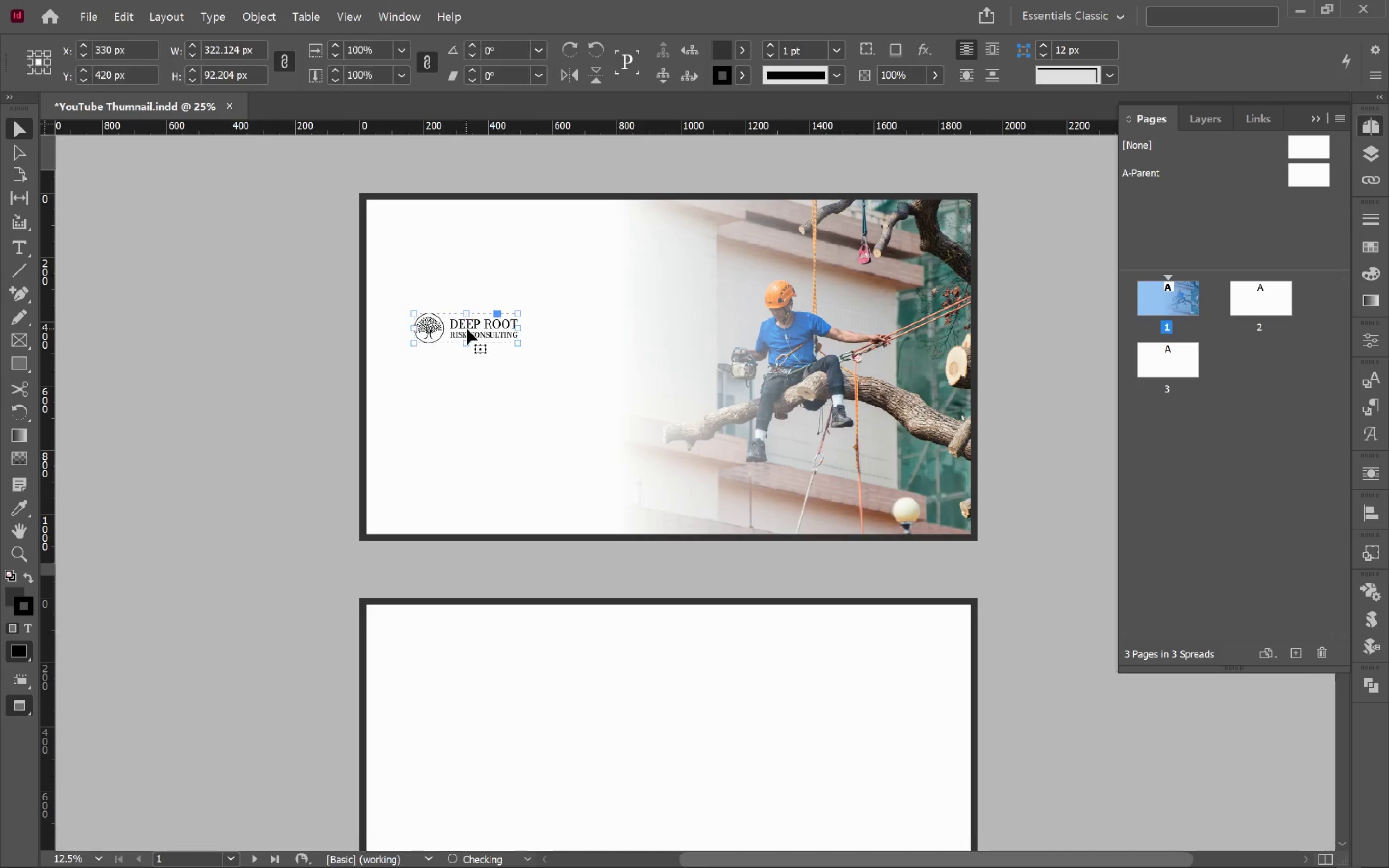 
key(Alt+Tab)
 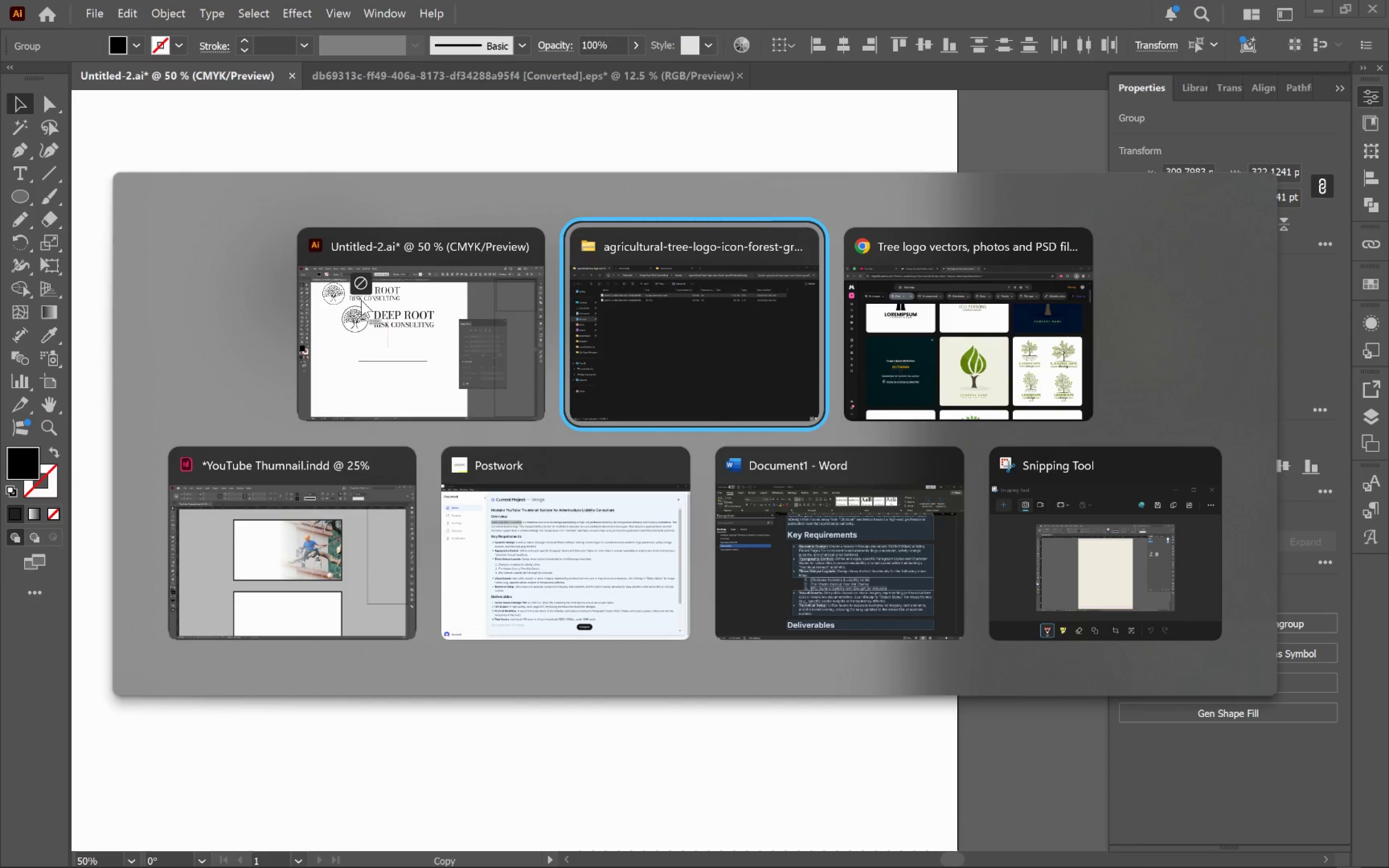 
key(Alt+Tab)
 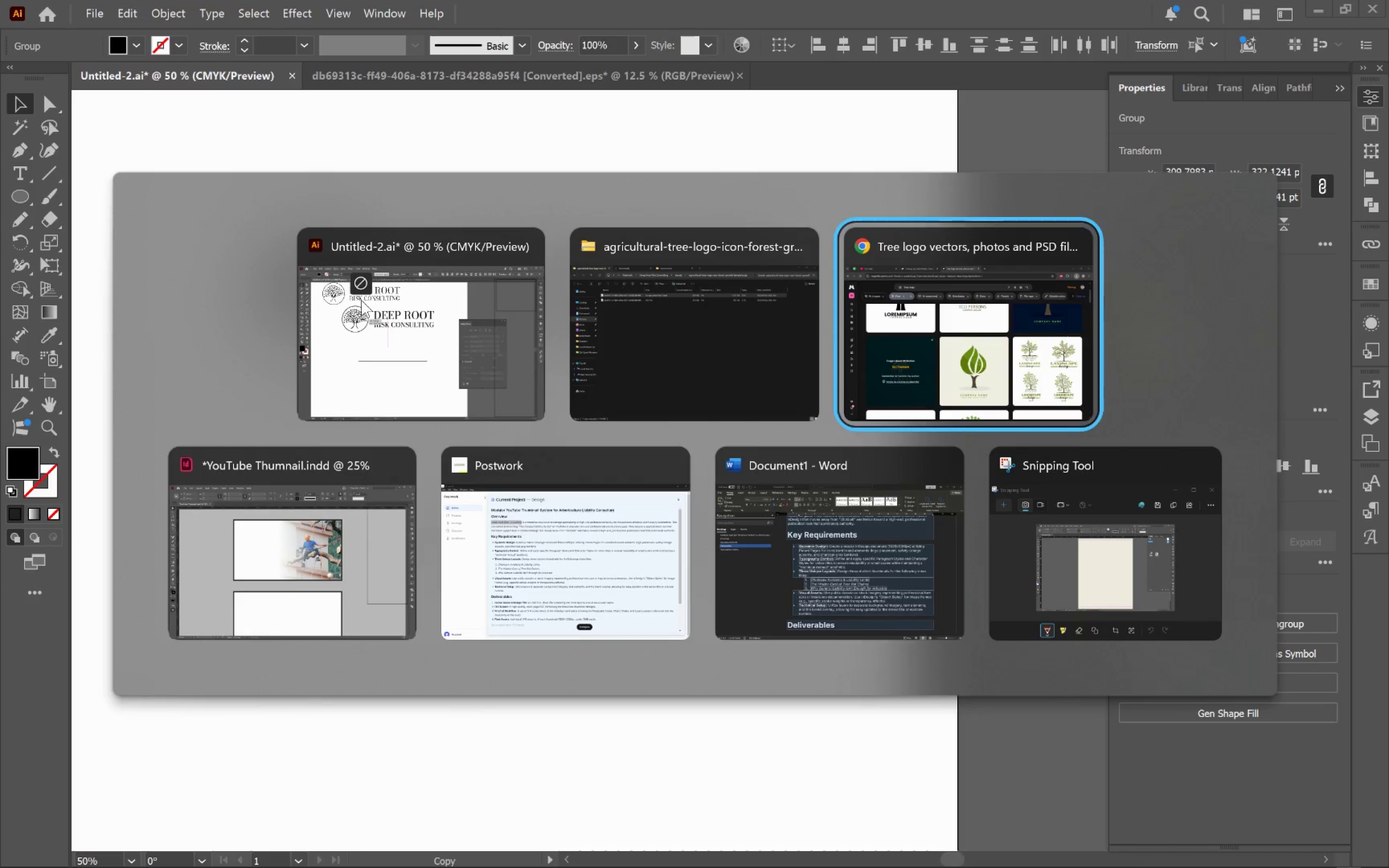 
key(Alt+Tab)
 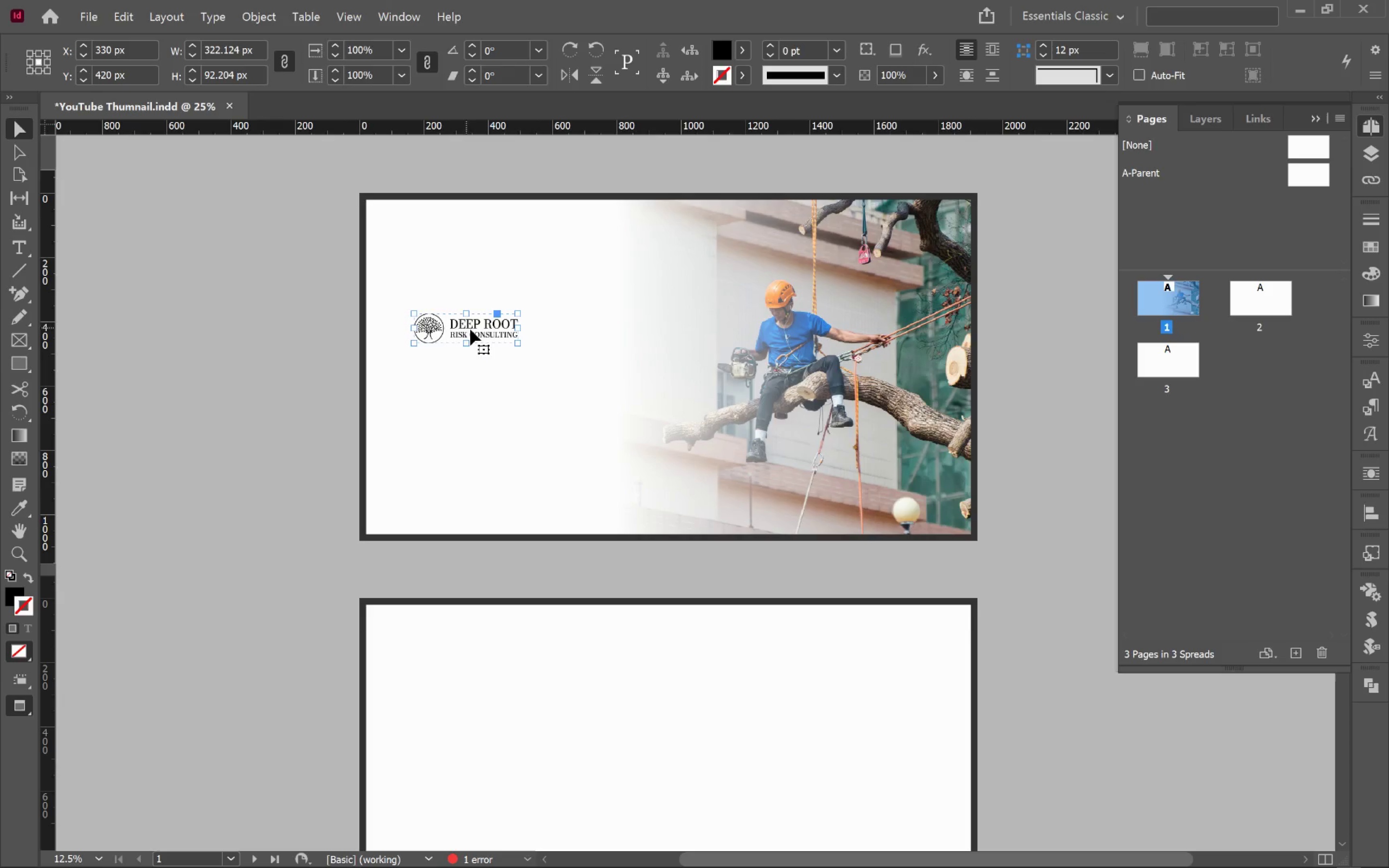 
key(W)
 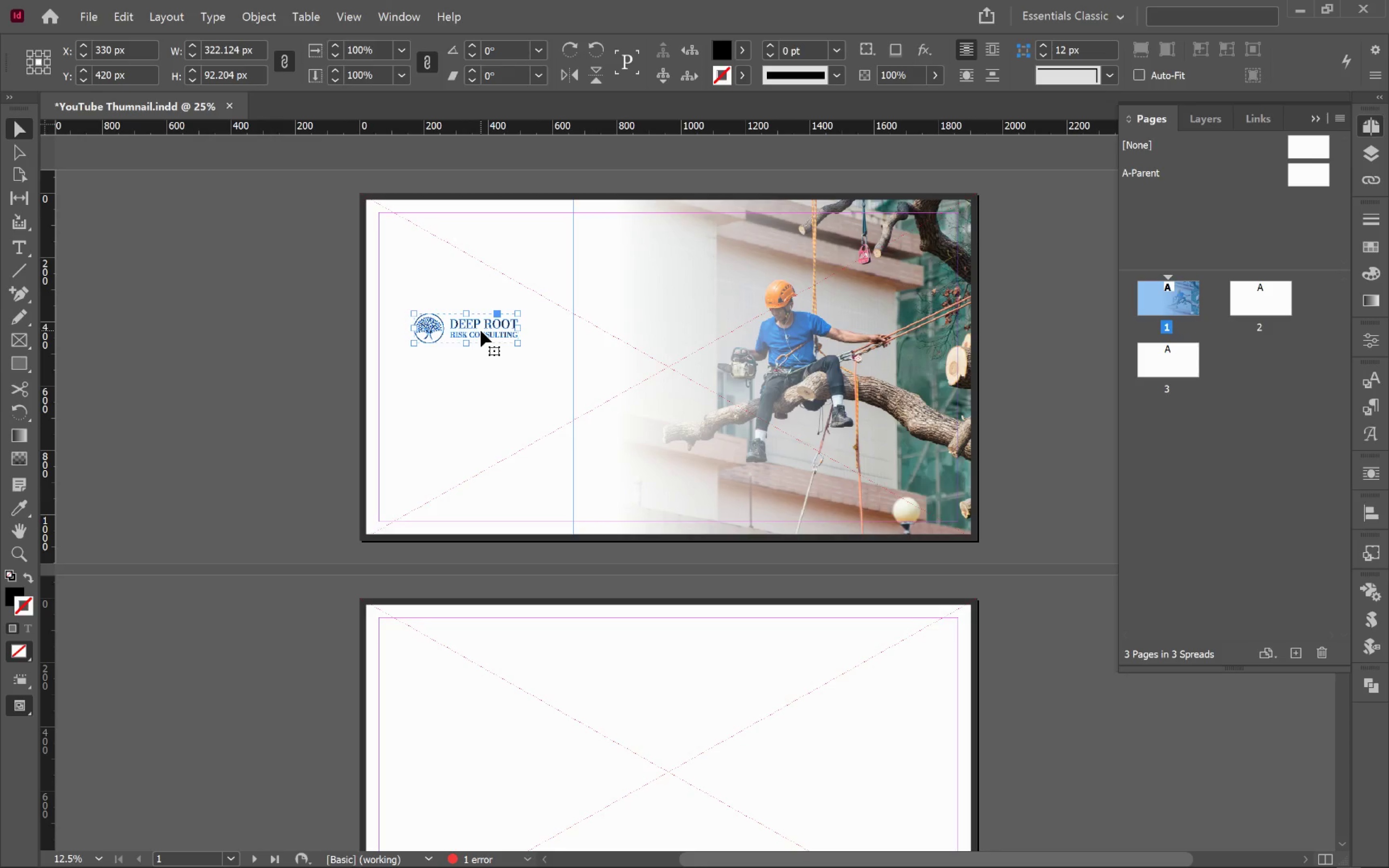 
key(Control+X)
 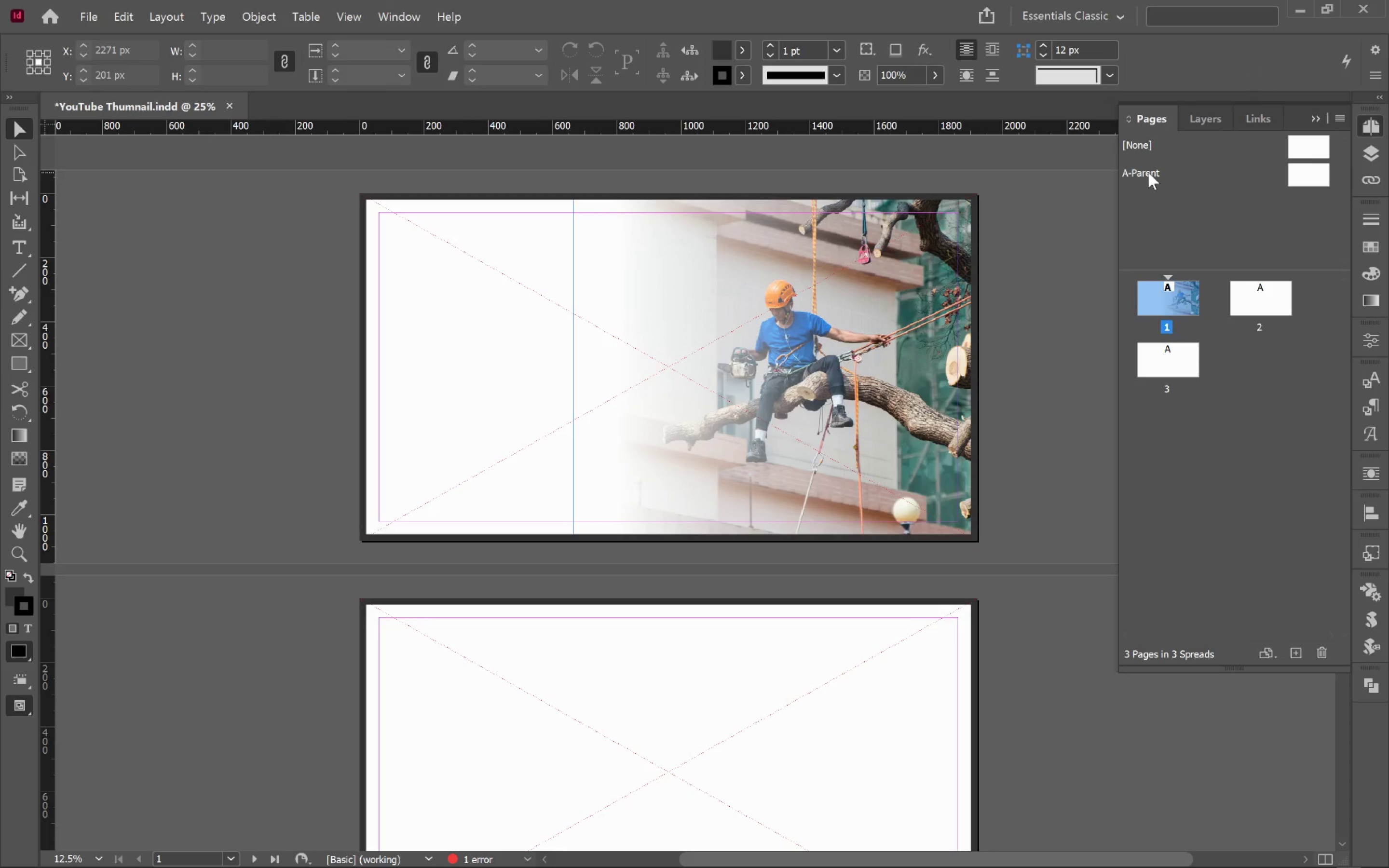 
double_click([1148, 172])
 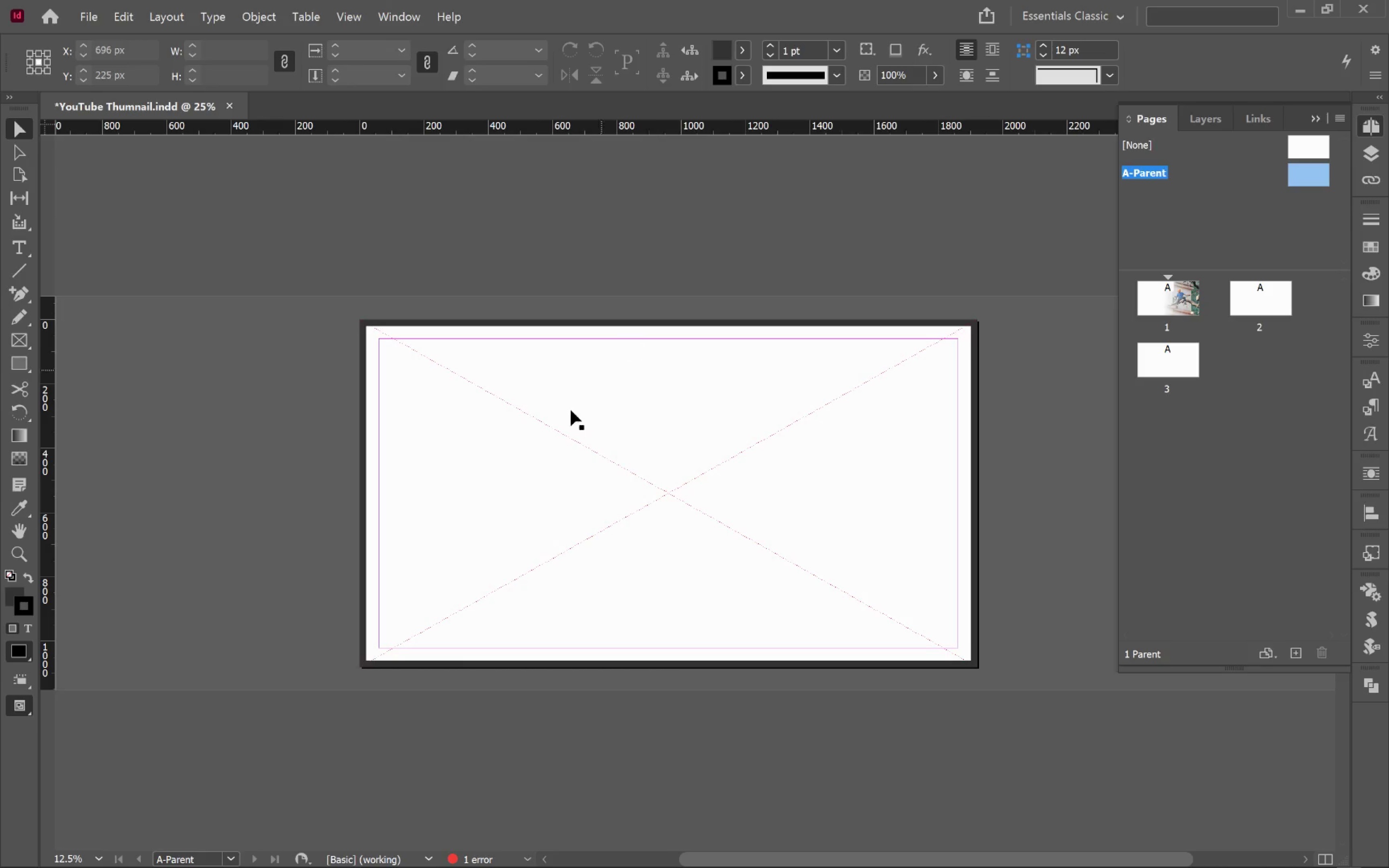 
left_click([506, 456])
 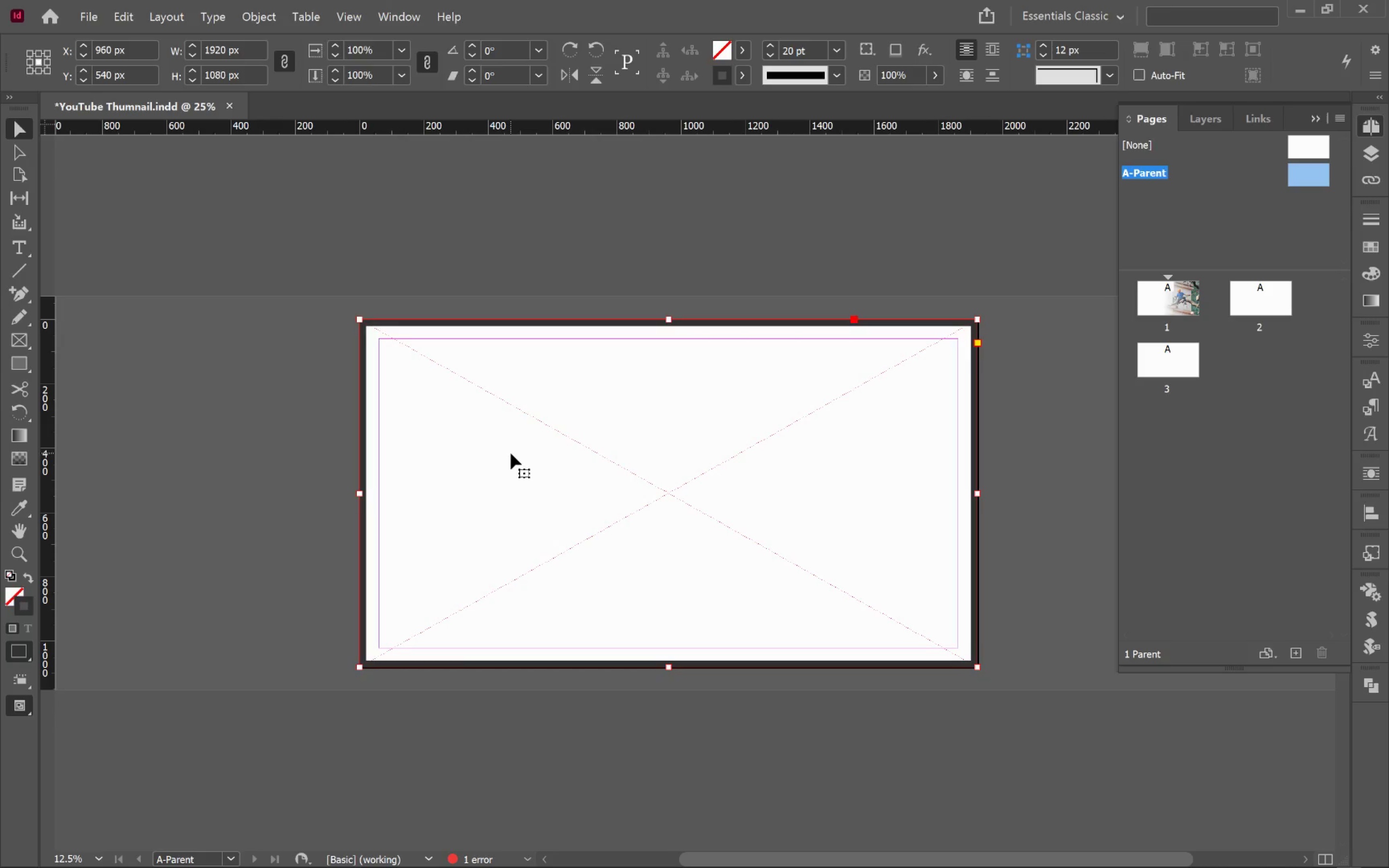 
key(Control+V)
 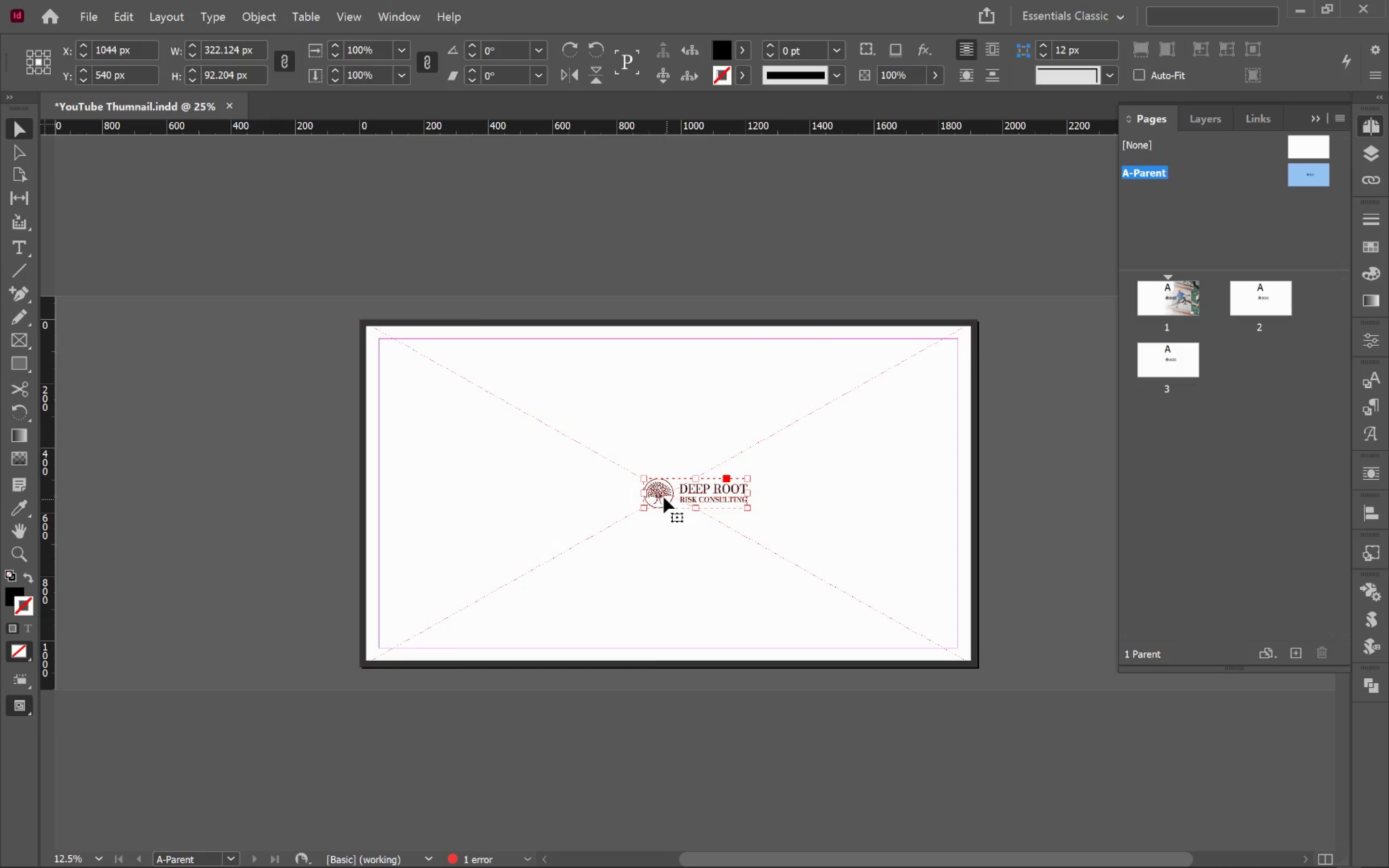 
left_click_drag(start_coordinate=[662, 495], to_coordinate=[401, 359])
 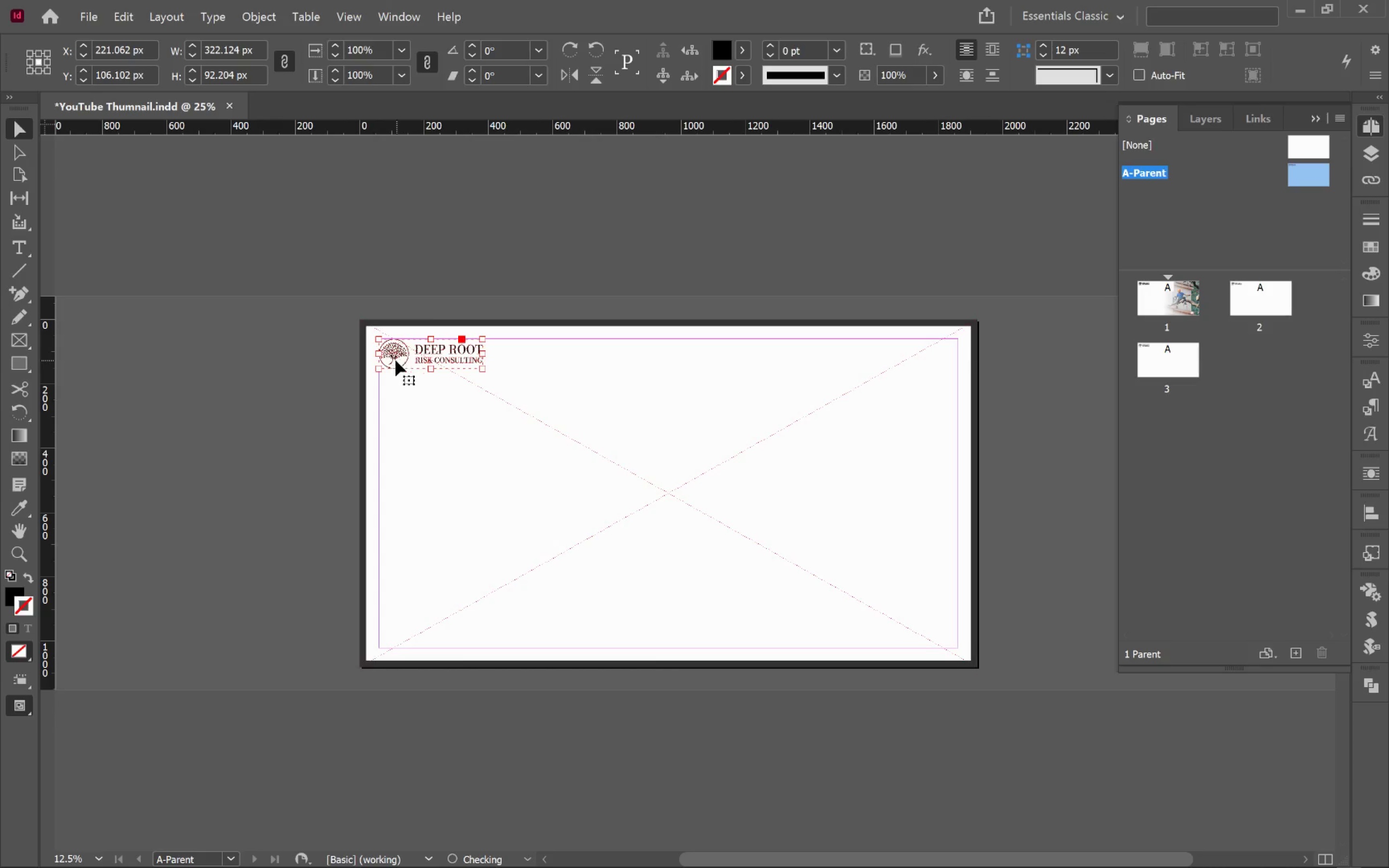 
hold_key(key=AltLeft, duration=0.88)
scroll: coordinate [409, 386], scroll_direction: up, amount: 5.0
 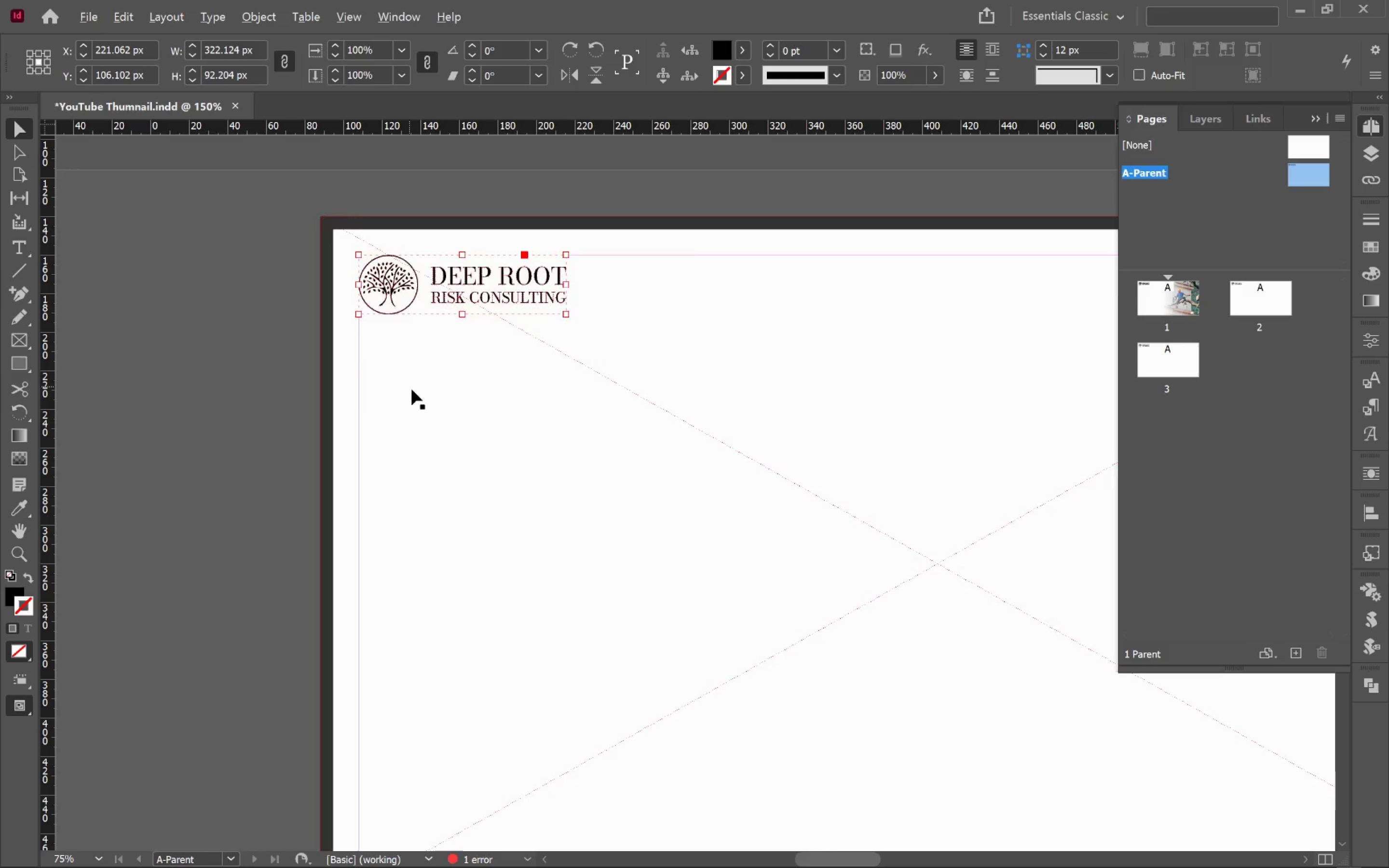 
hold_key(key=Space, duration=0.94)
 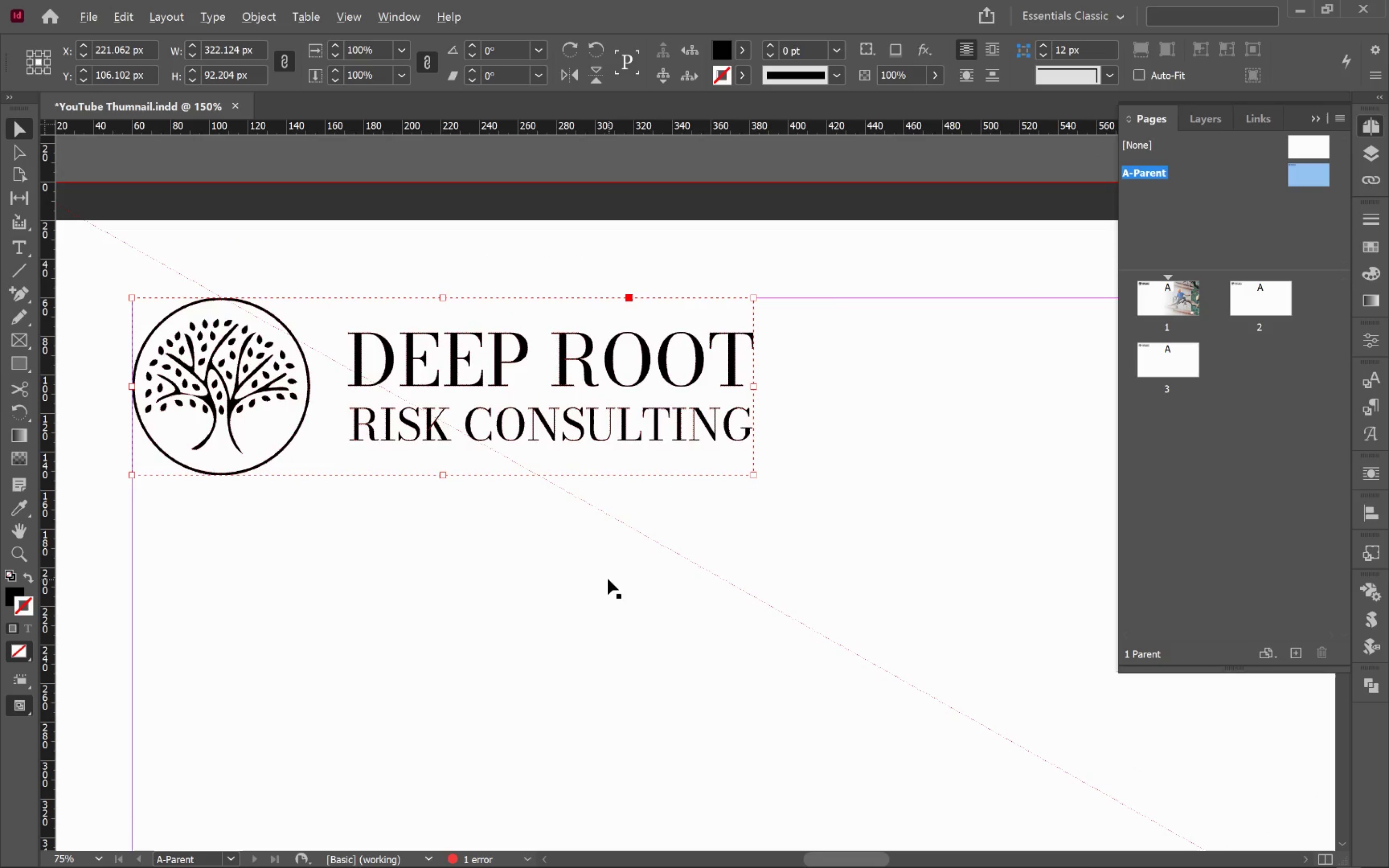 
left_click_drag(start_coordinate=[547, 378], to_coordinate=[412, 613])
 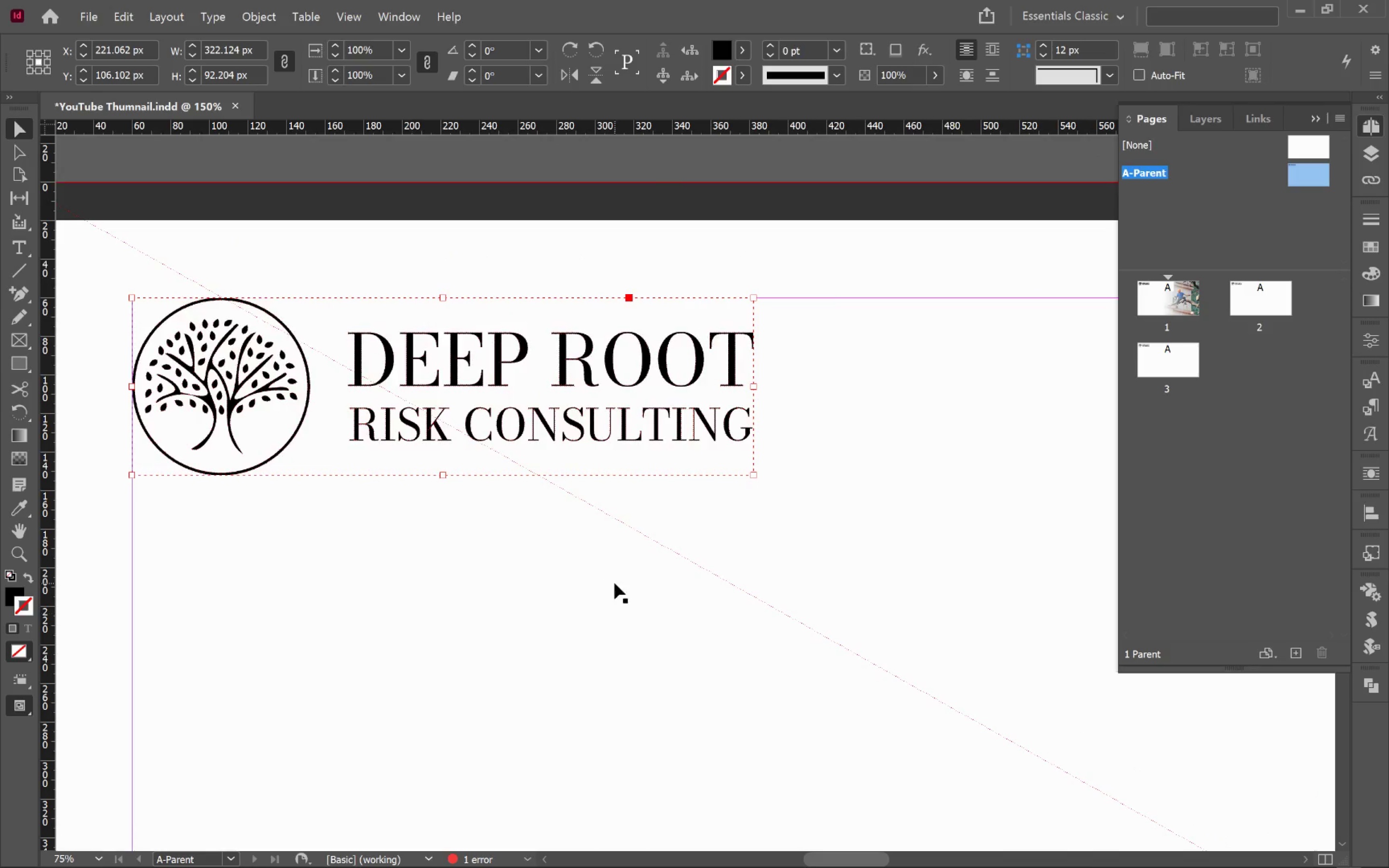 
hold_key(key=AltLeft, duration=0.41)
 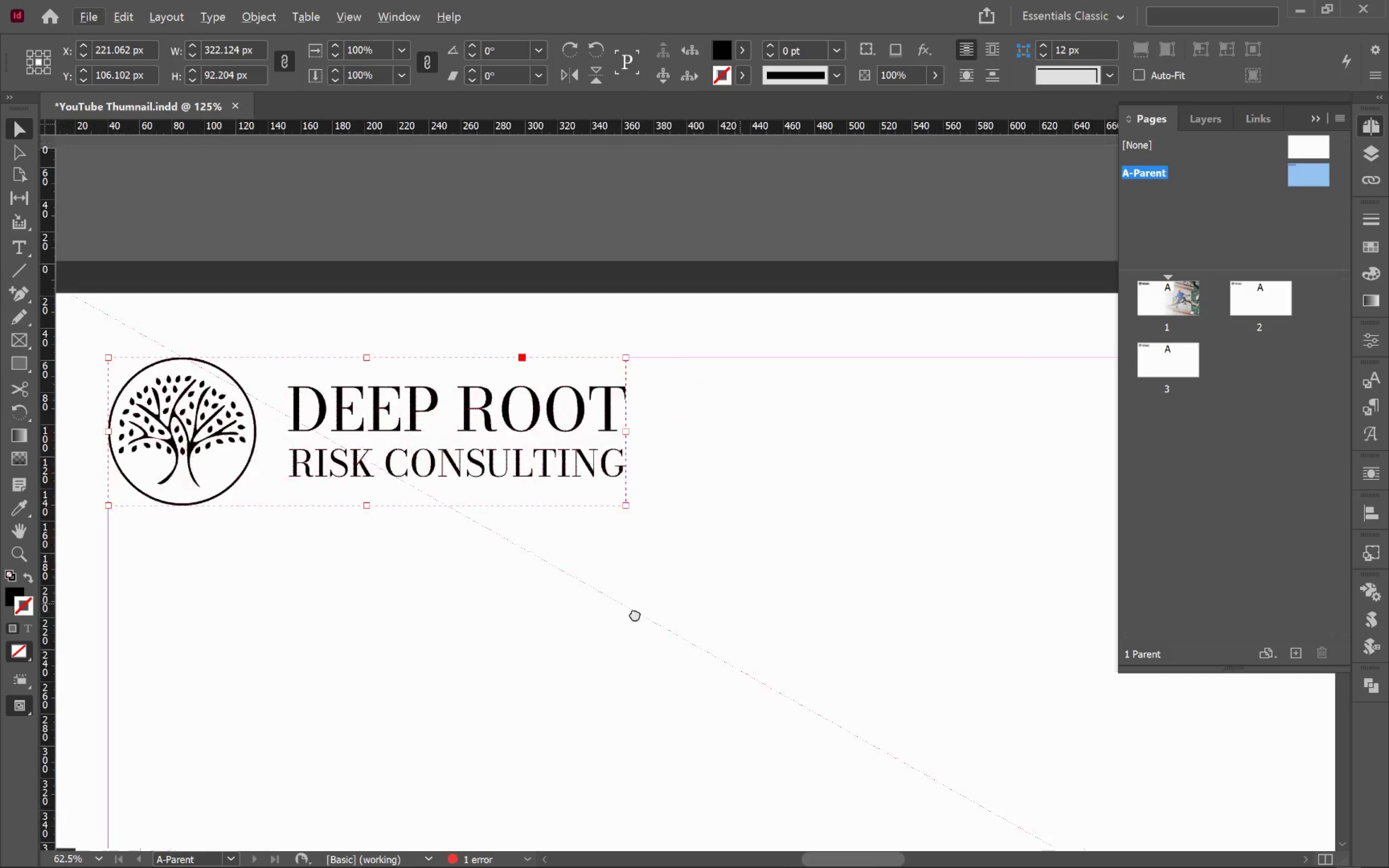 
hold_key(key=Space, duration=0.69)
 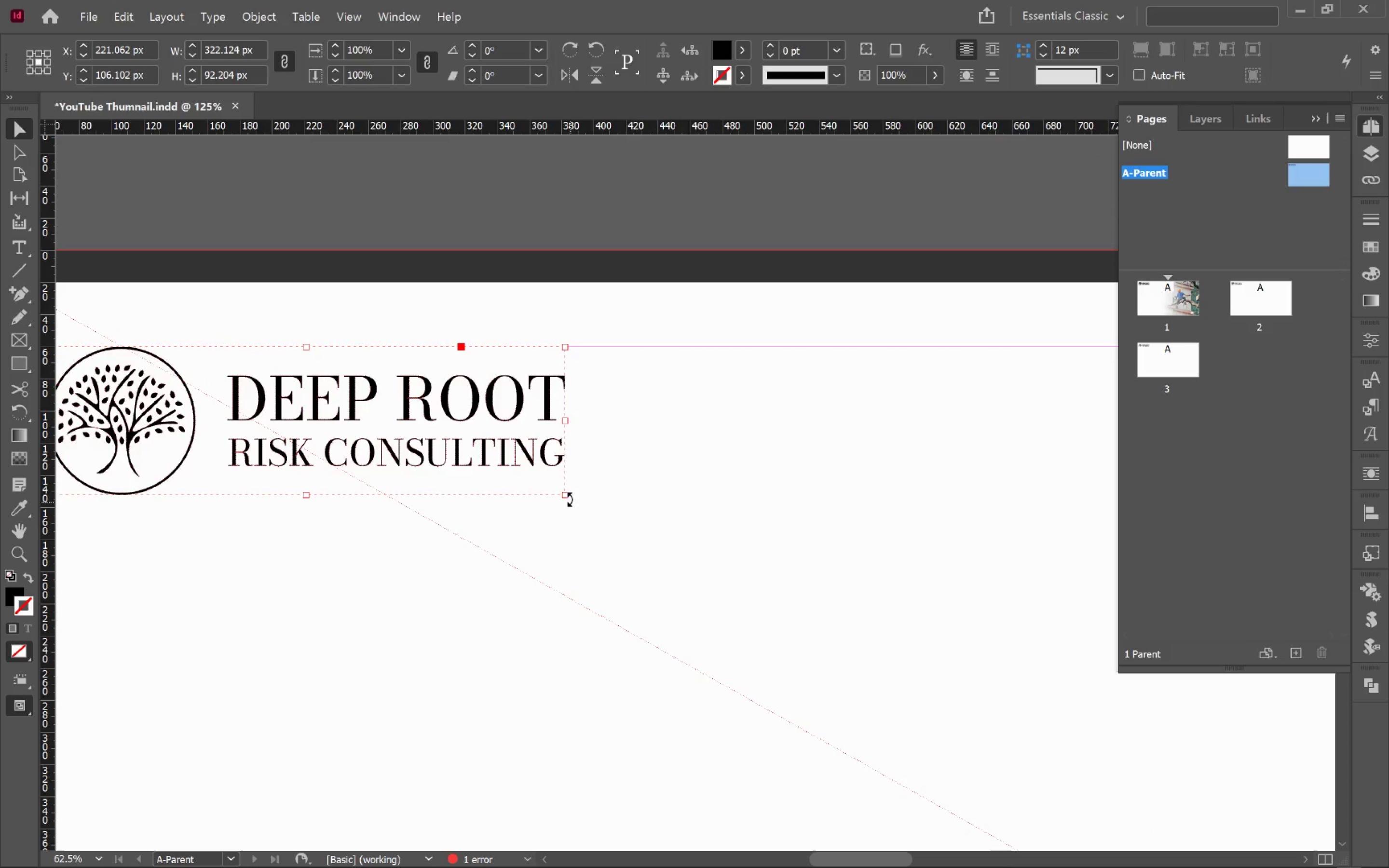 
scroll: coordinate [607, 579], scroll_direction: down, amount: 1.0
 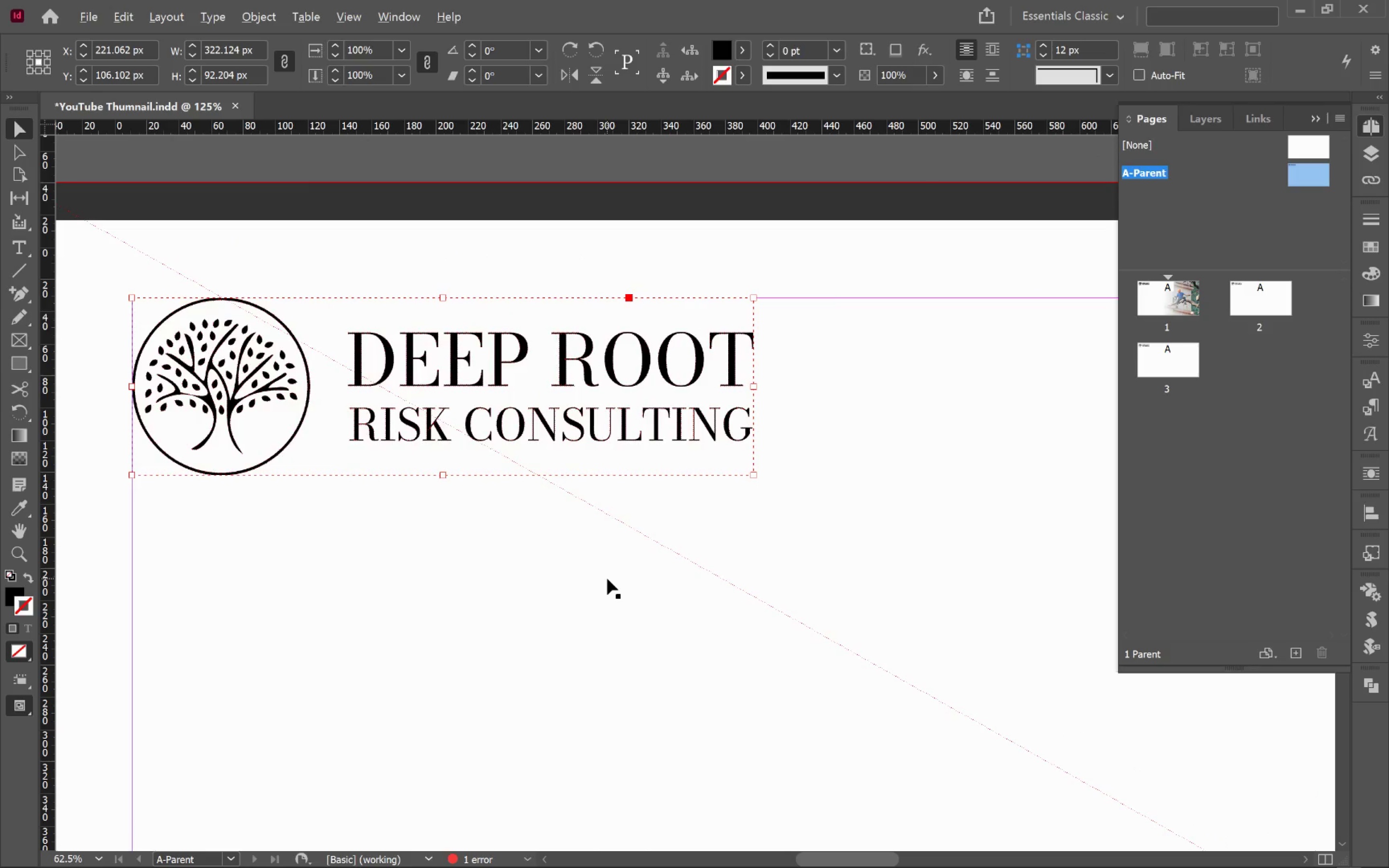 
left_click_drag(start_coordinate=[744, 601], to_coordinate=[580, 604])
 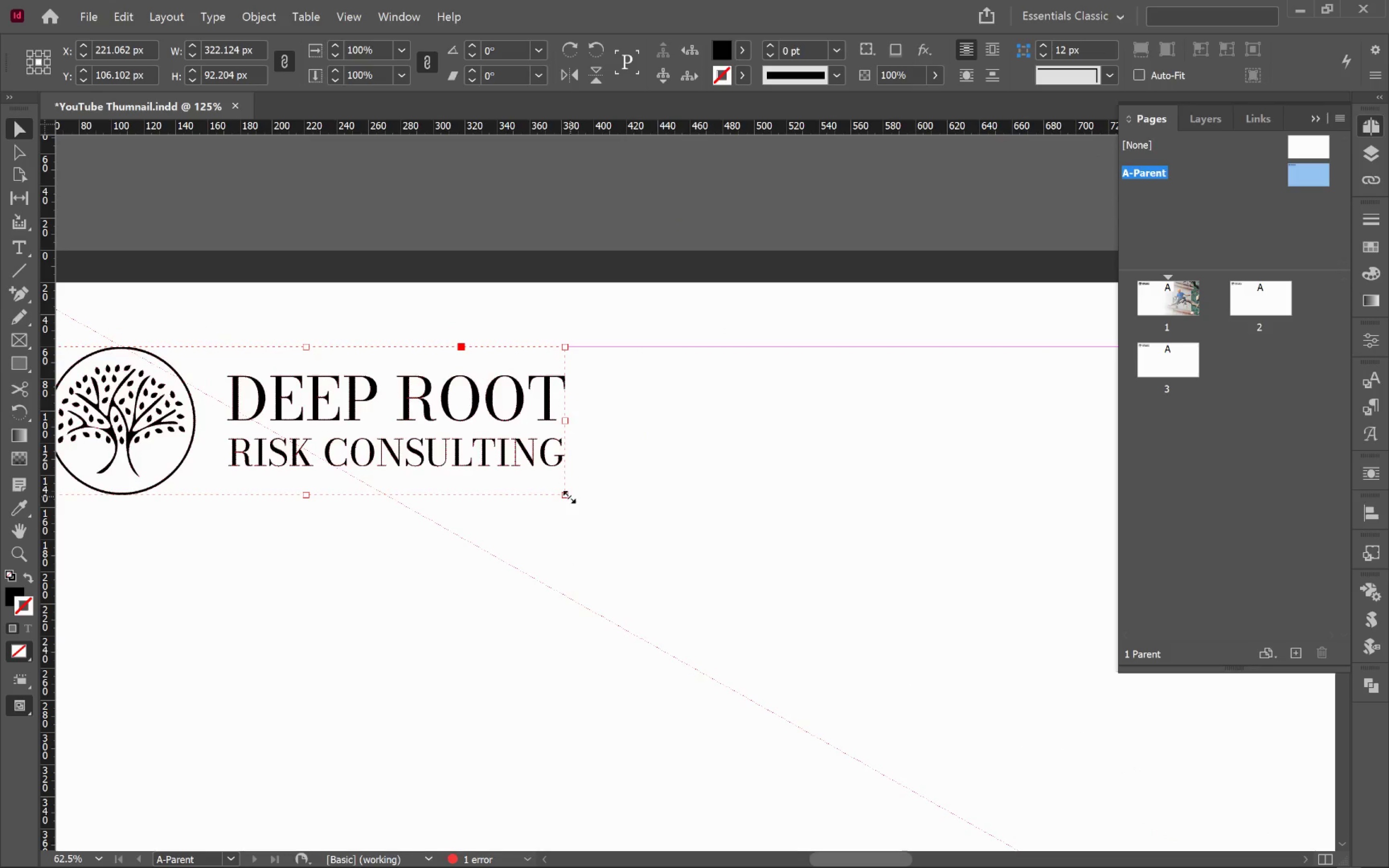 
left_click_drag(start_coordinate=[568, 496], to_coordinate=[677, 558])
 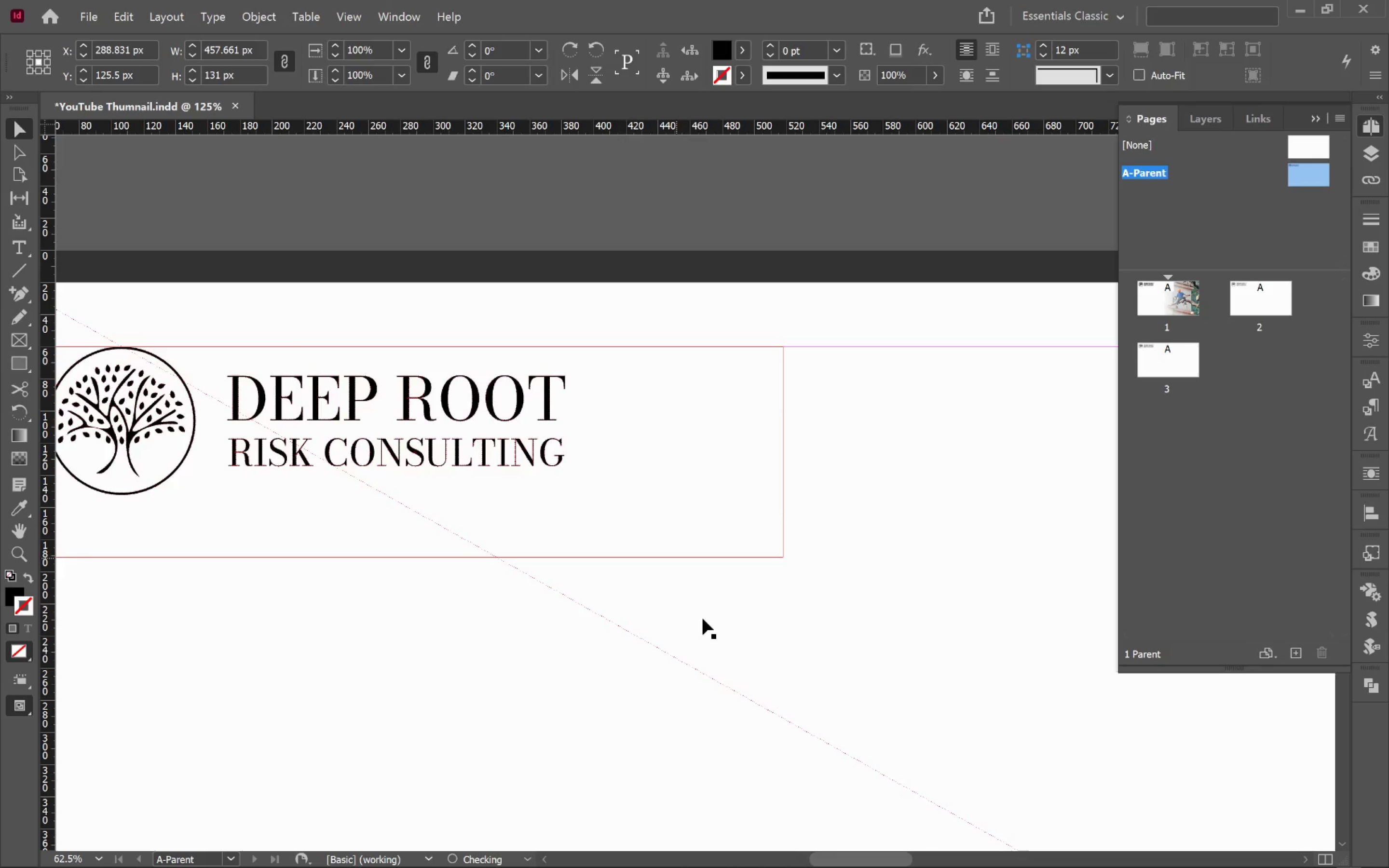 
hold_key(key=ShiftLeft, duration=1.65)
 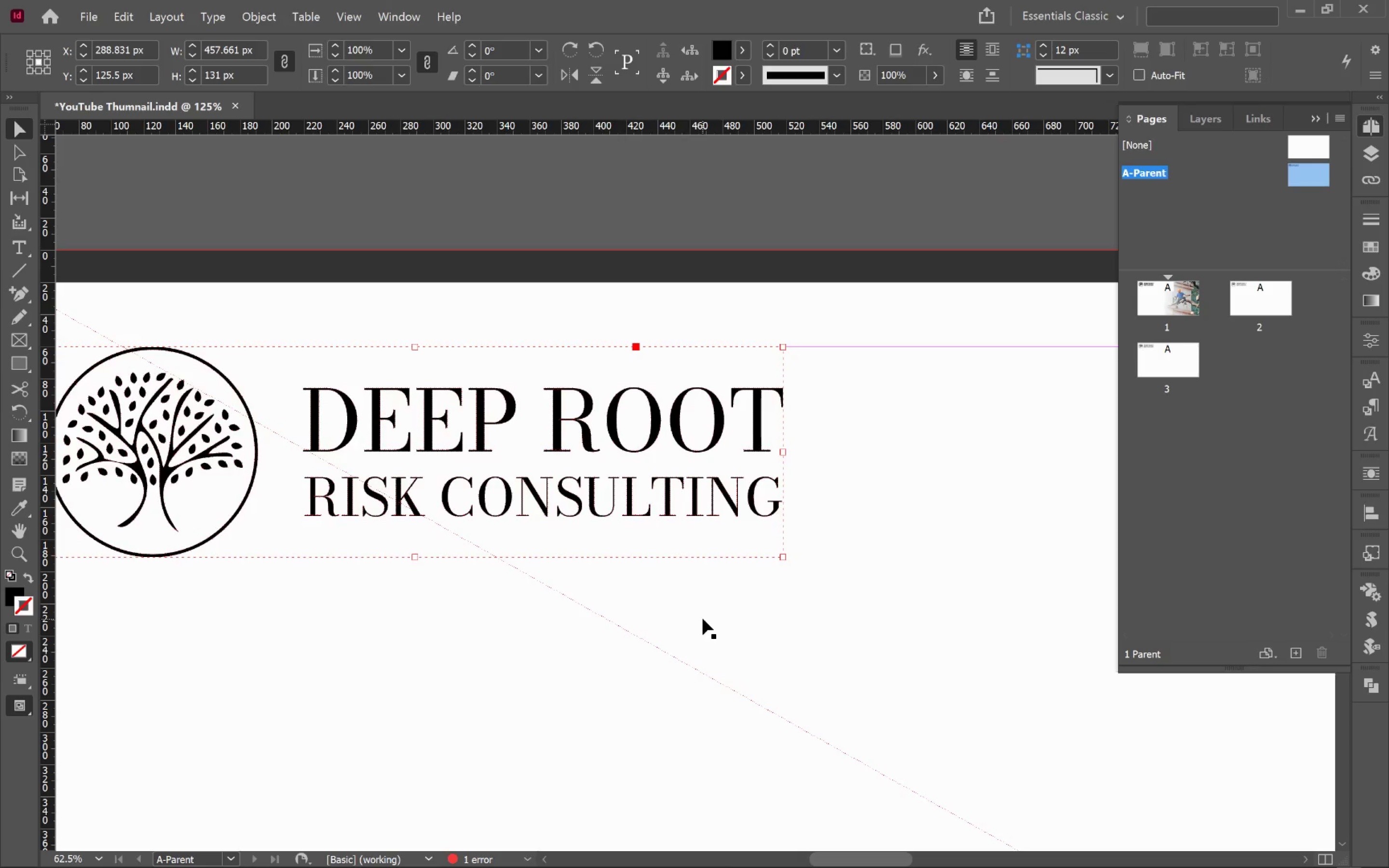 
hold_key(key=AltLeft, duration=1.02)
scroll: coordinate [703, 619], scroll_direction: down, amount: 2.0
 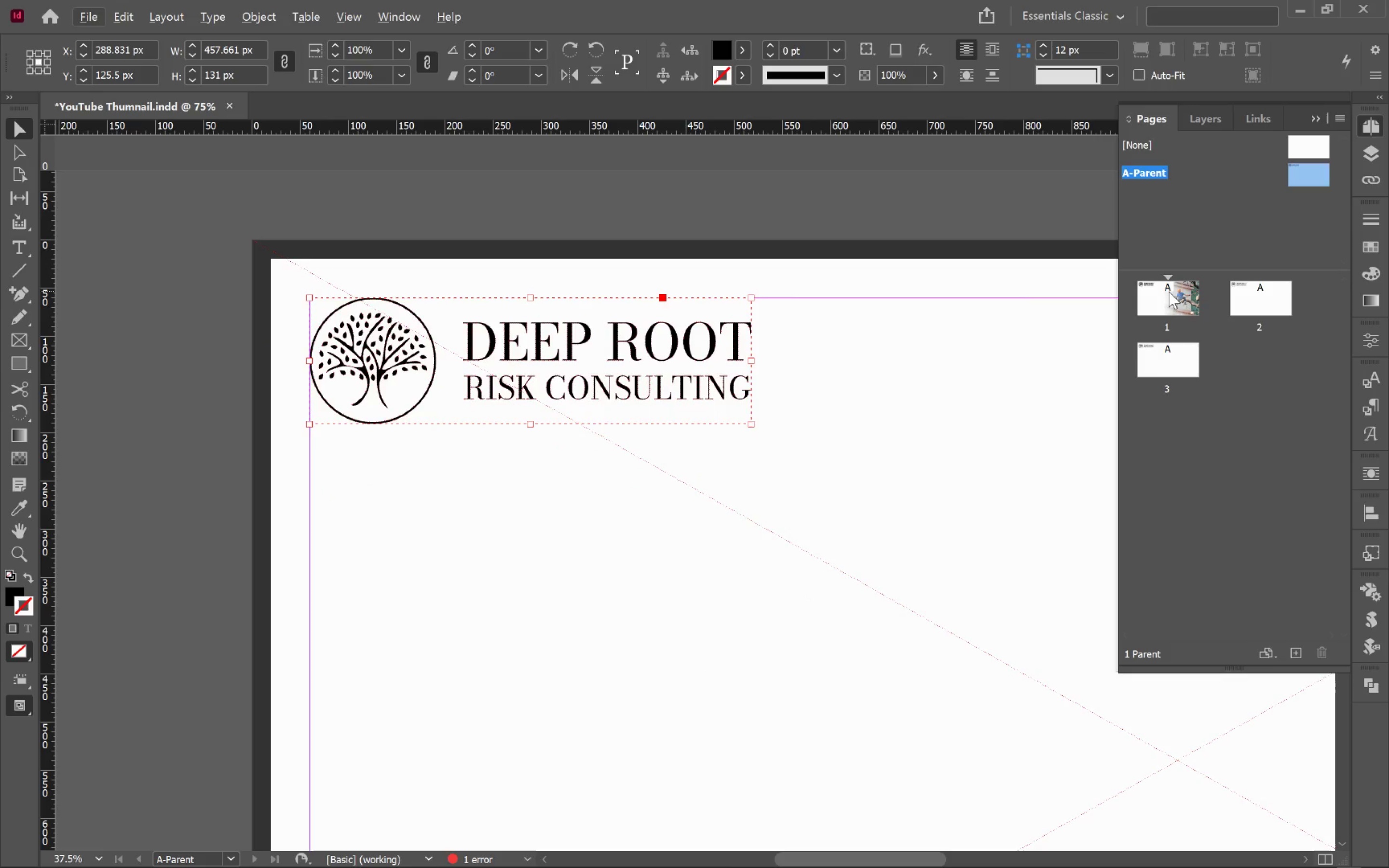 
double_click([1169, 291])
 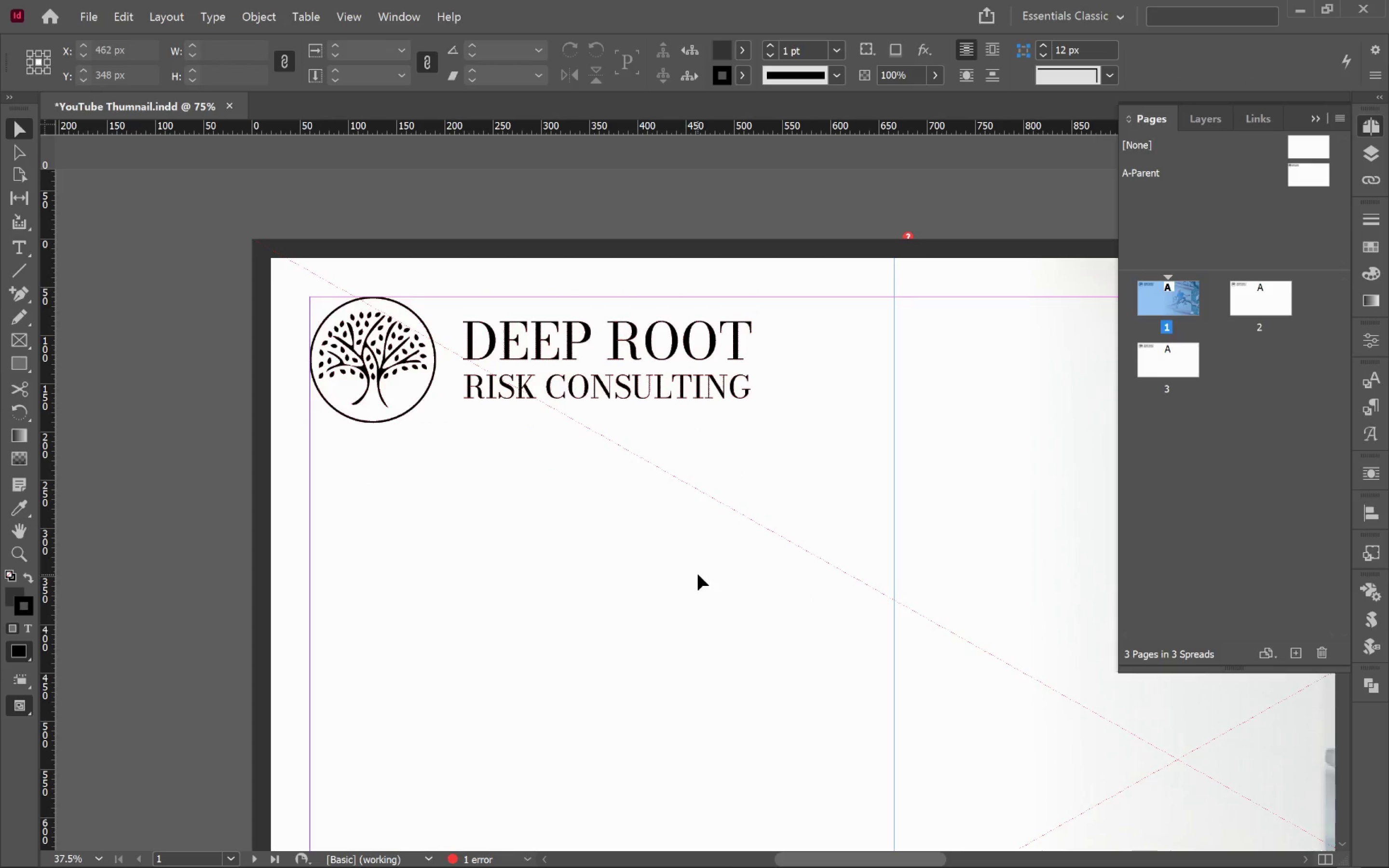 
key(Control+0)
 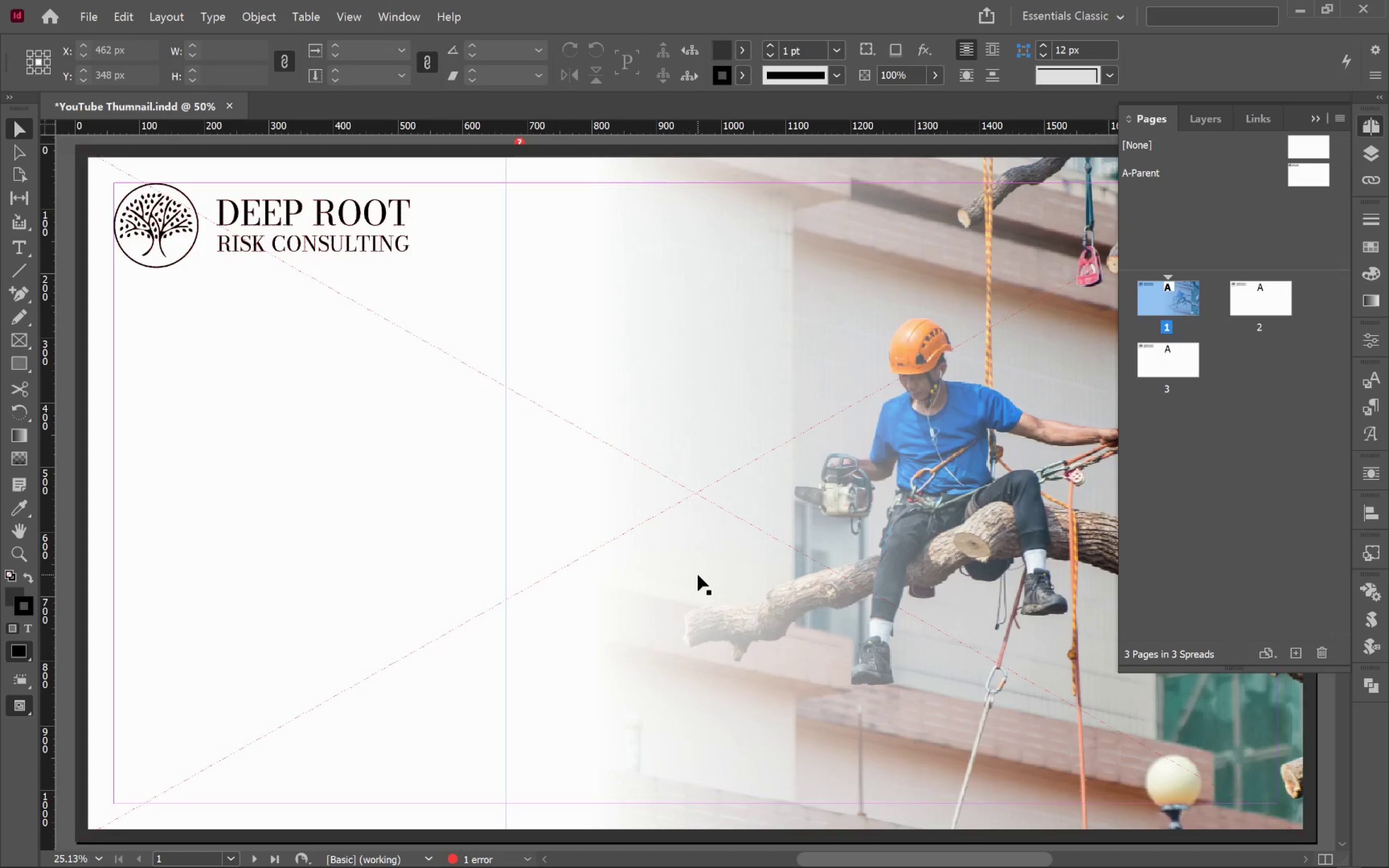 
hold_key(key=AltLeft, duration=0.6)
scroll: coordinate [698, 575], scroll_direction: down, amount: 1.0
 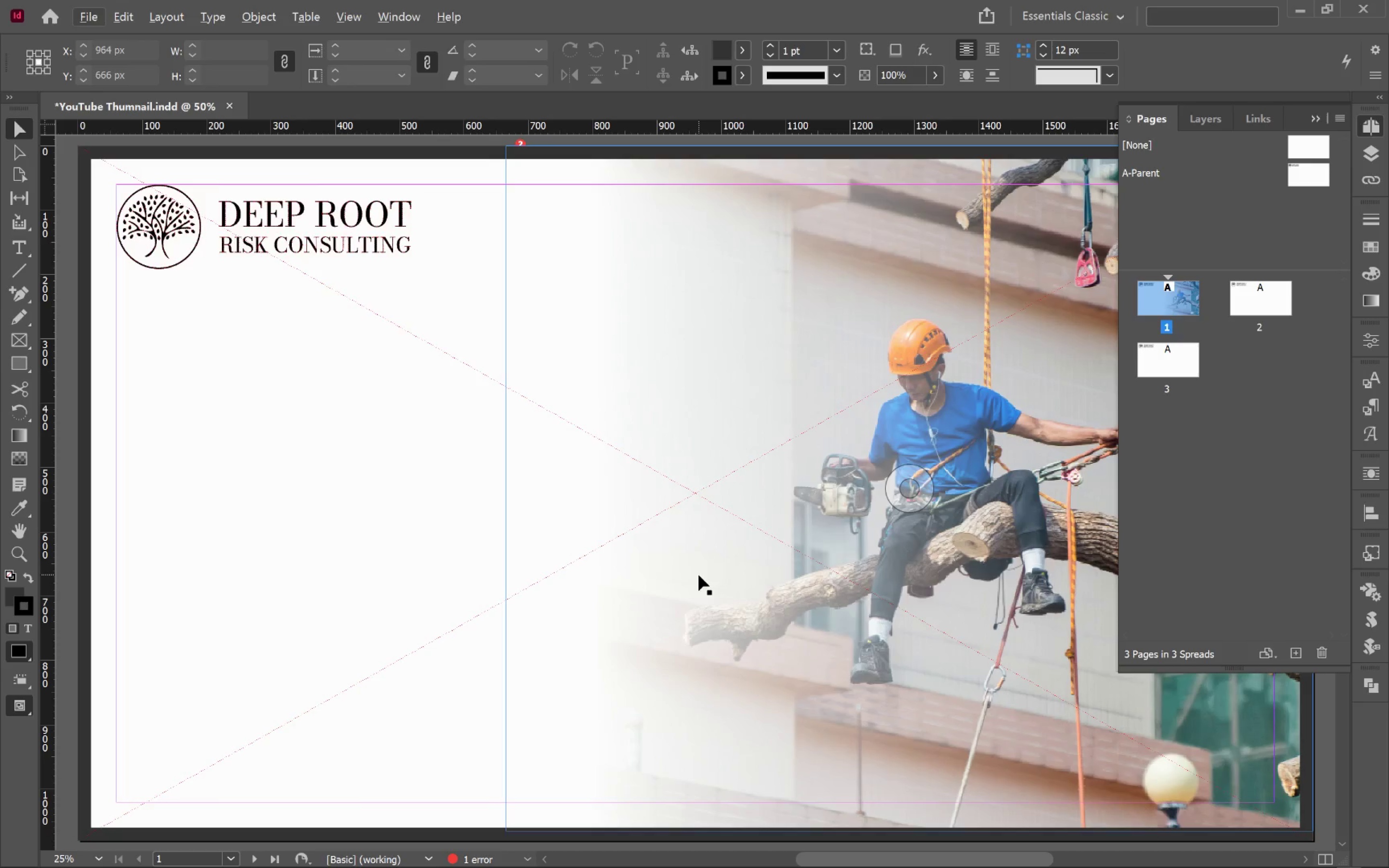 
hold_key(key=AltLeft, duration=0.52)
scroll: coordinate [698, 575], scroll_direction: down, amount: 1.0
 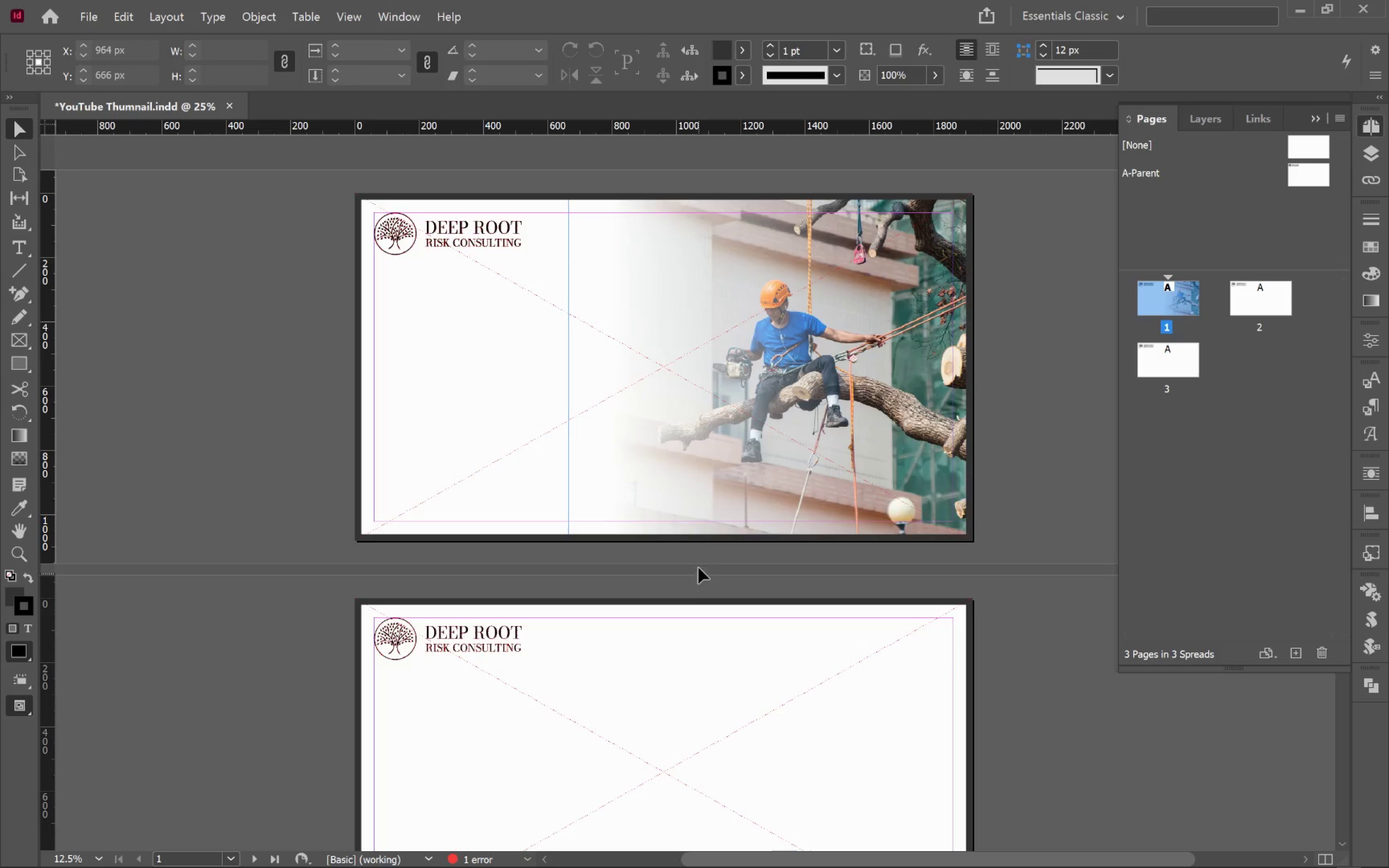 
hold_key(key=Space, duration=0.92)
 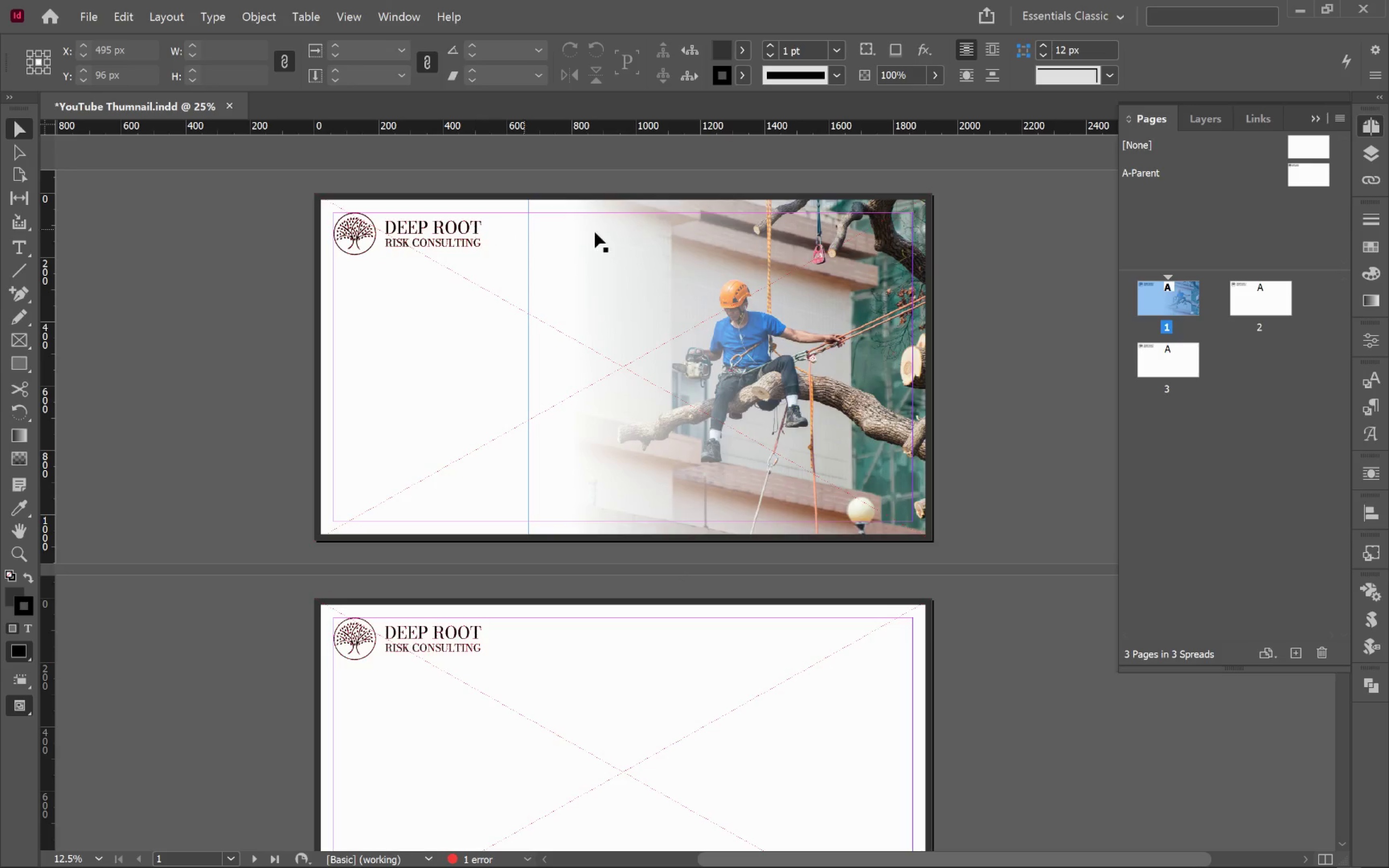 
left_click_drag(start_coordinate=[694, 471], to_coordinate=[653, 623])
 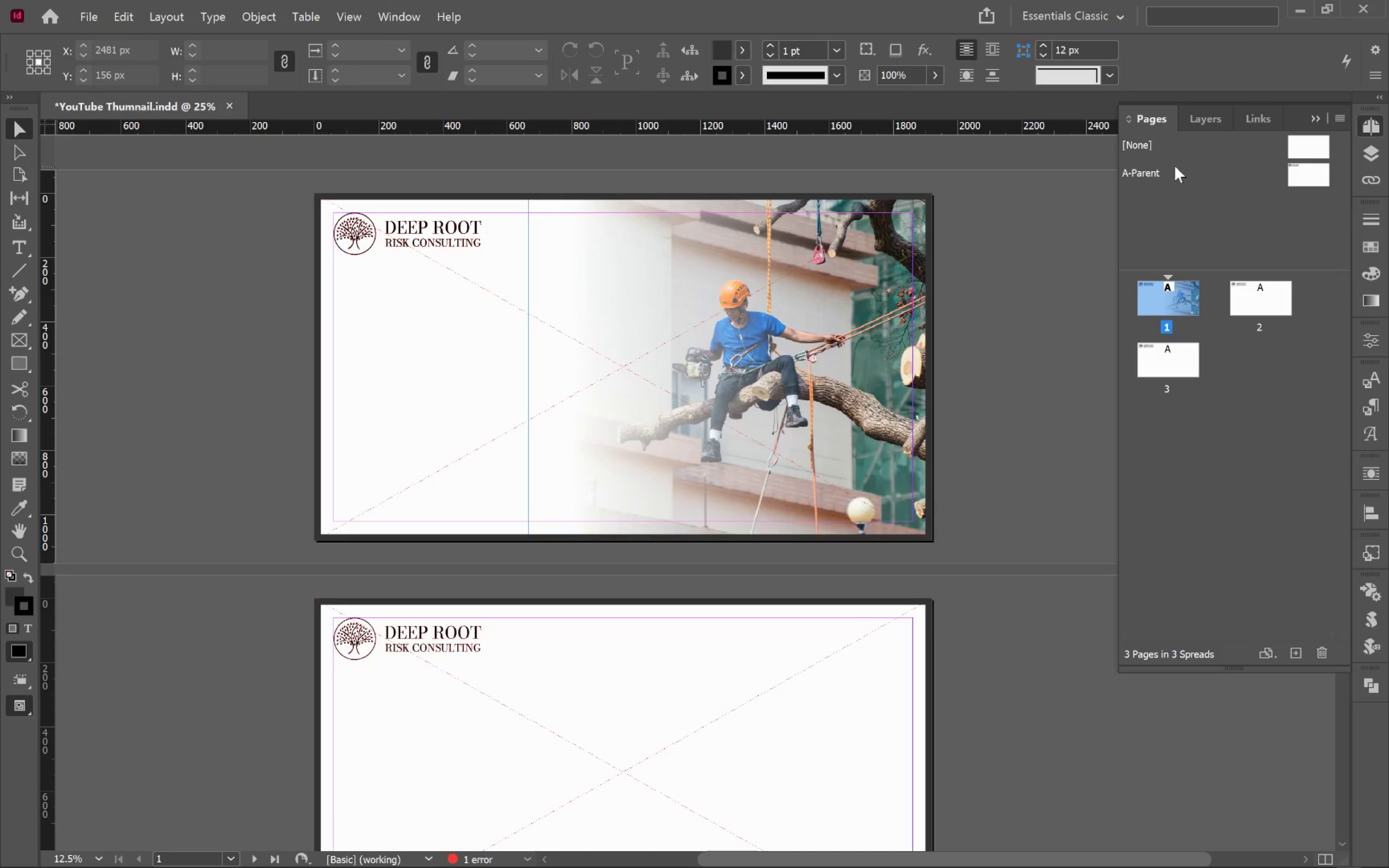 
double_click([1149, 168])
 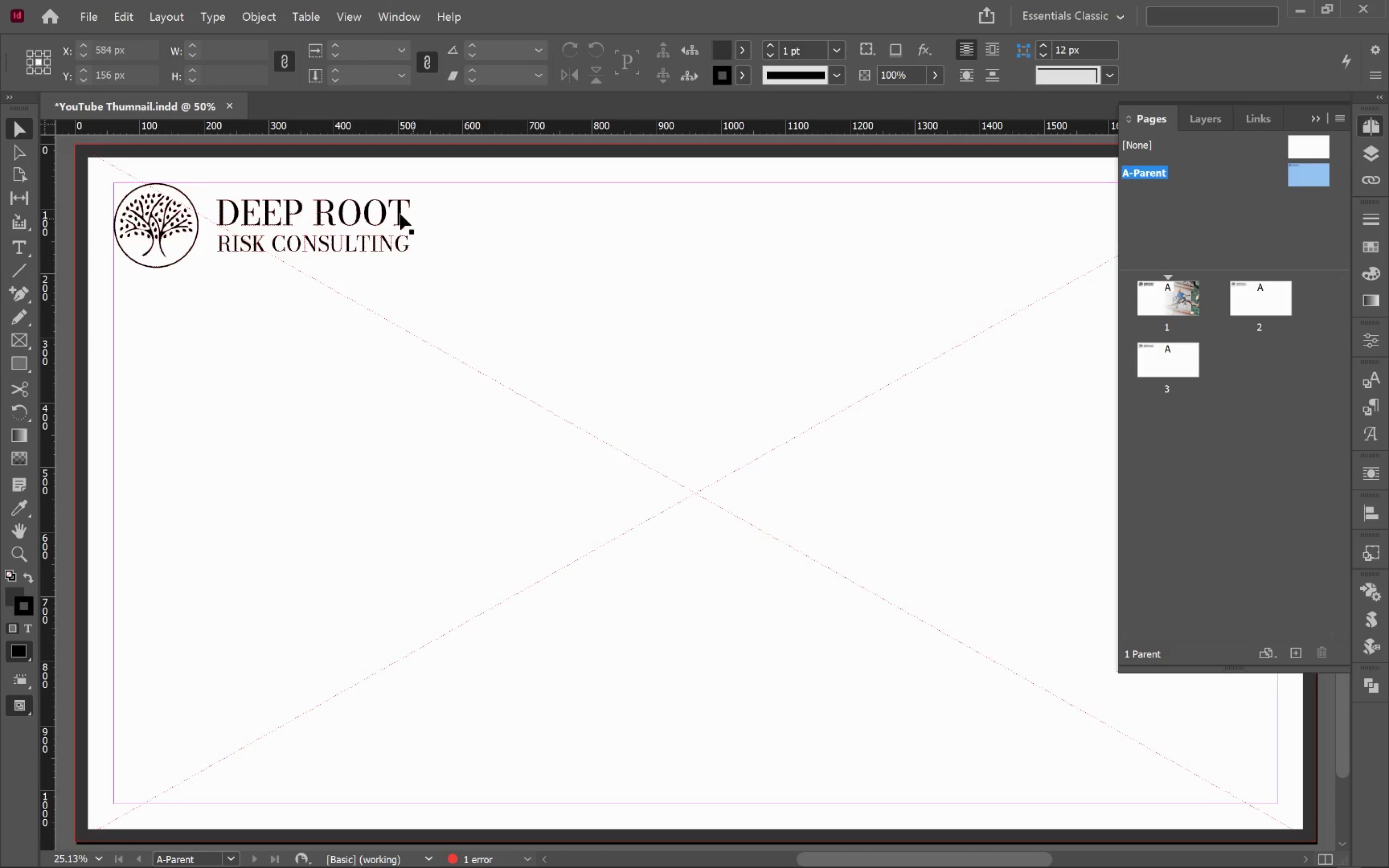 
left_click([400, 214])
 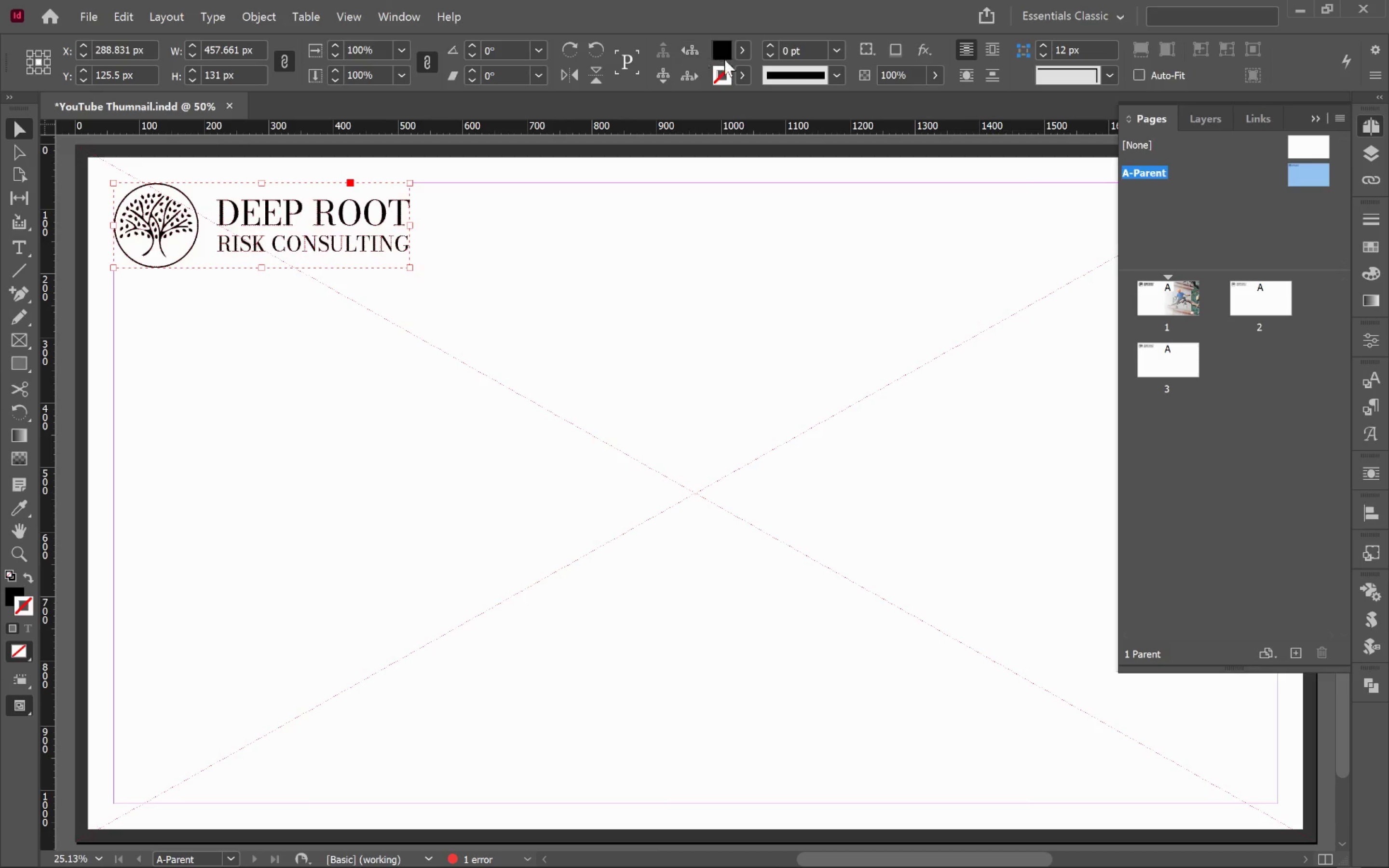 
left_click([748, 53])
 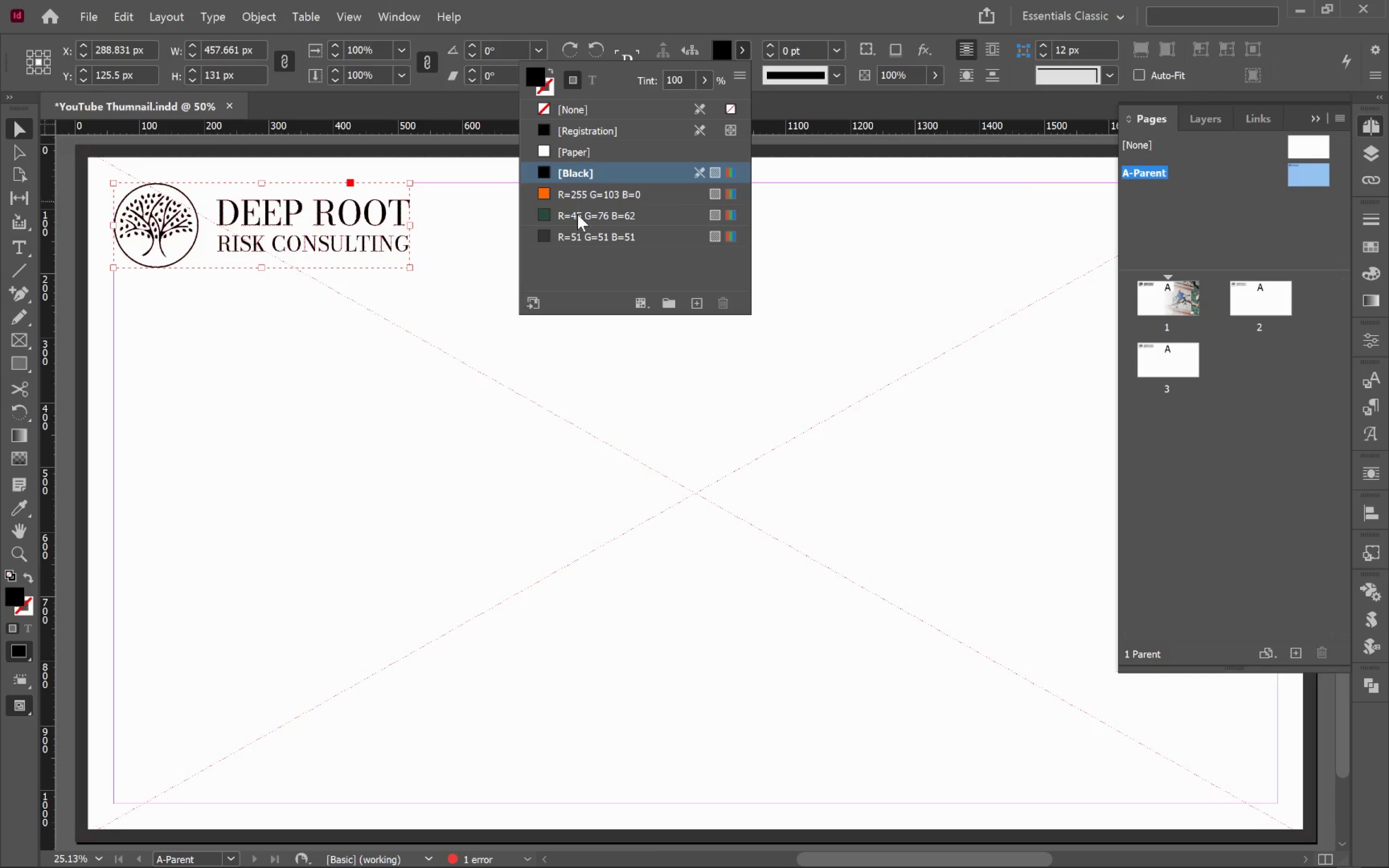 
mouse_move([590, 210])
 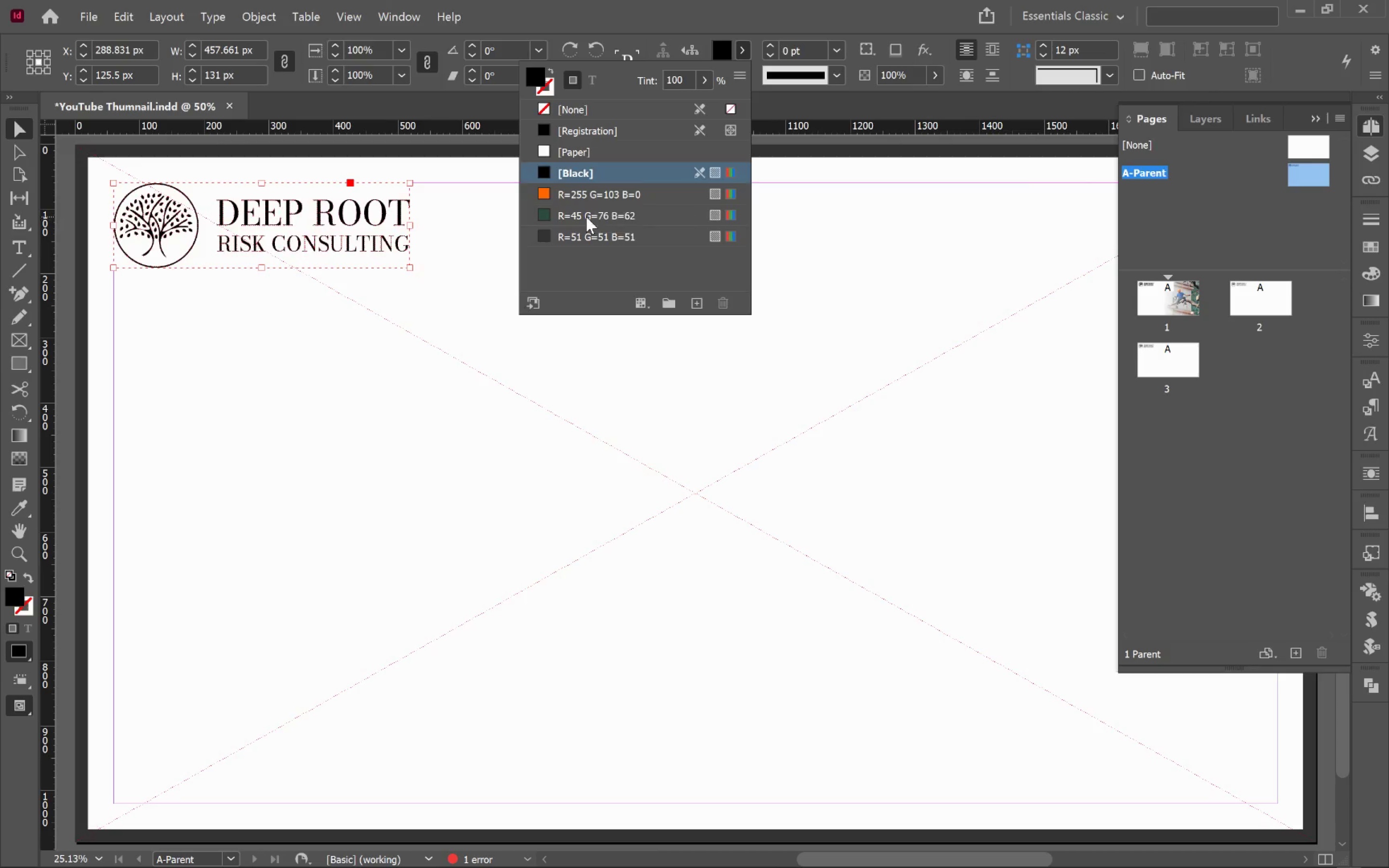 
left_click([586, 217])
 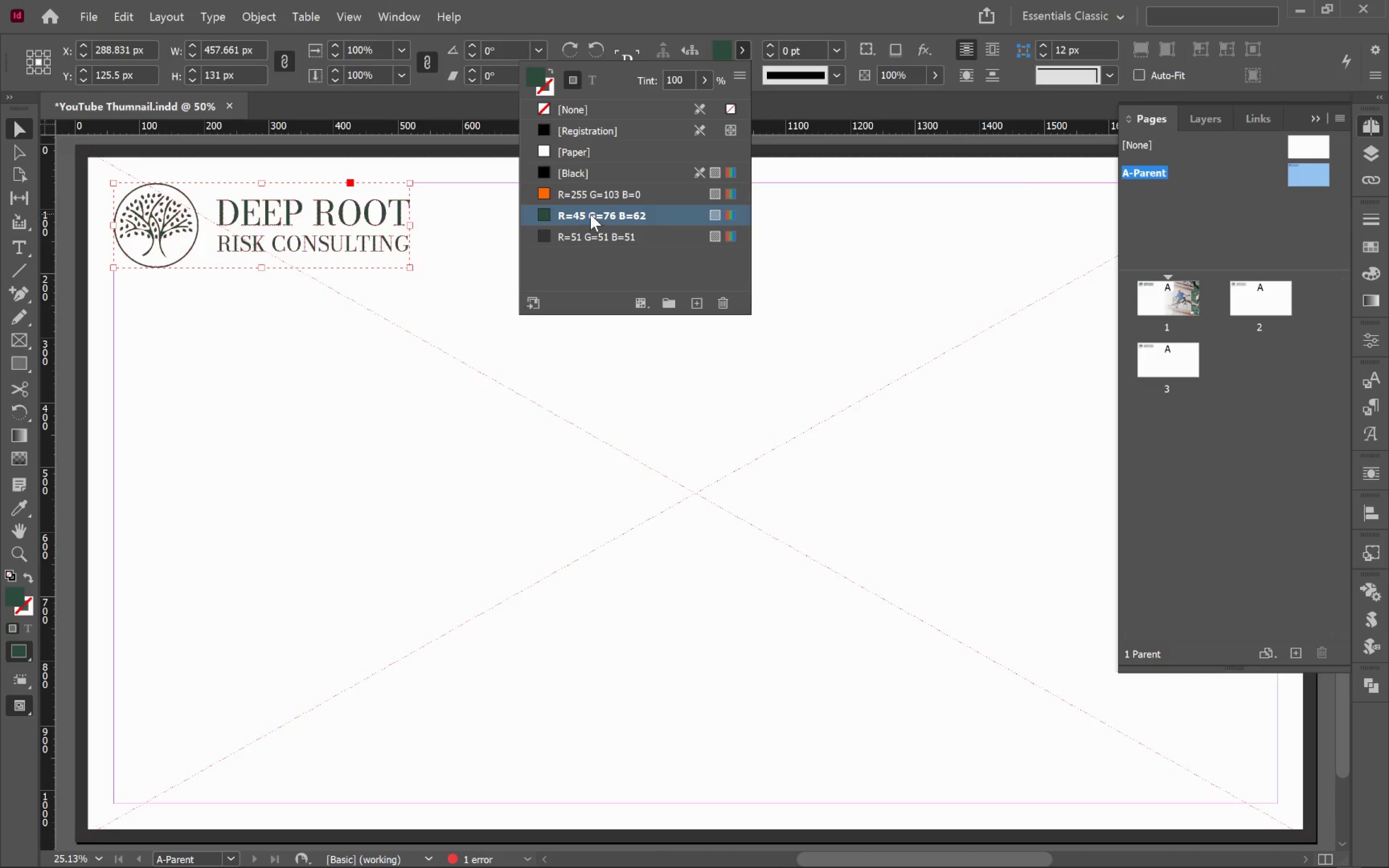 
left_click([587, 194])
 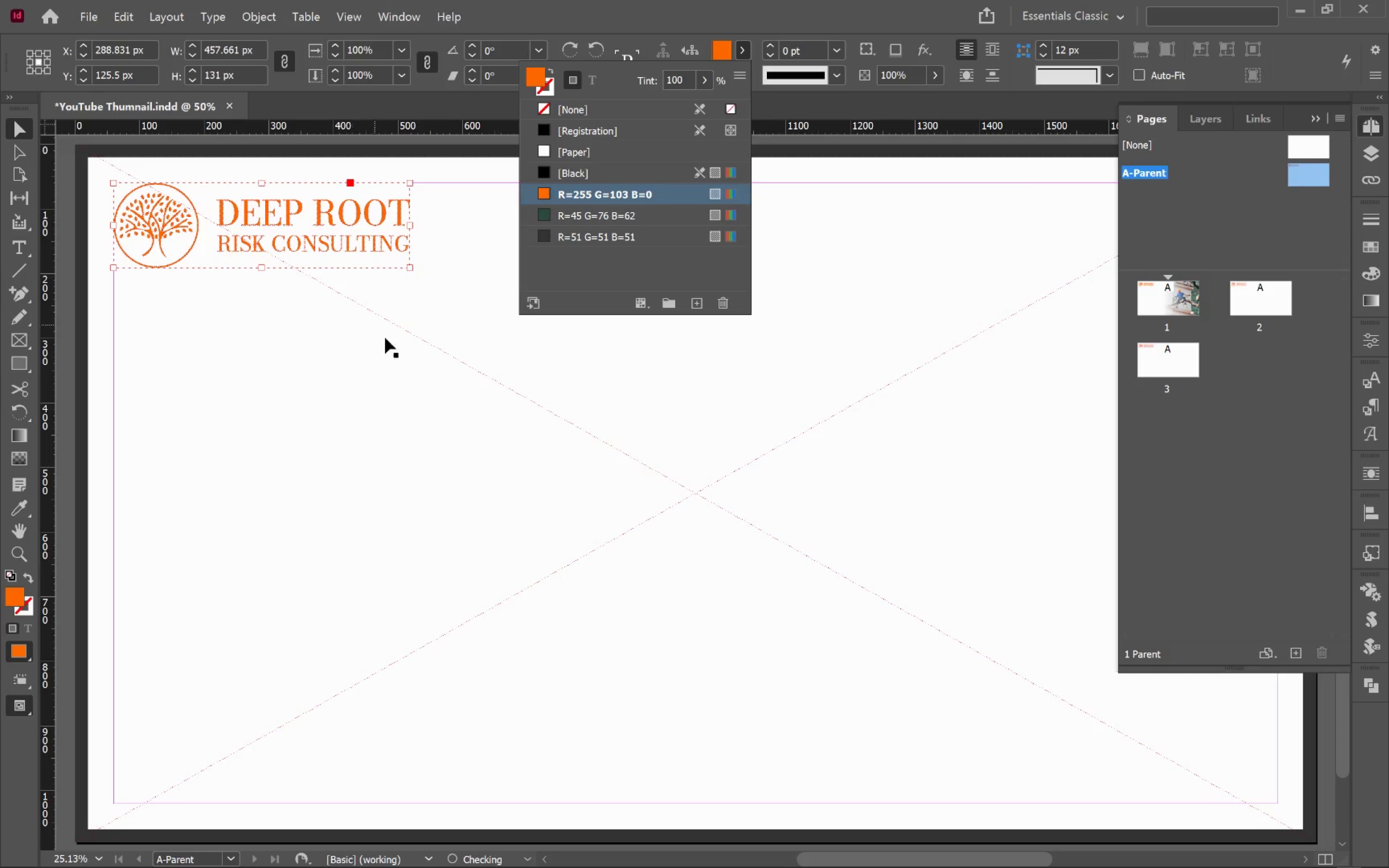 
left_click([436, 366])
 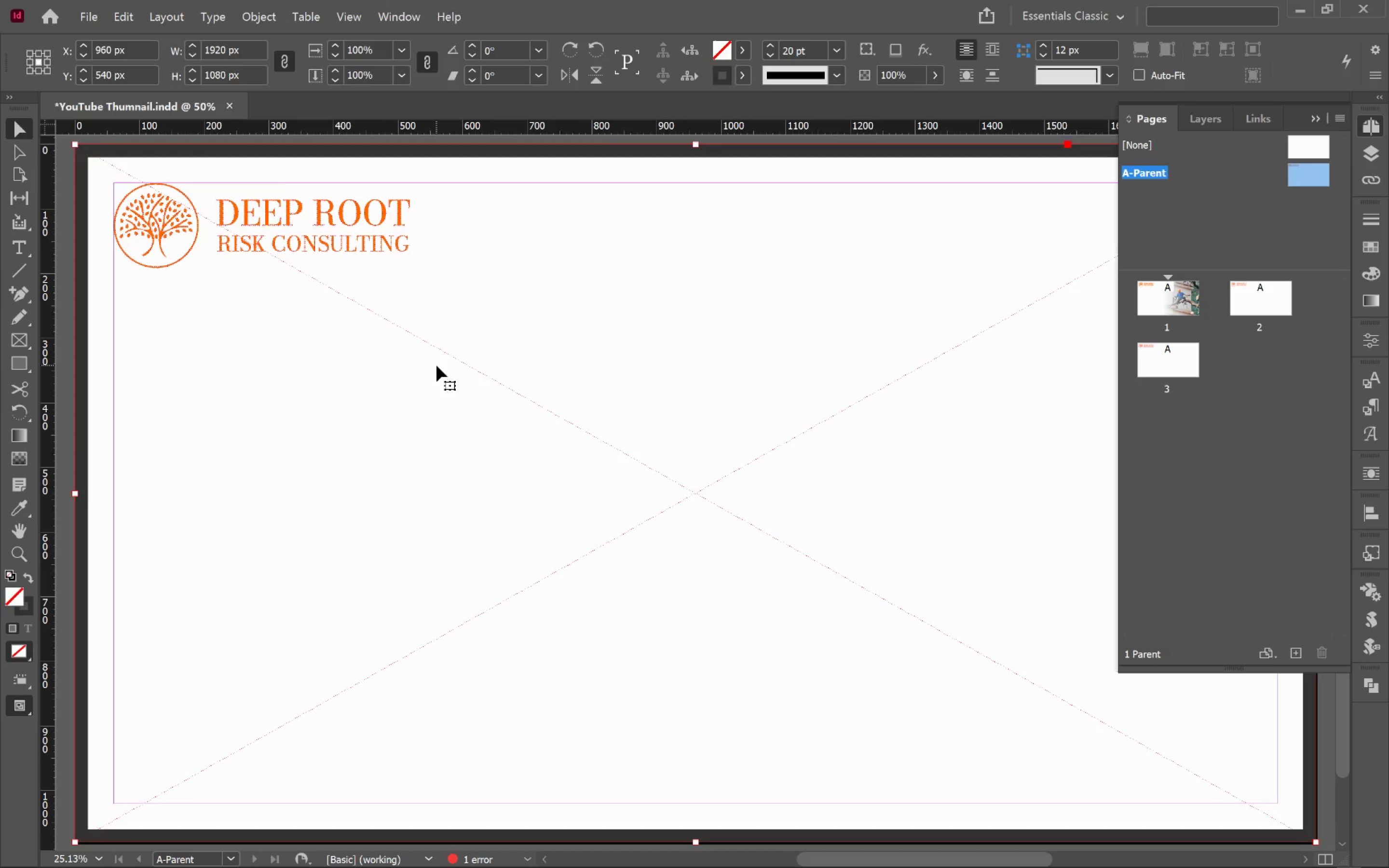 
key(W)
 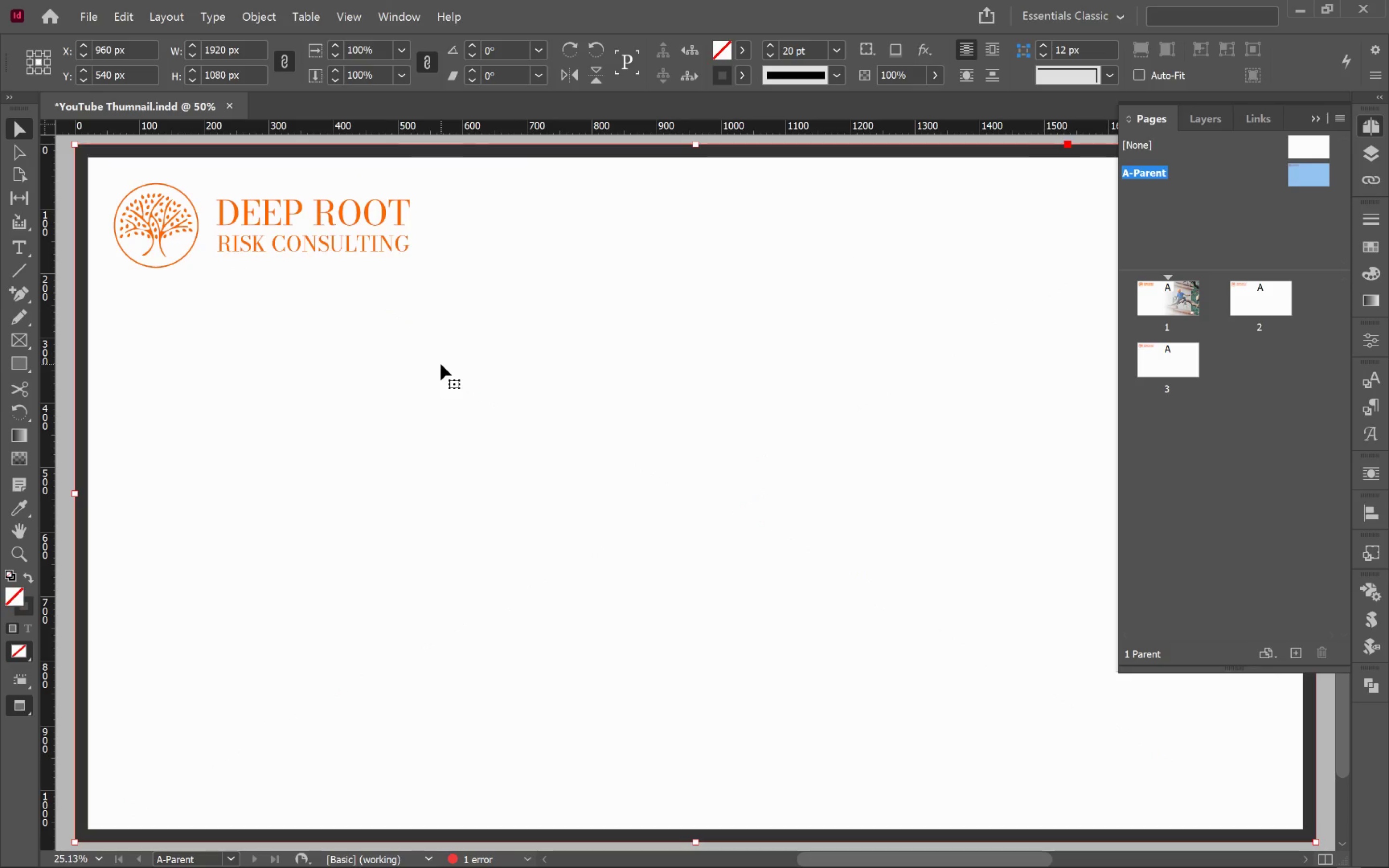 
wait(10.18)
 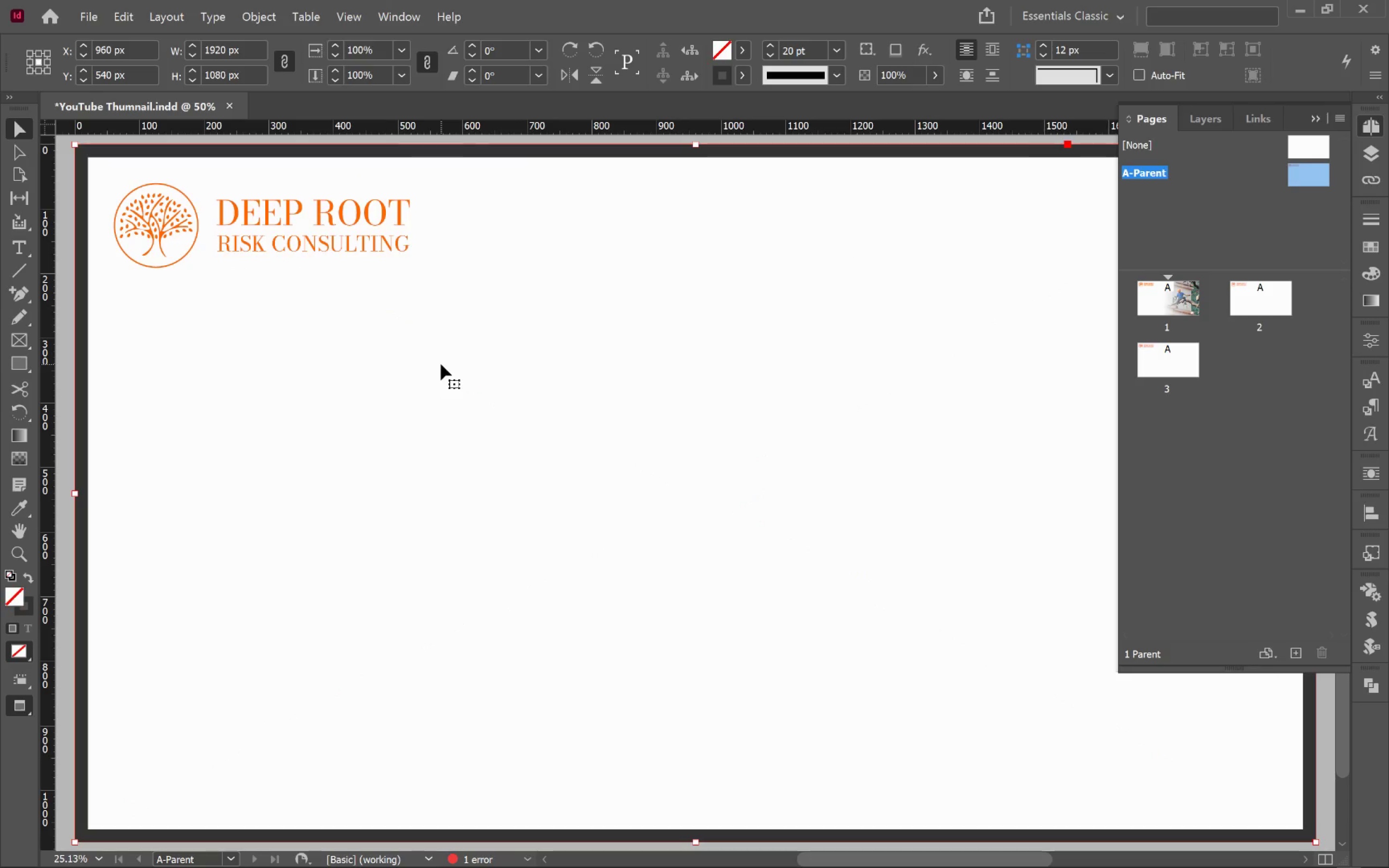 
left_click([739, 48])
 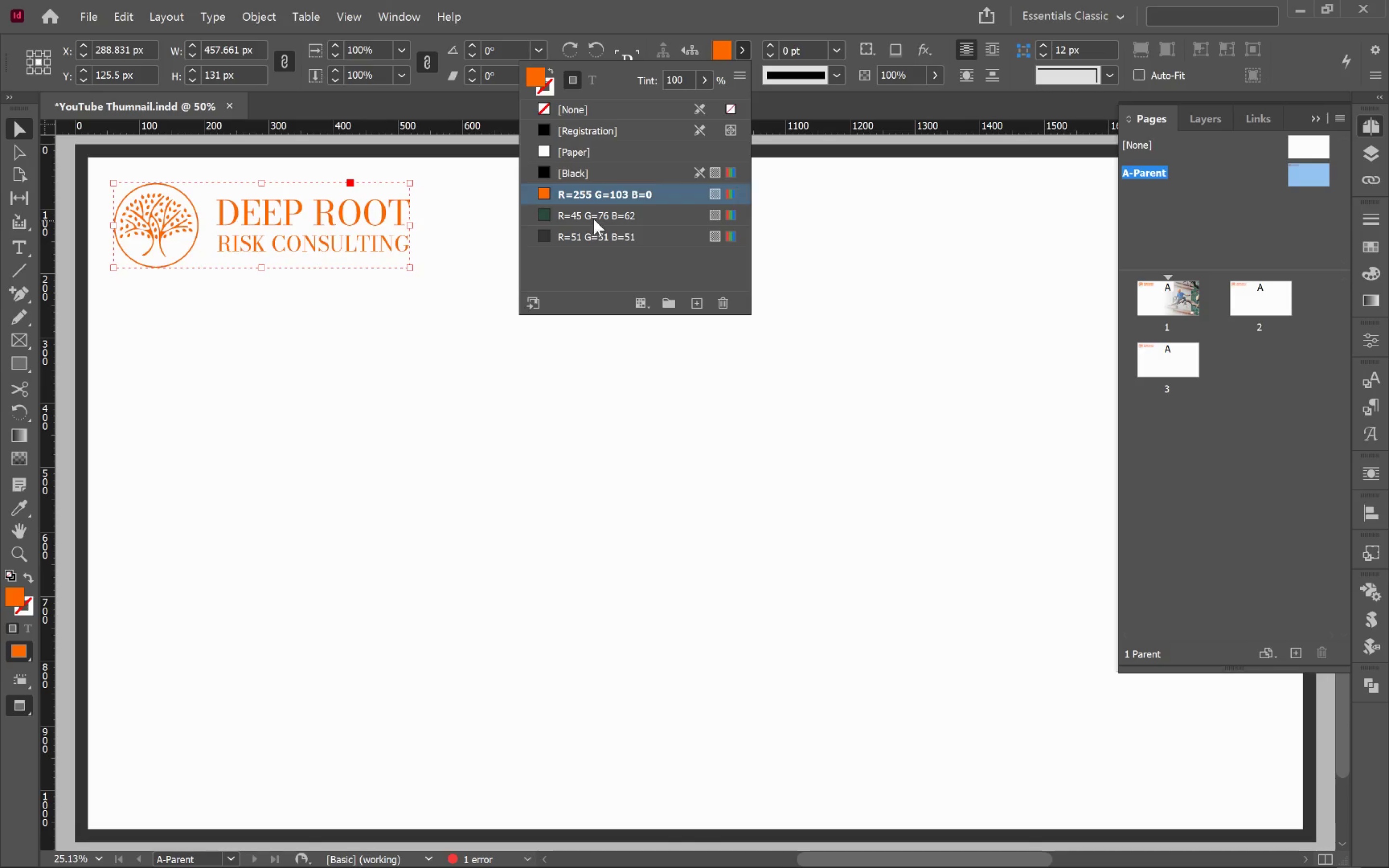 
left_click([595, 215])
 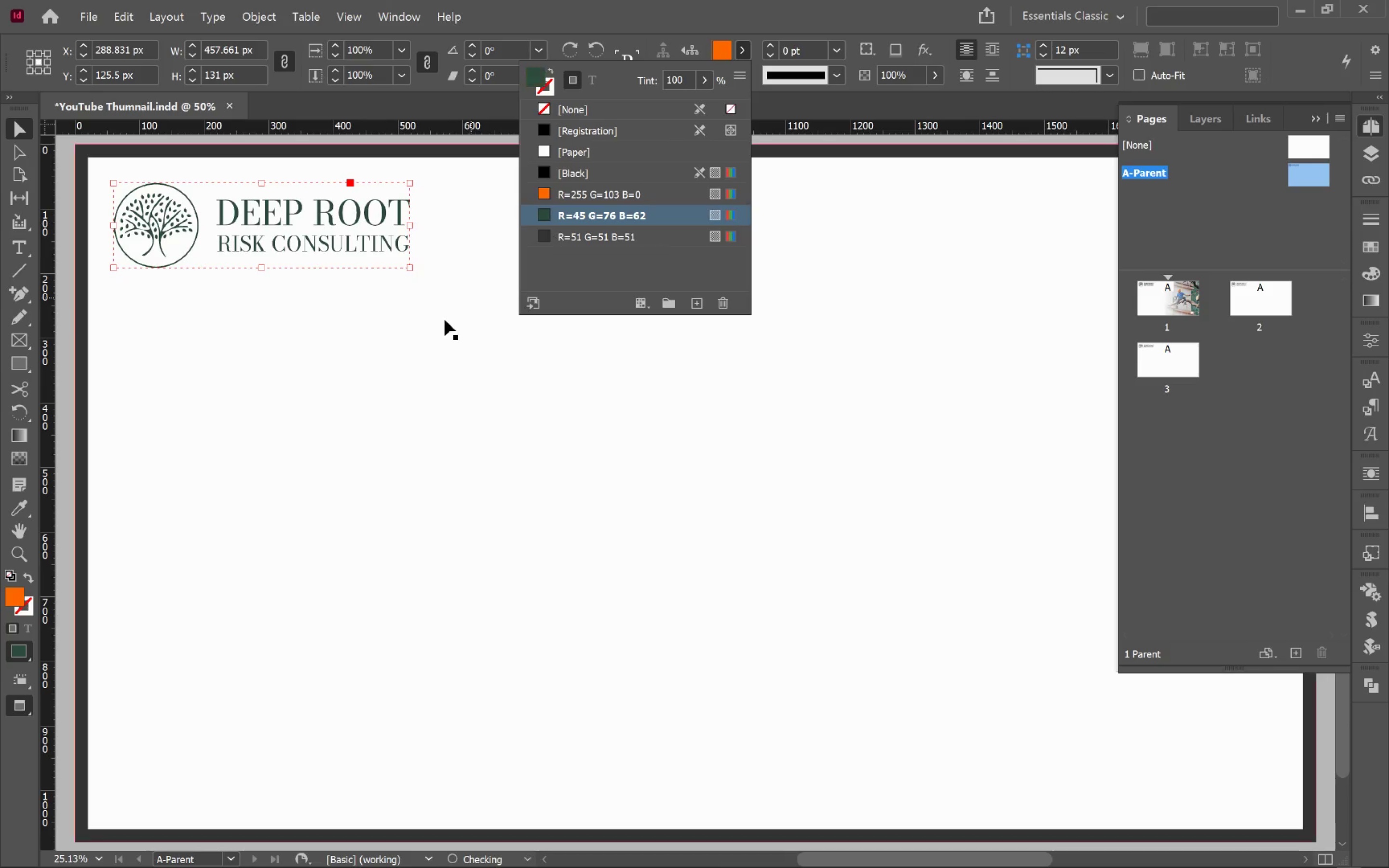 
left_click([445, 330])
 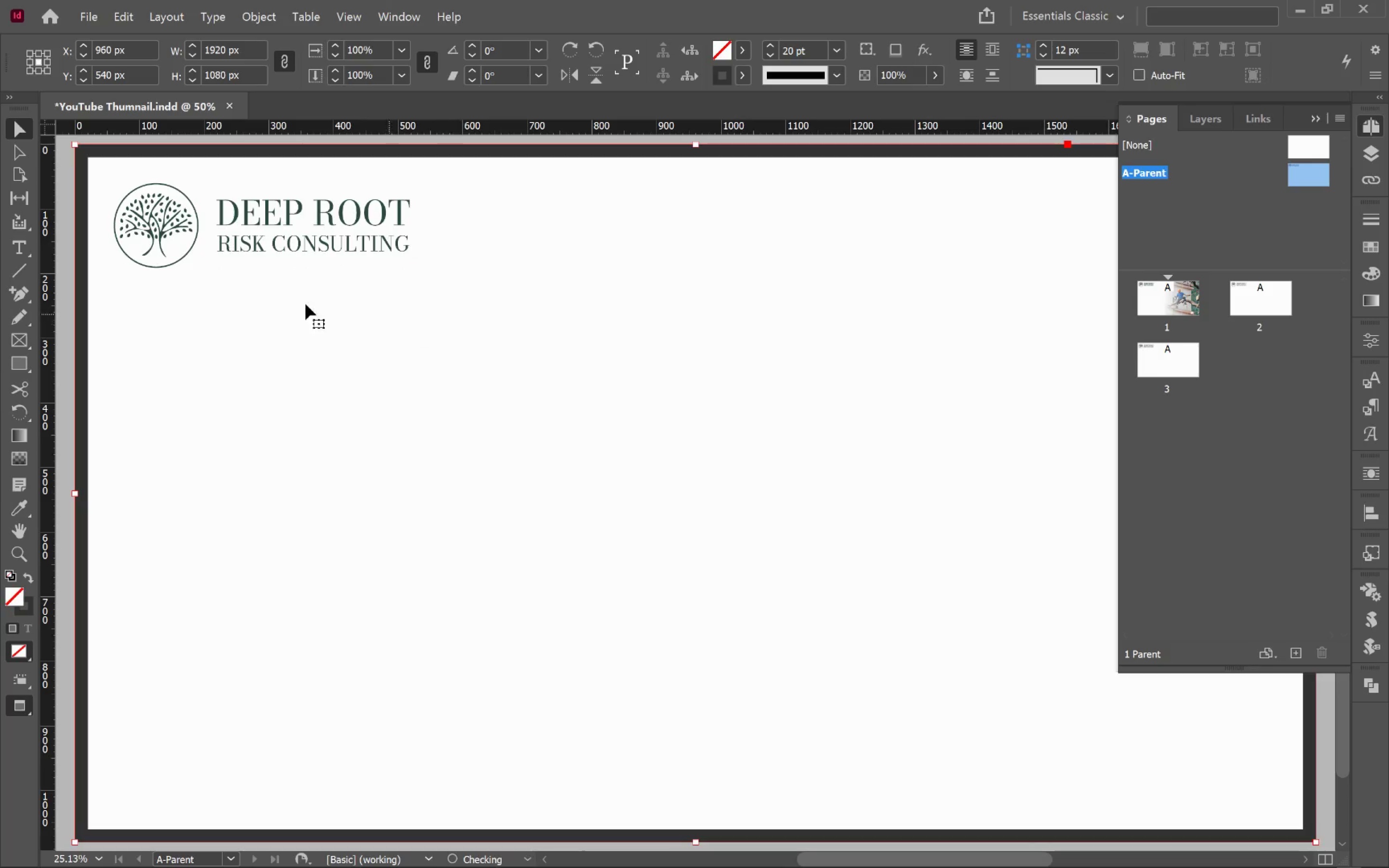 
hold_key(key=AltLeft, duration=0.5)
 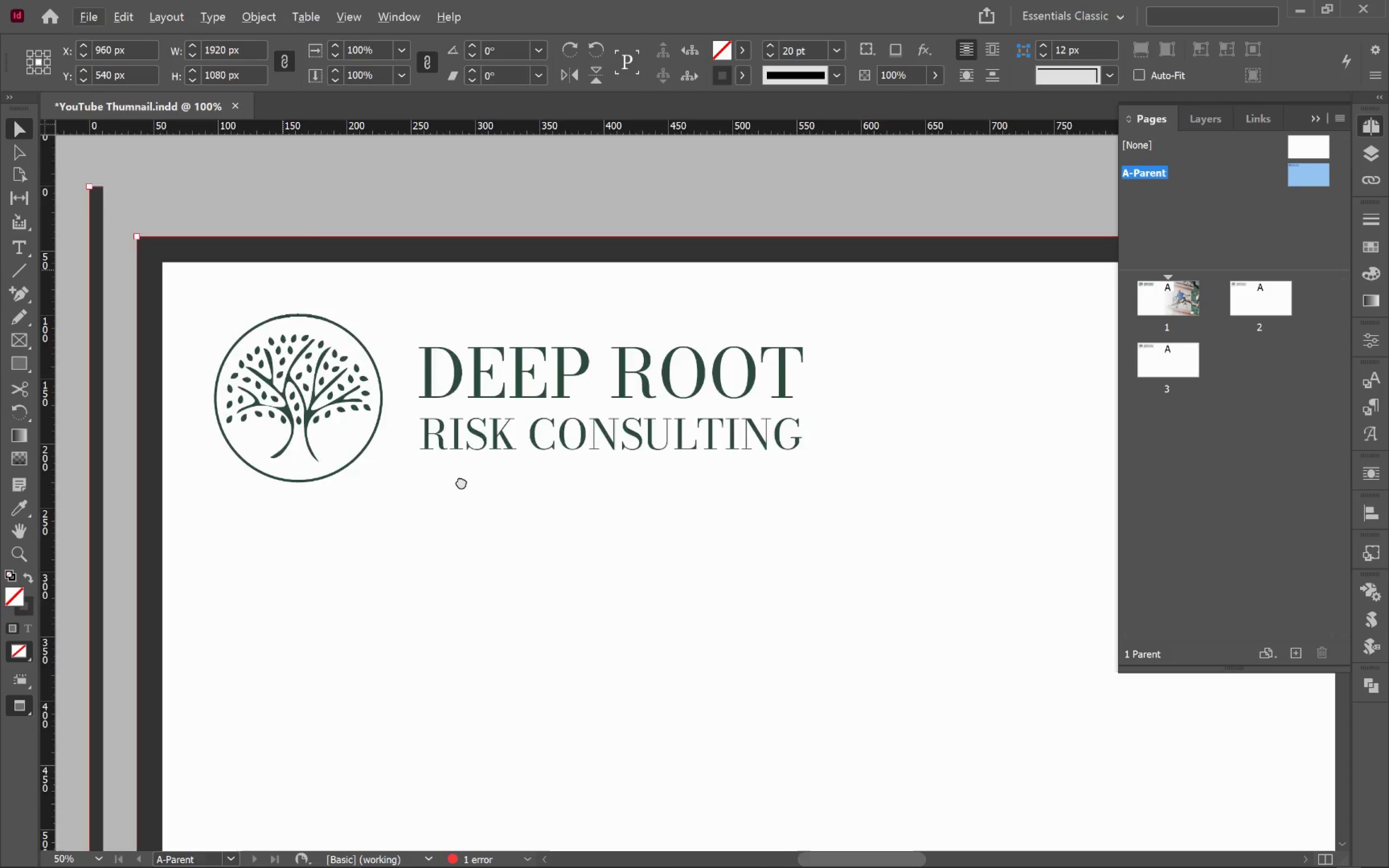 
hold_key(key=Space, duration=1.03)
 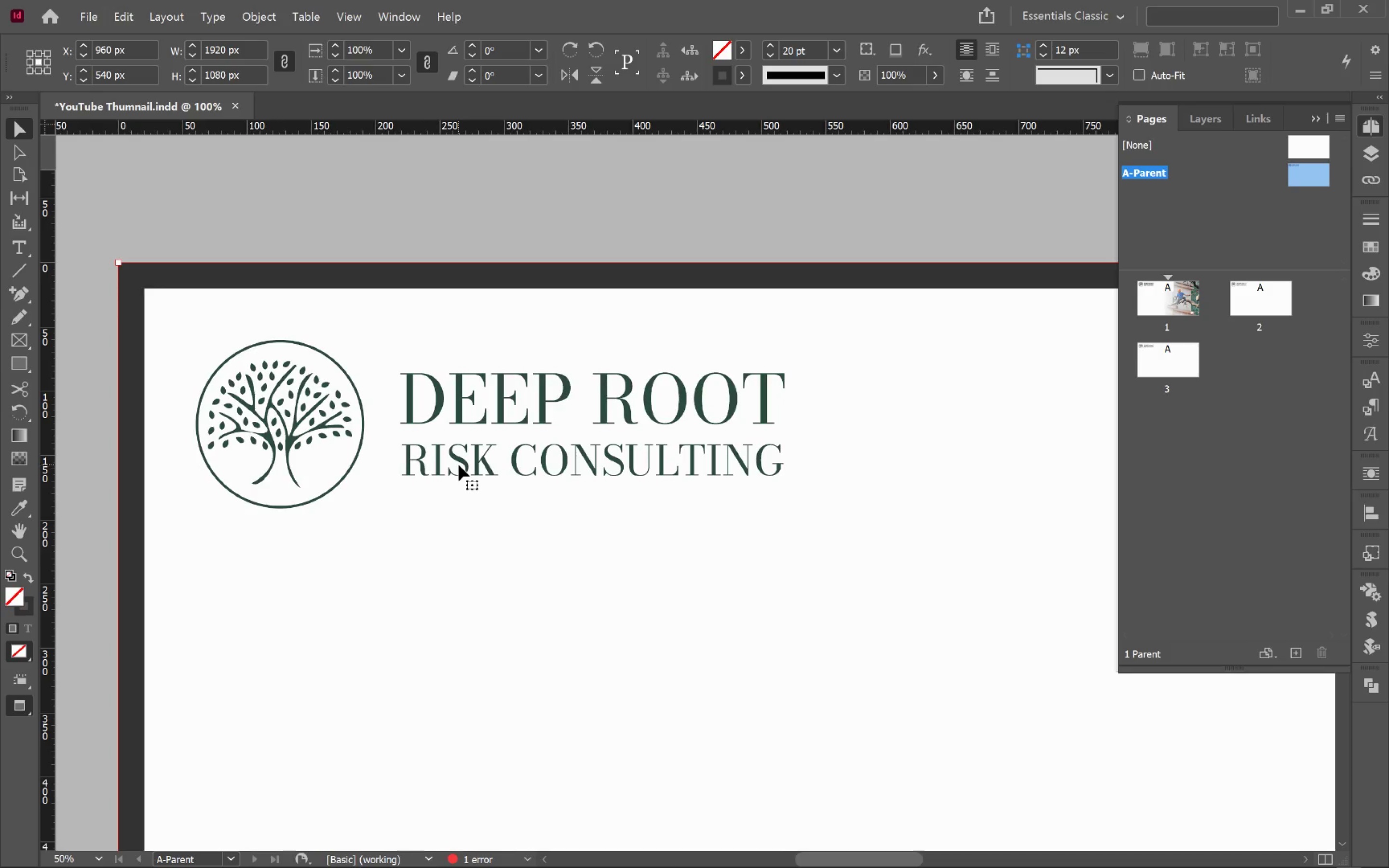 
scroll: coordinate [170, 236], scroll_direction: up, amount: 2.0
 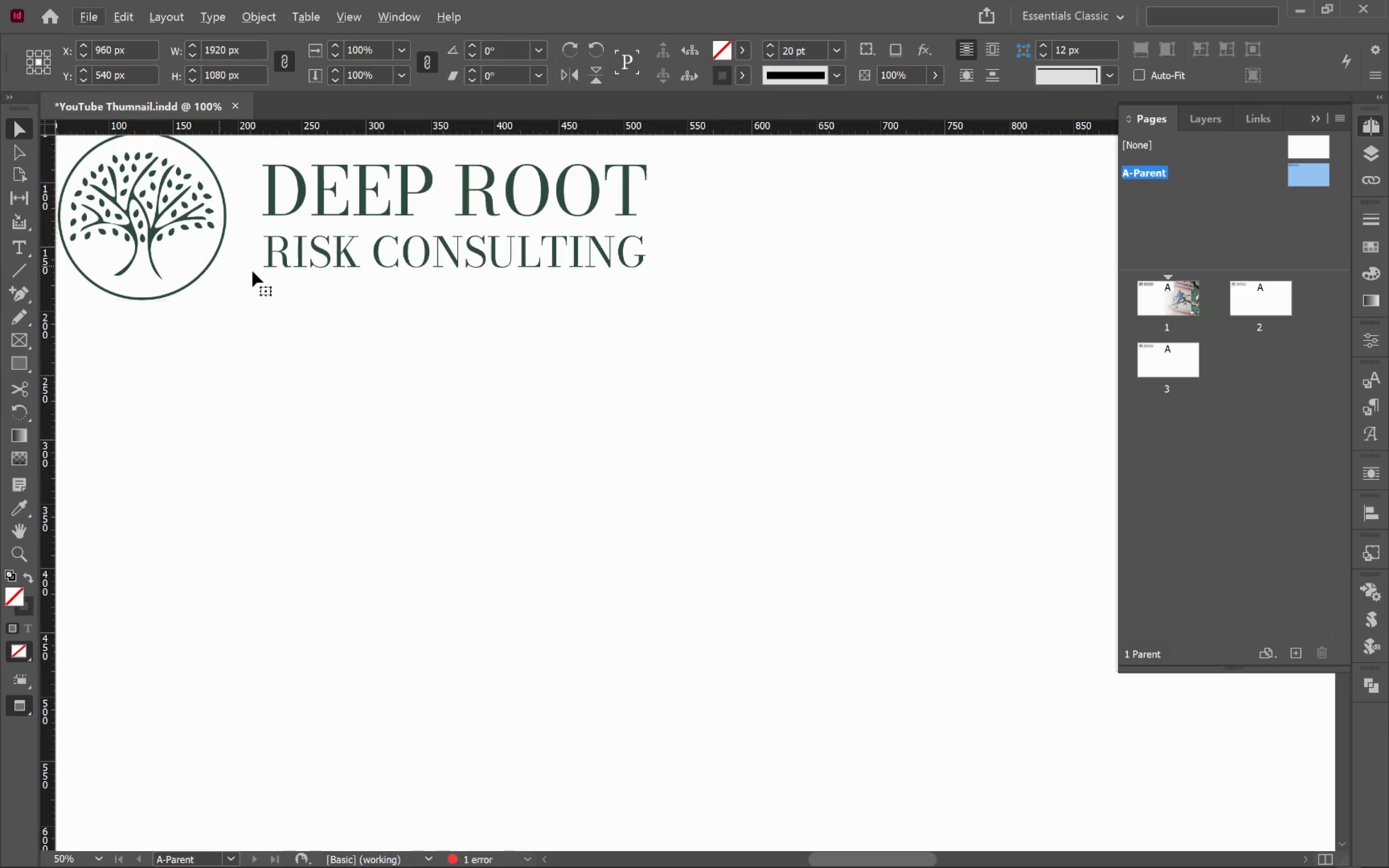 
left_click_drag(start_coordinate=[296, 290], to_coordinate=[434, 555])
 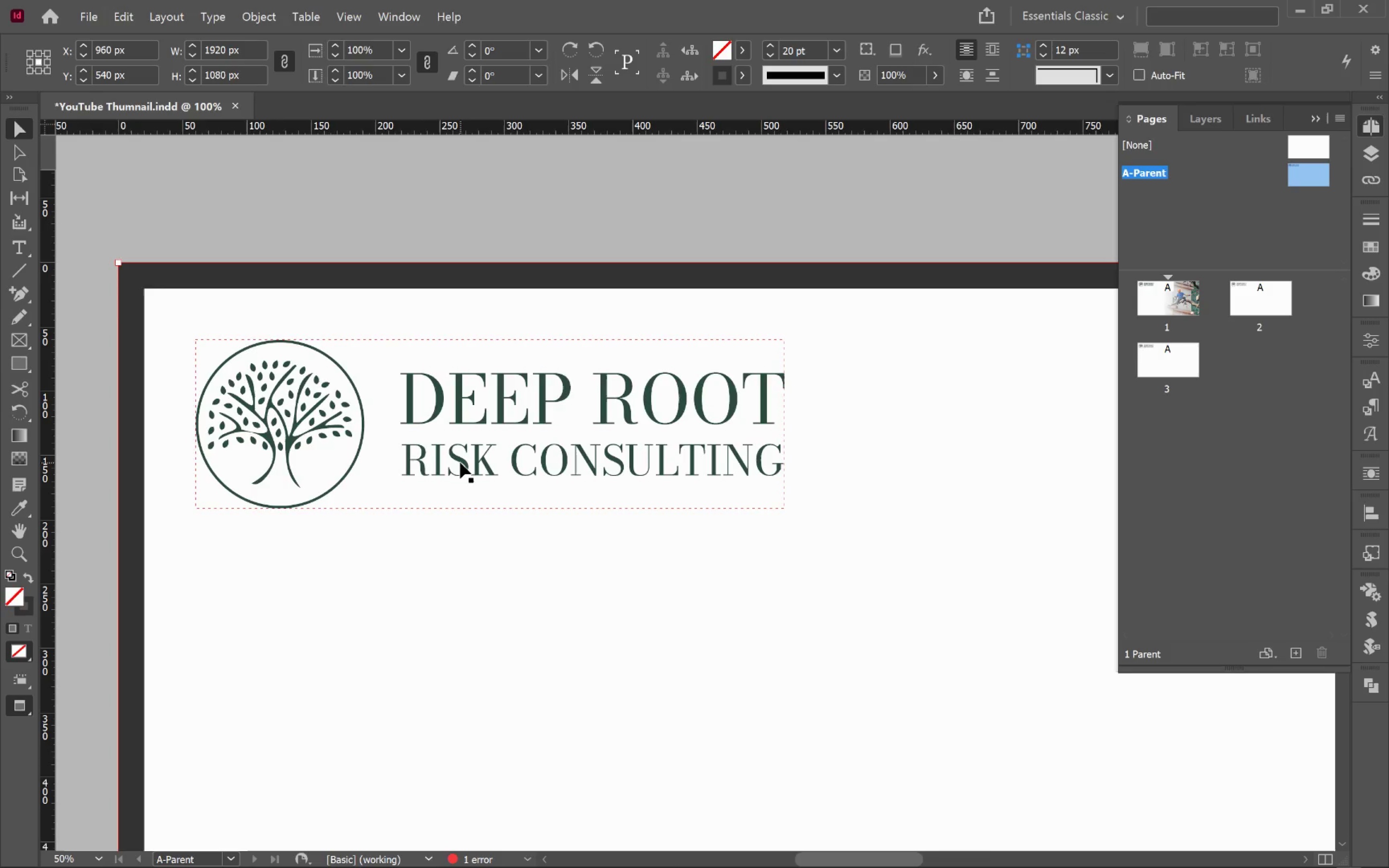 
double_click([460, 462])
 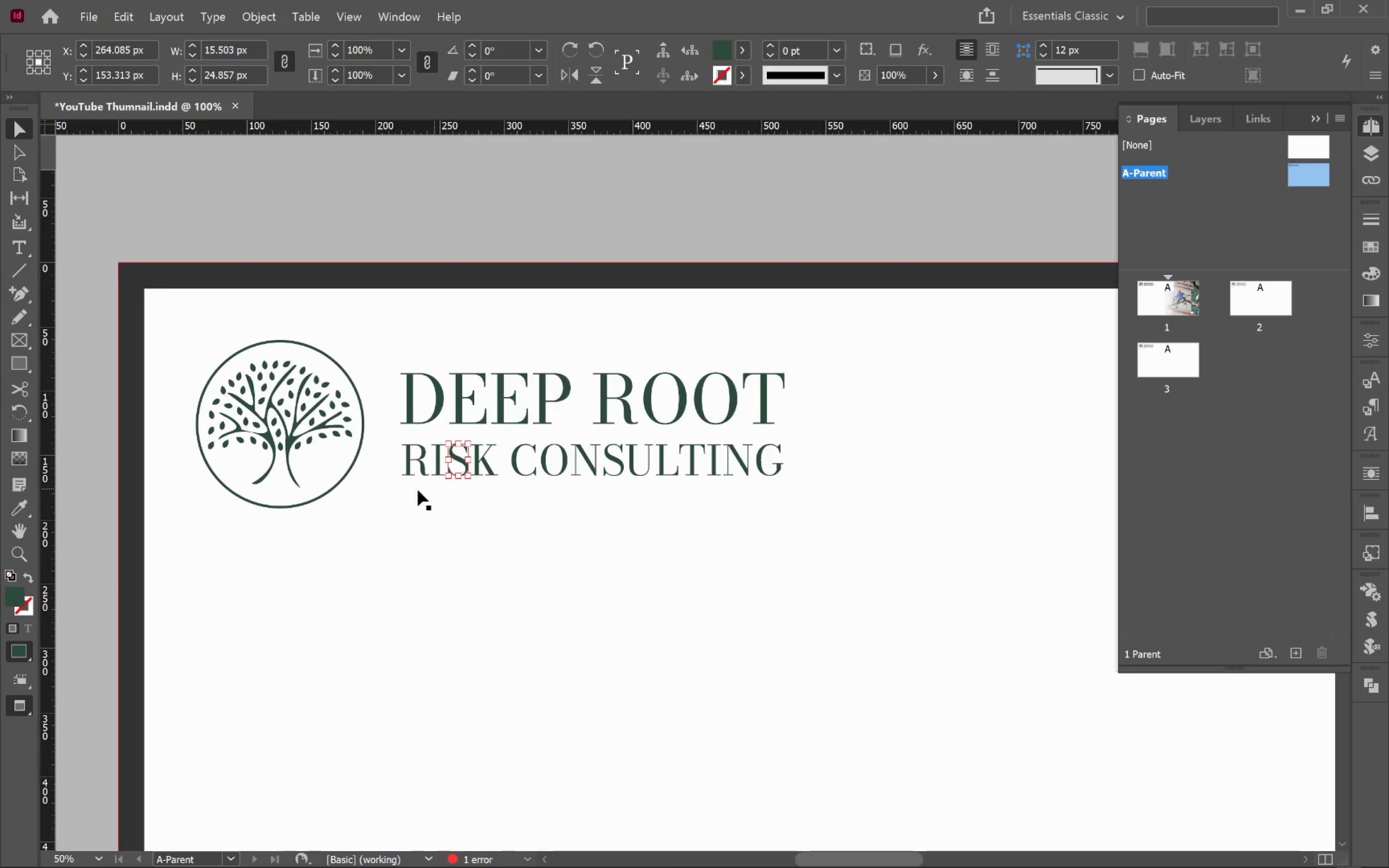 
left_click_drag(start_coordinate=[395, 483], to_coordinate=[779, 432])
 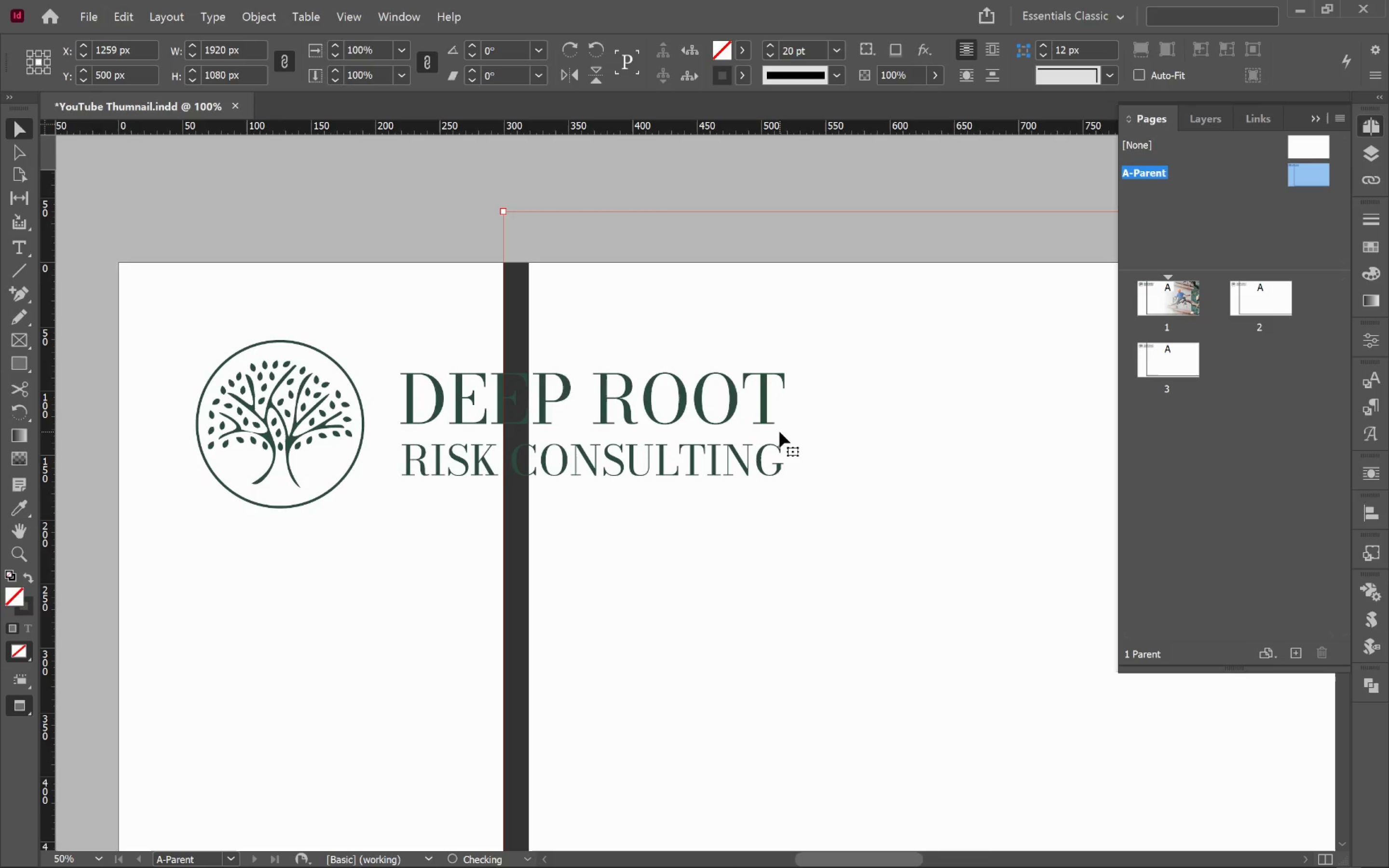 
key(Control+Z)
 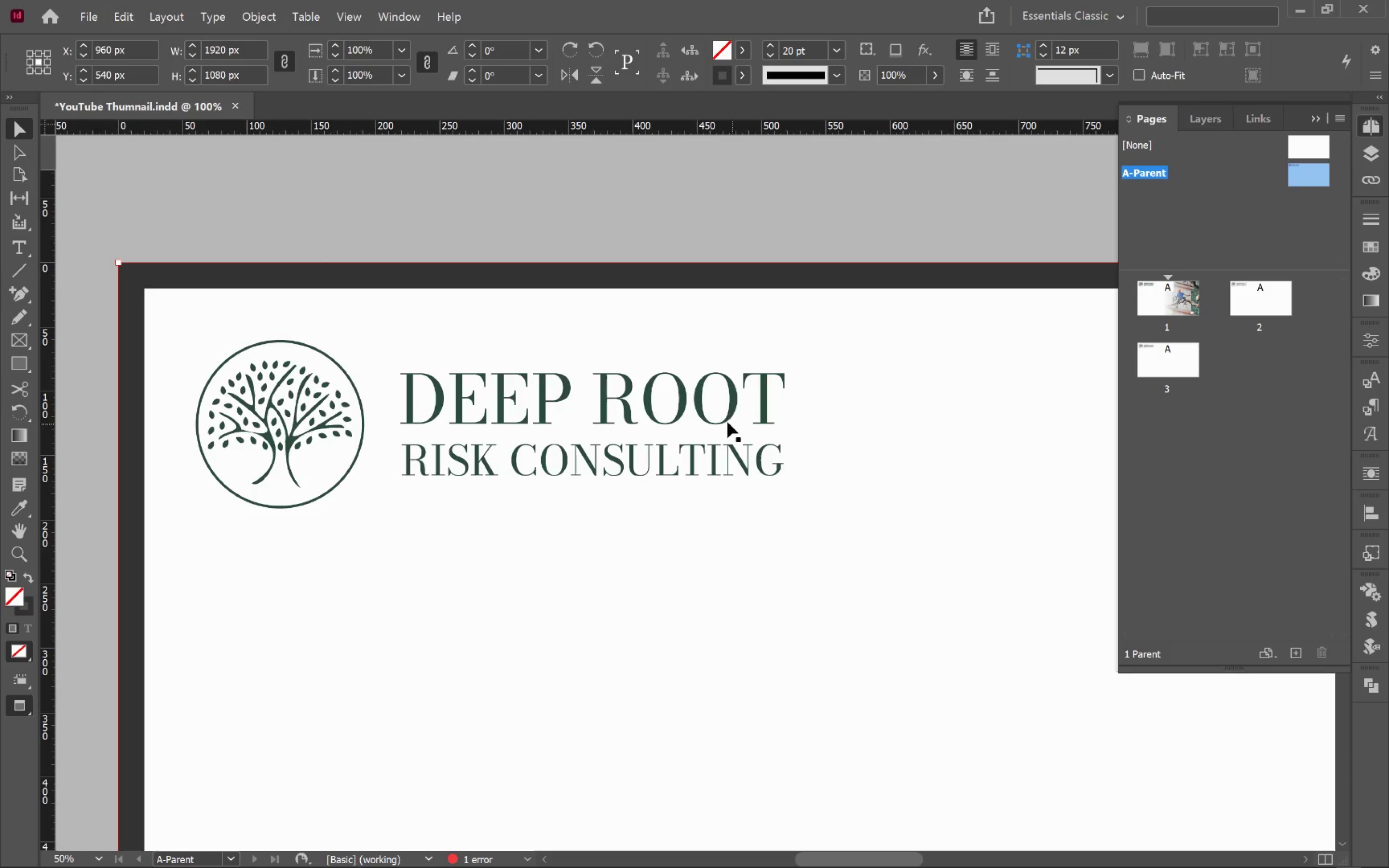 
key(Control+L)
 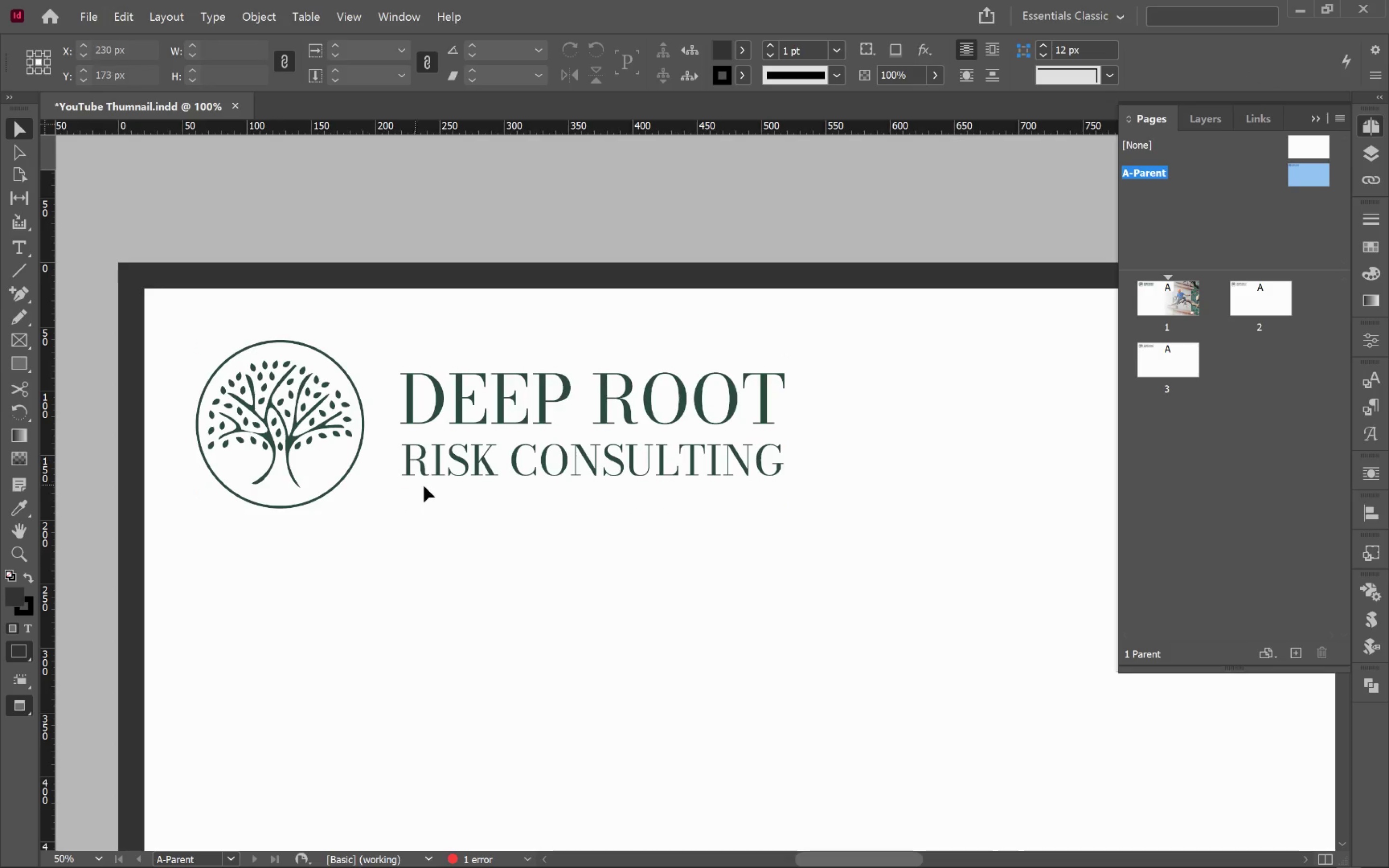 
left_click([423, 466])
 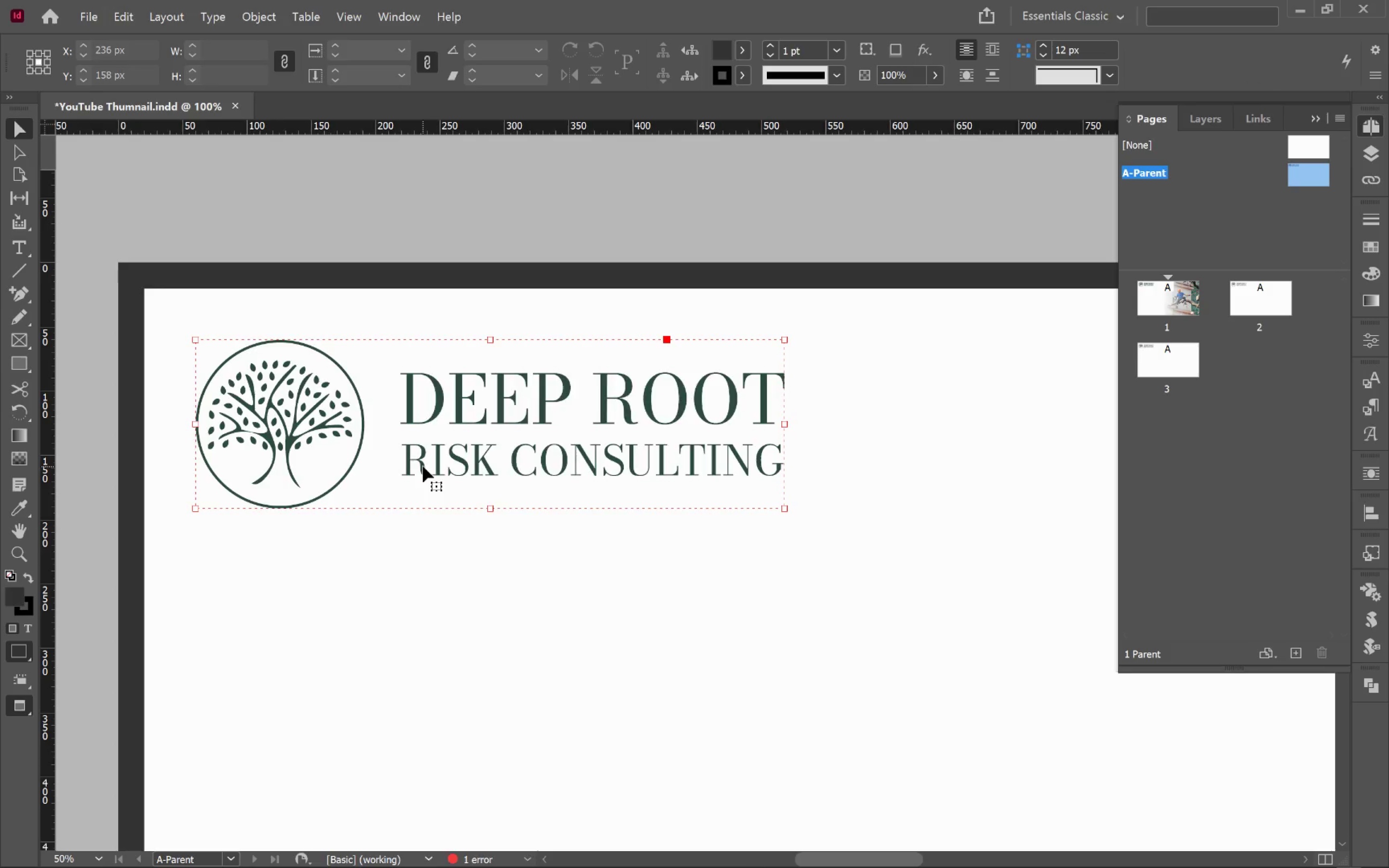 
right_click([423, 466])
 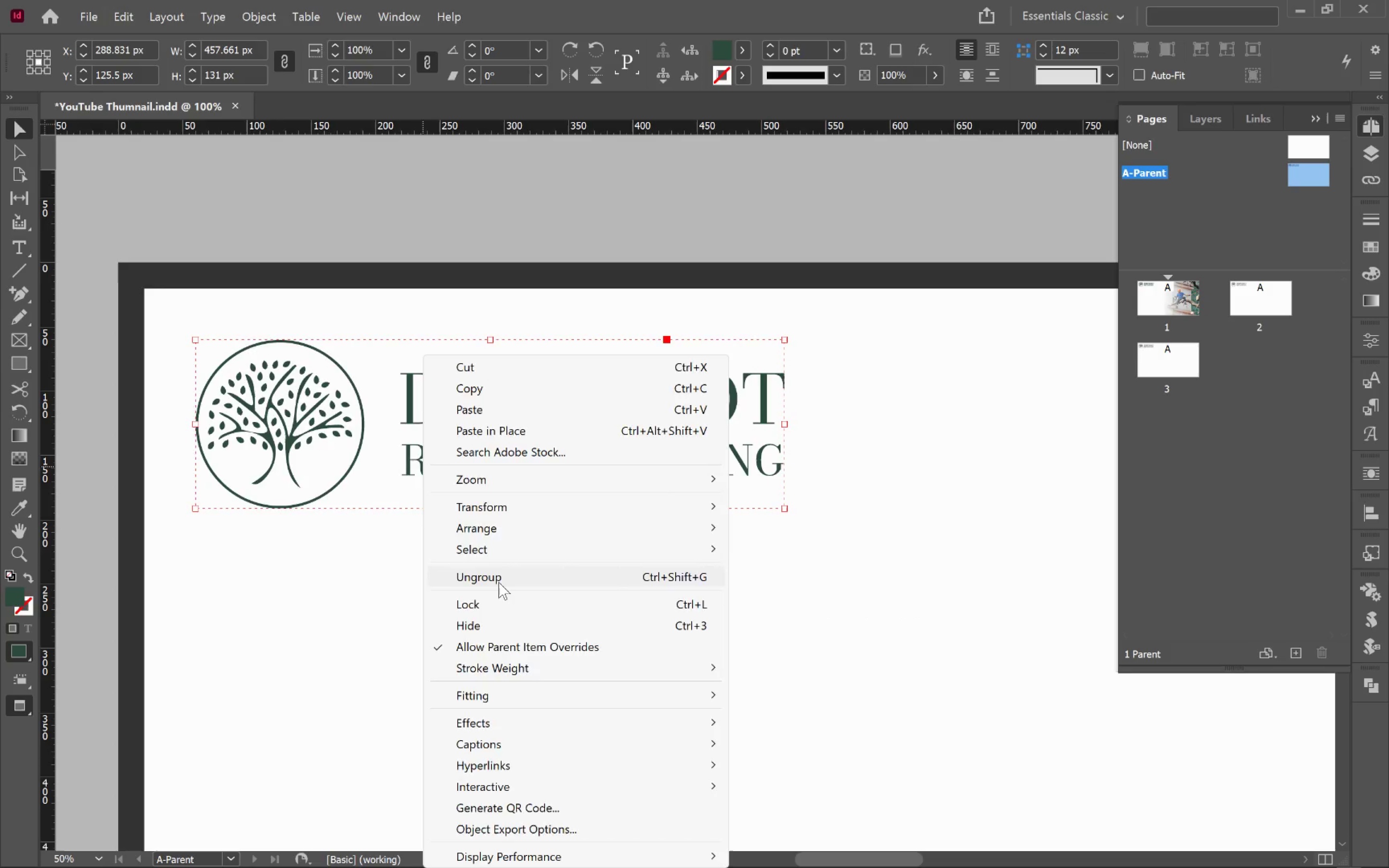 
double_click([463, 572])
 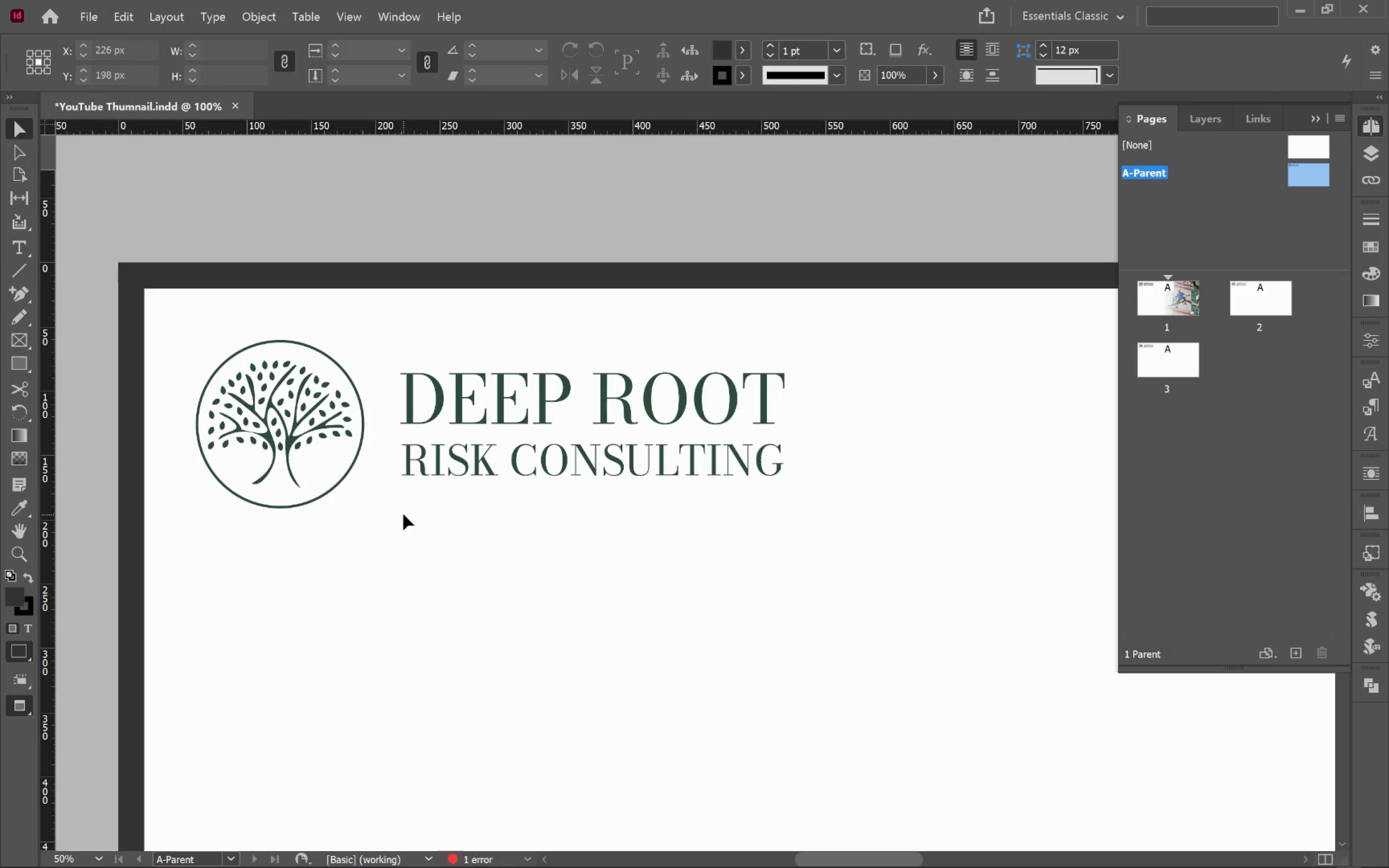 
left_click_drag(start_coordinate=[397, 502], to_coordinate=[832, 441])
 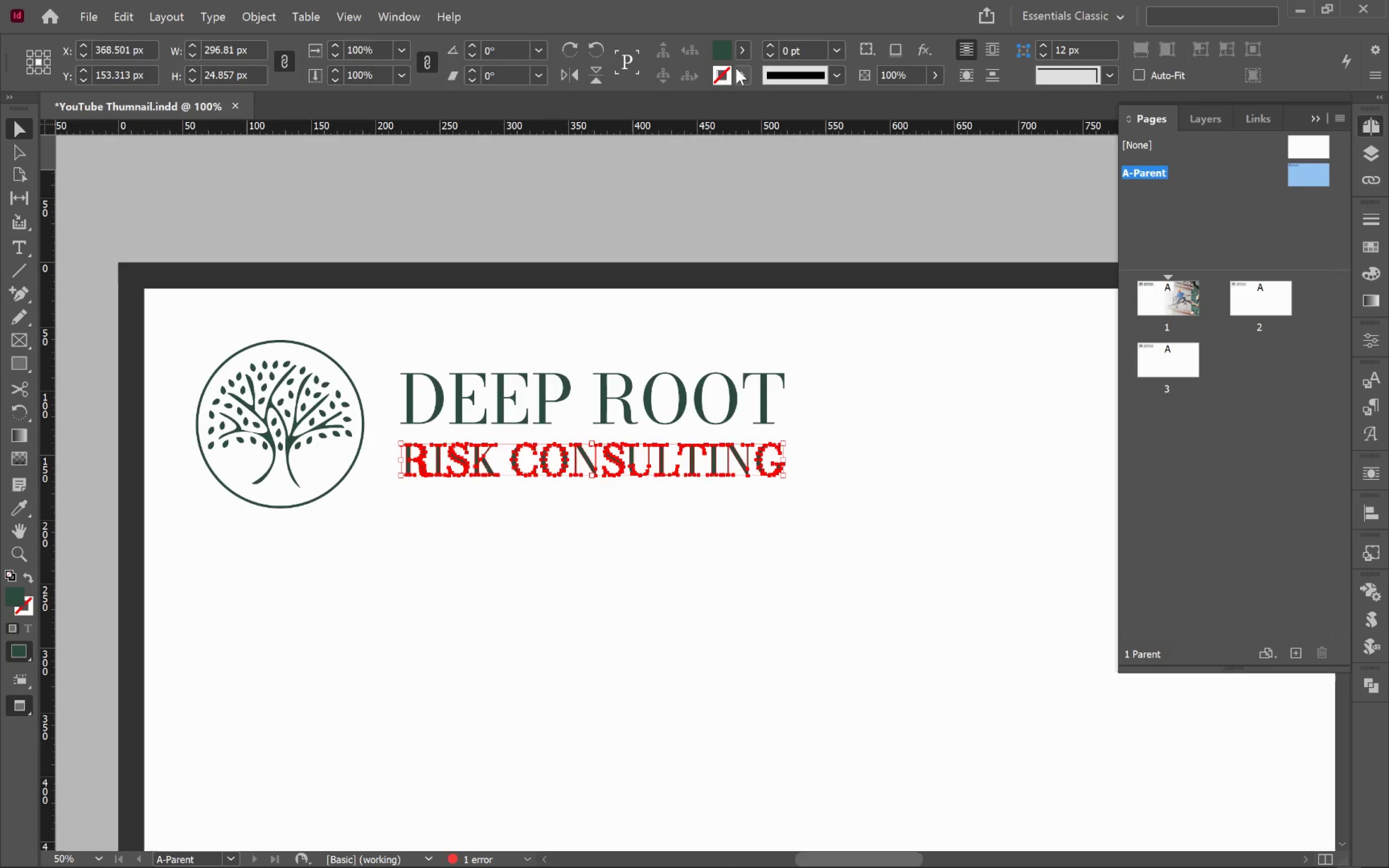 
left_click([742, 45])
 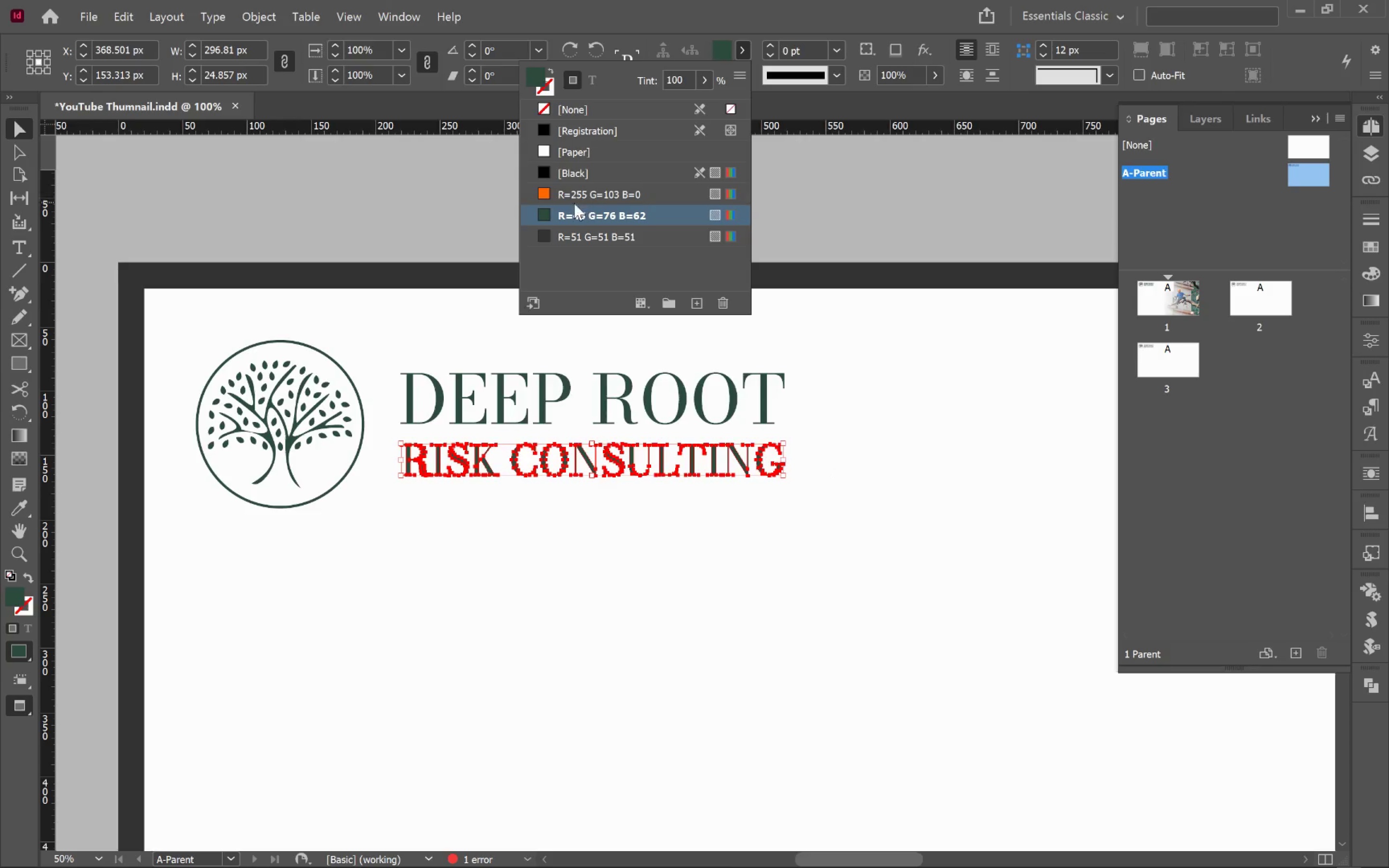 
left_click([574, 196])
 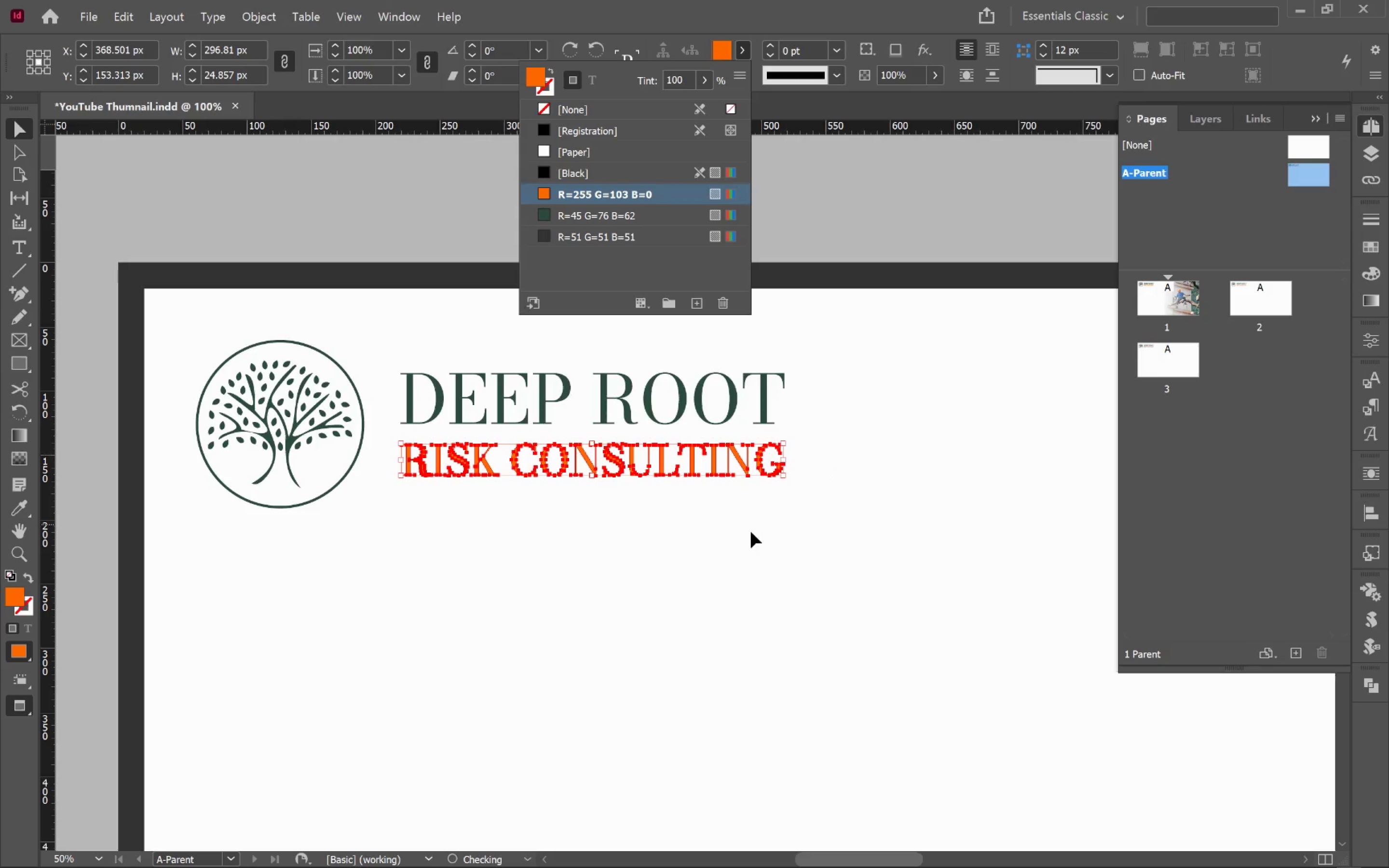 
left_click([754, 529])
 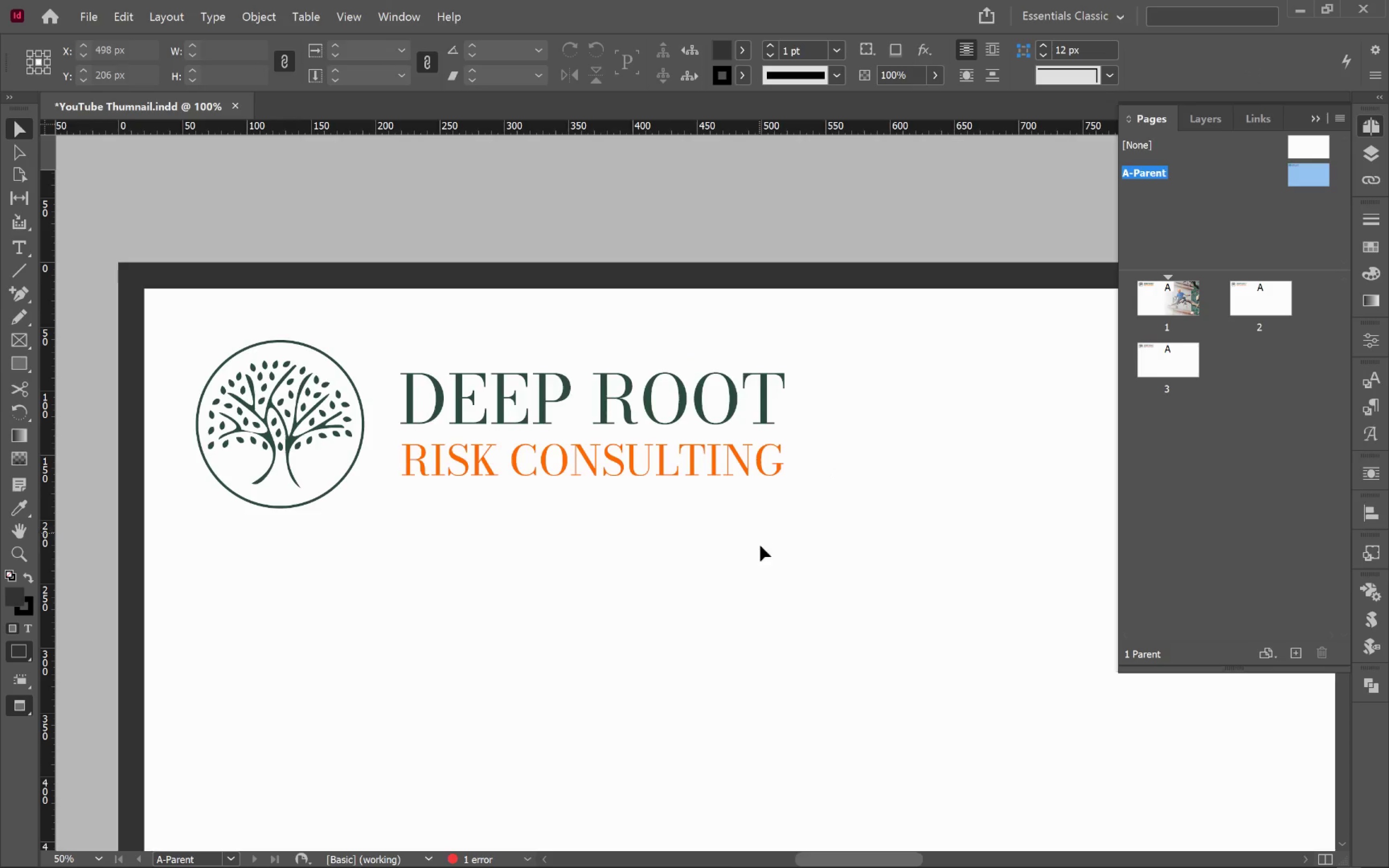 
left_click([775, 563])
 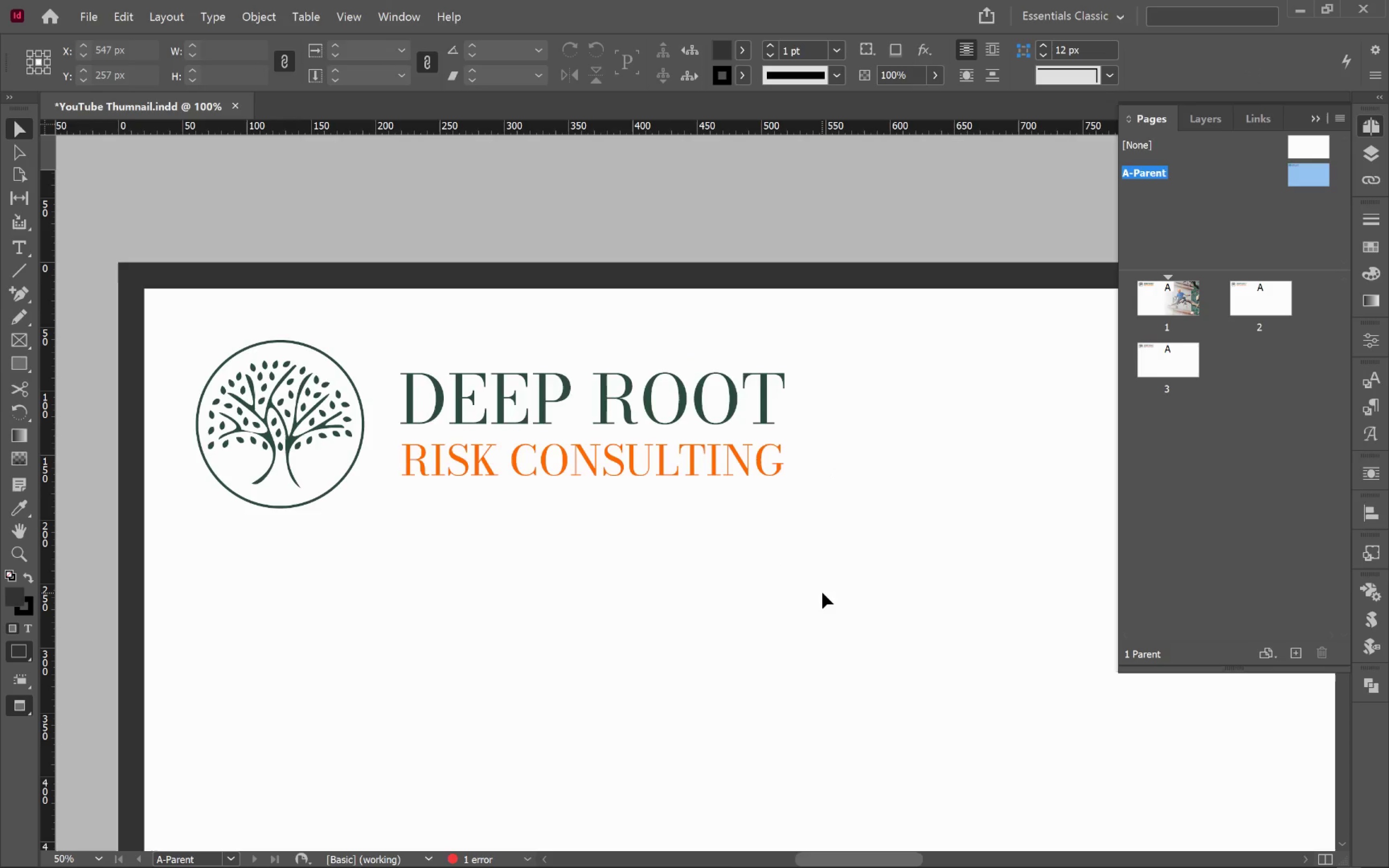 
double_click([822, 592])
 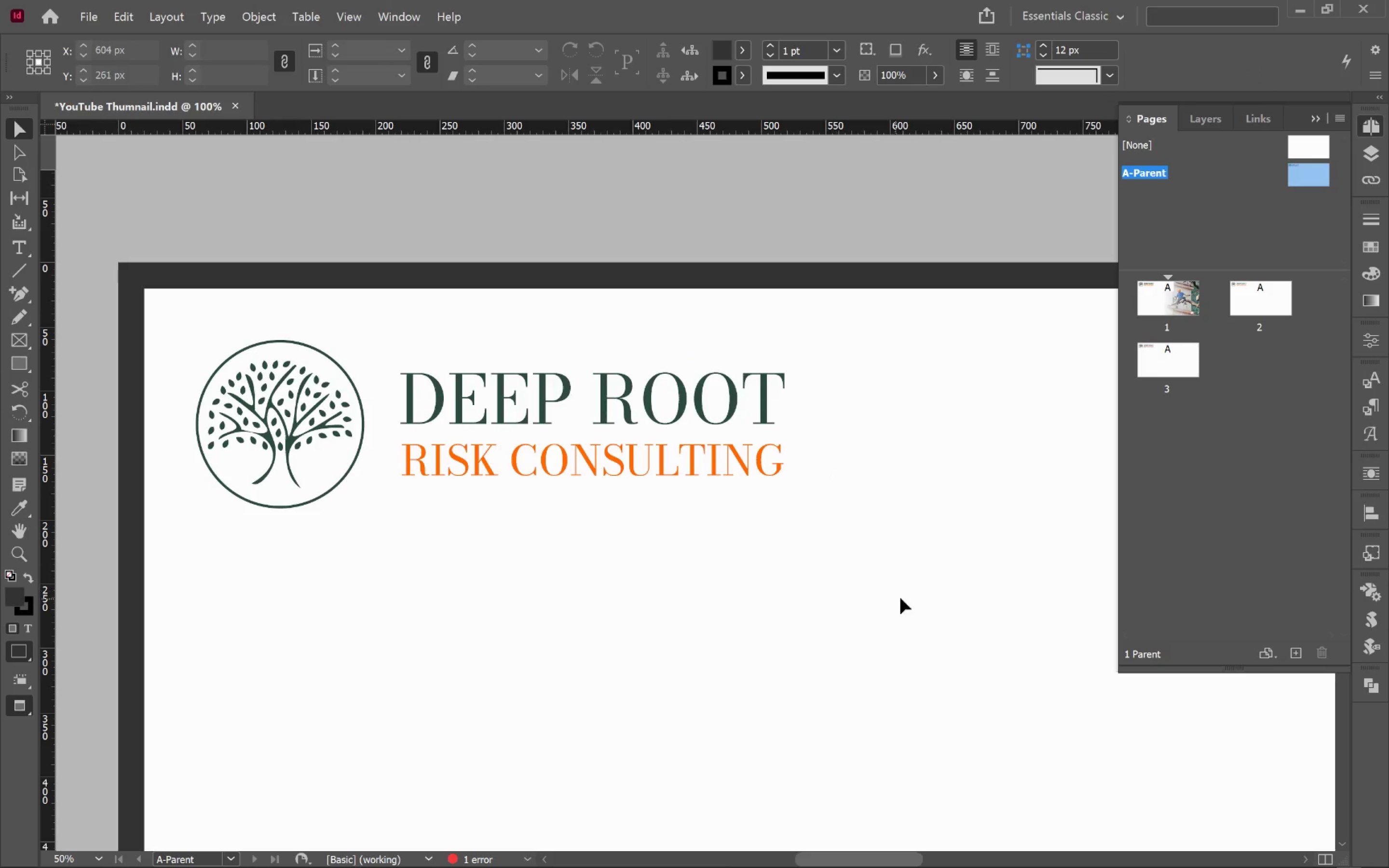 
left_click_drag(start_coordinate=[903, 586], to_coordinate=[184, 327])
 